 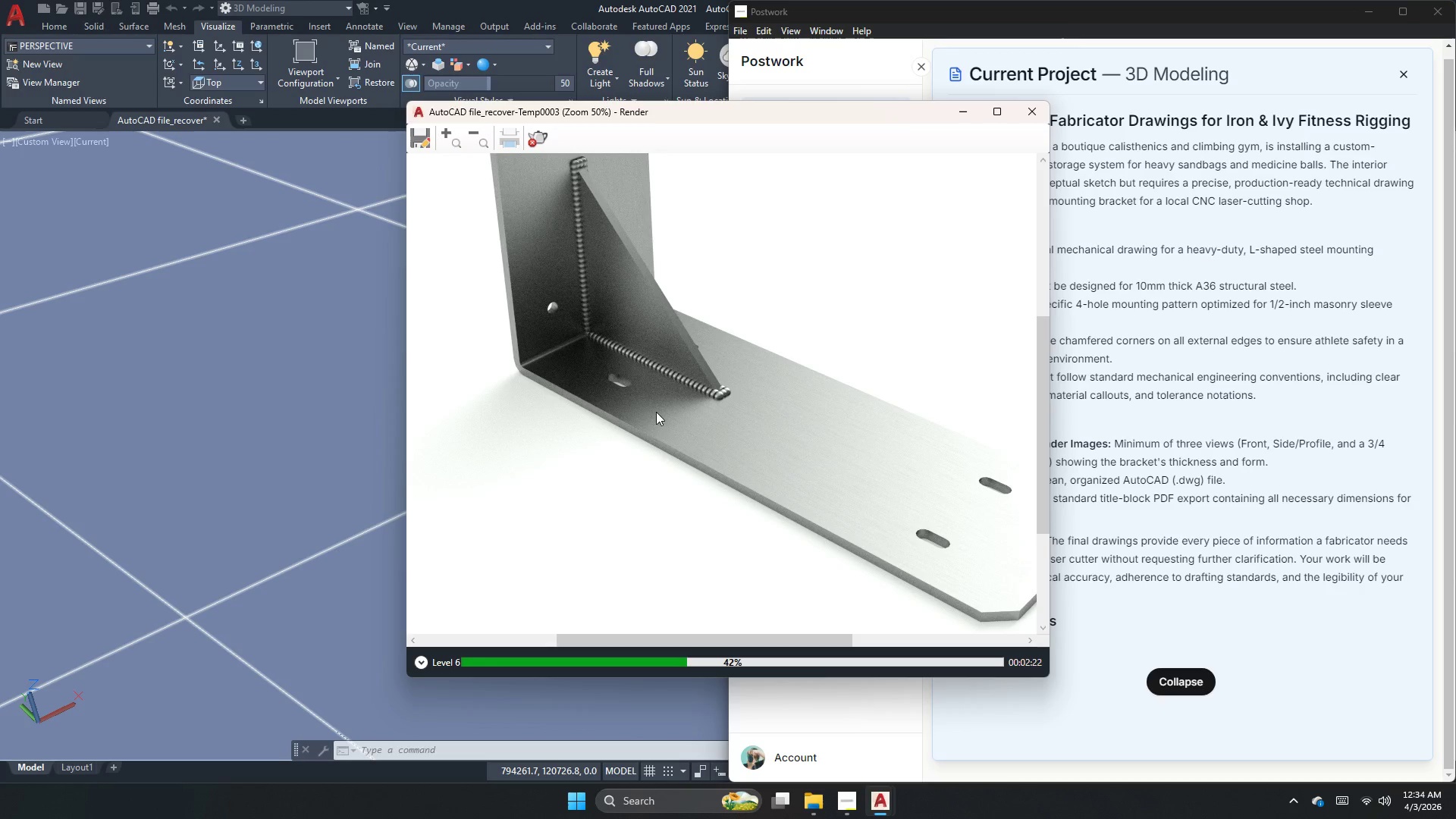 
scroll: coordinate [645, 416], scroll_direction: down, amount: 1.0
 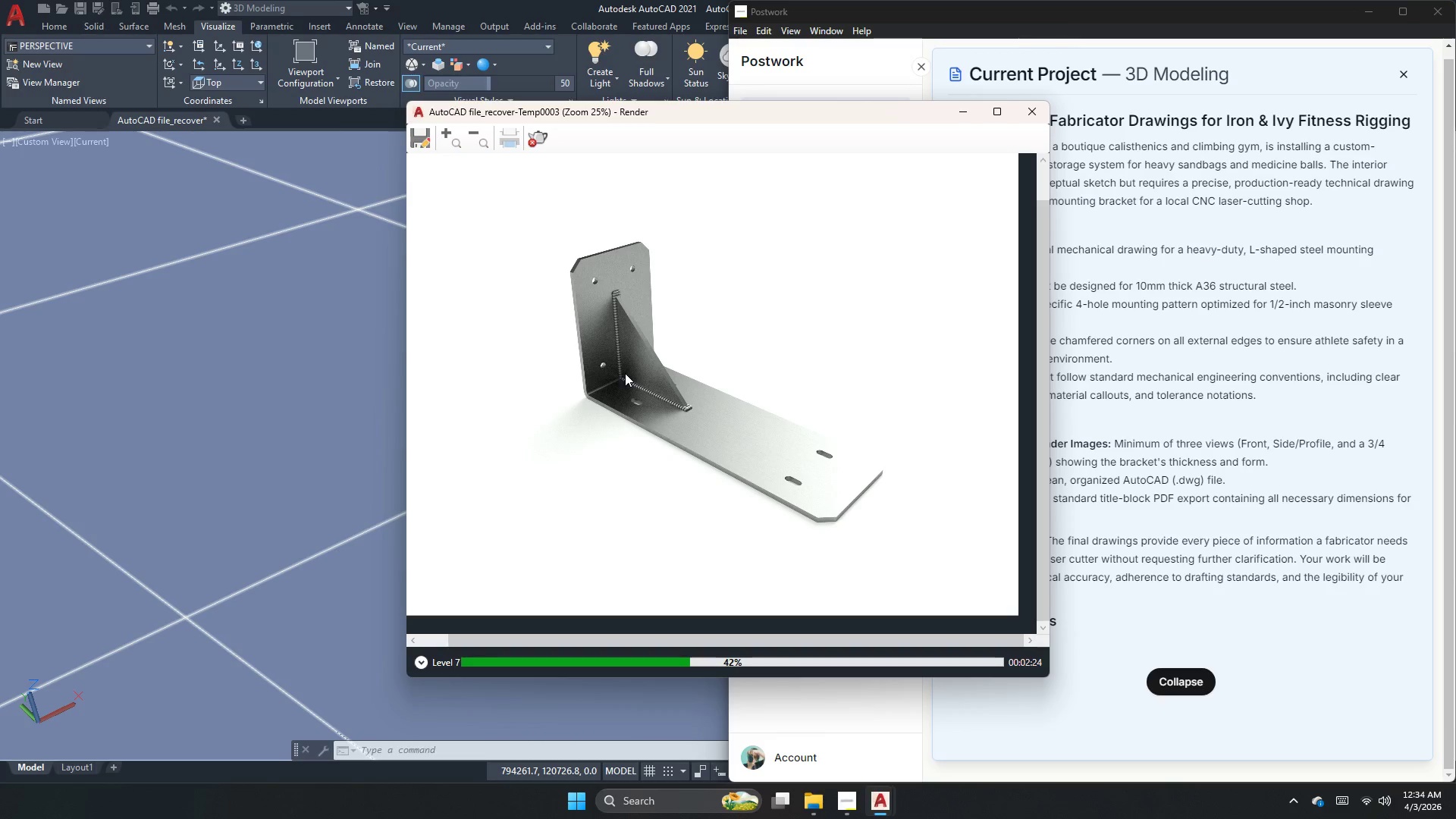 
scroll: coordinate [636, 356], scroll_direction: up, amount: 2.0
 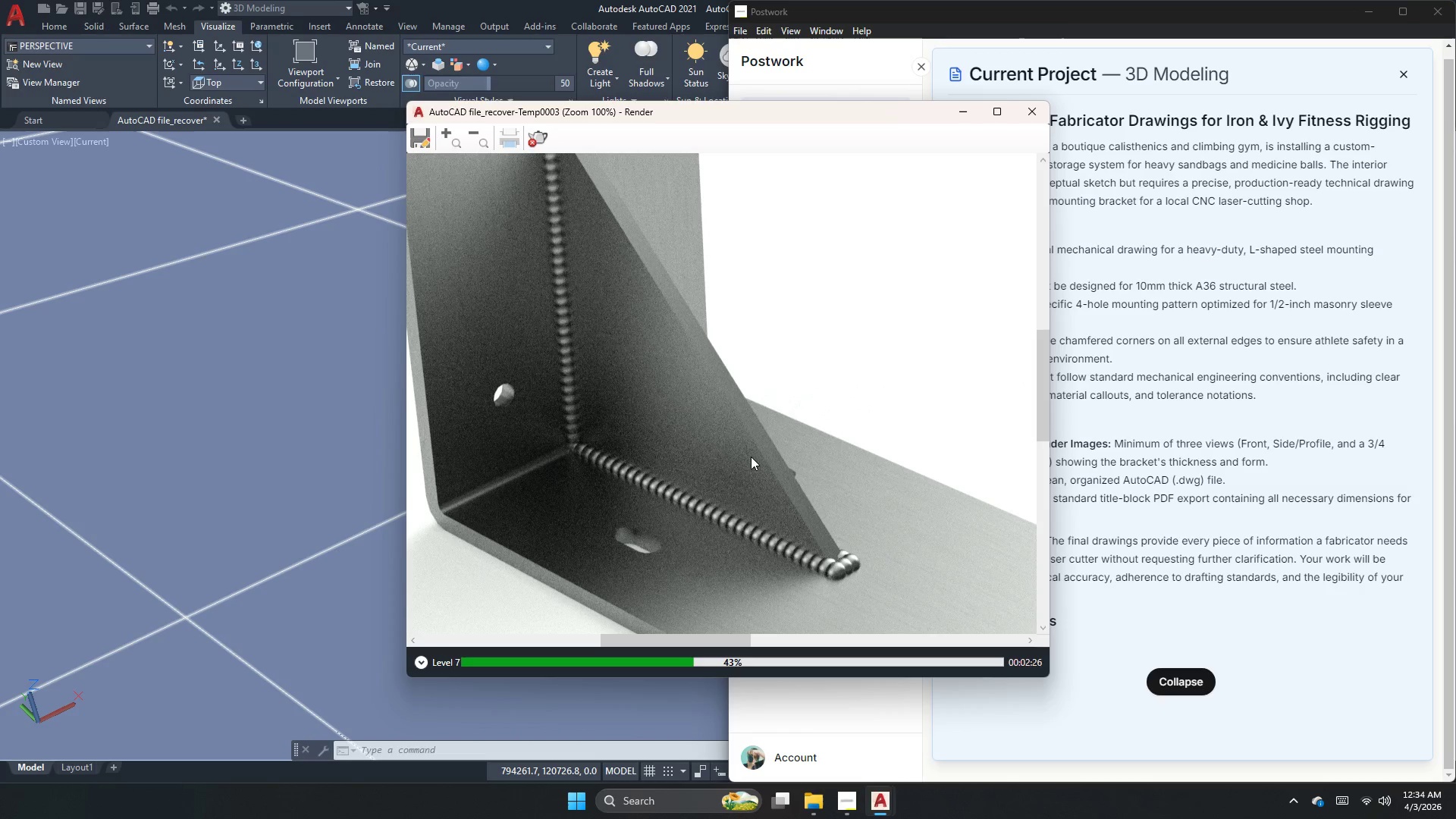 
scroll: coordinate [795, 492], scroll_direction: down, amount: 1.0
 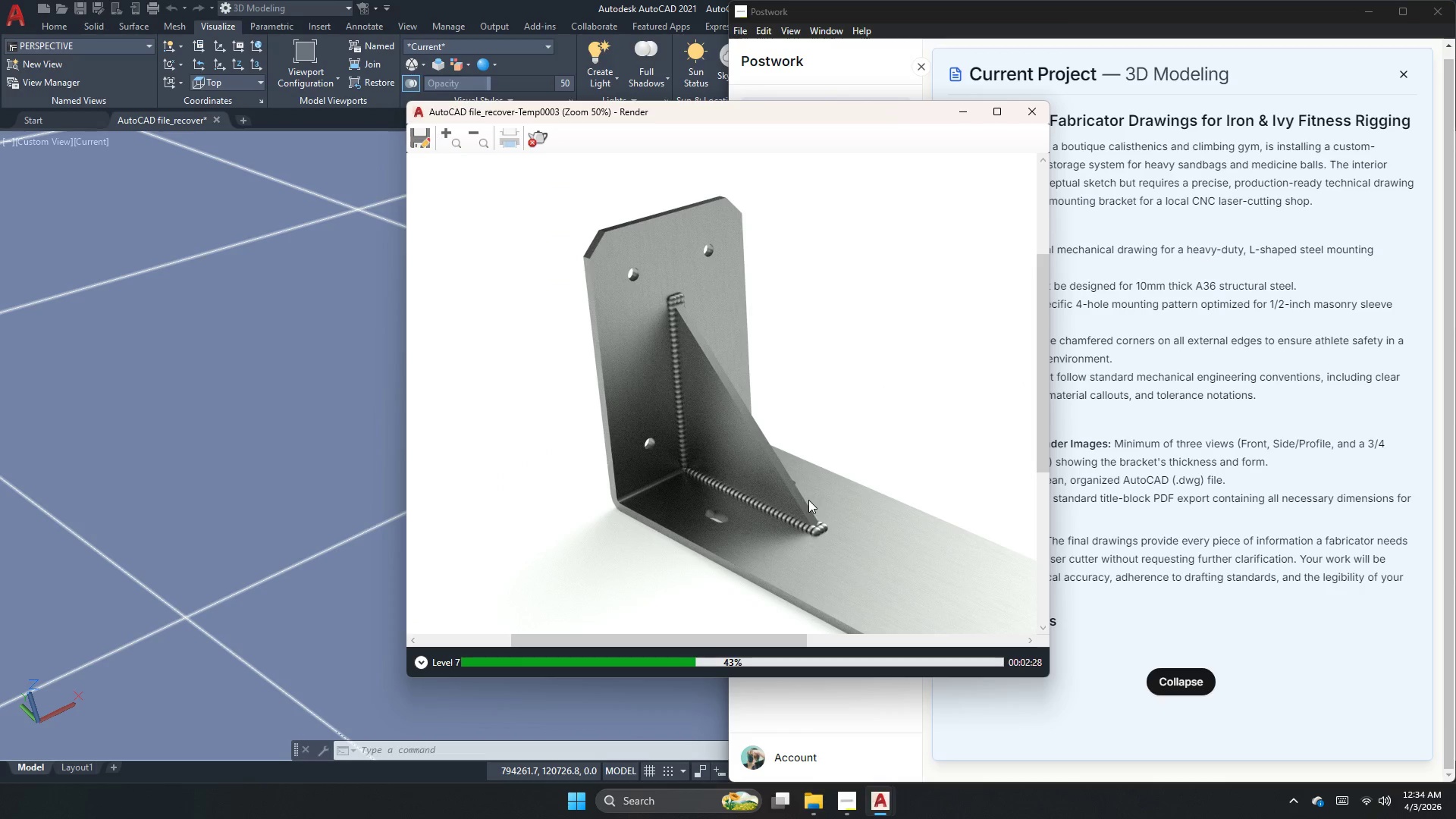 
scroll: coordinate [651, 292], scroll_direction: up, amount: 2.0
 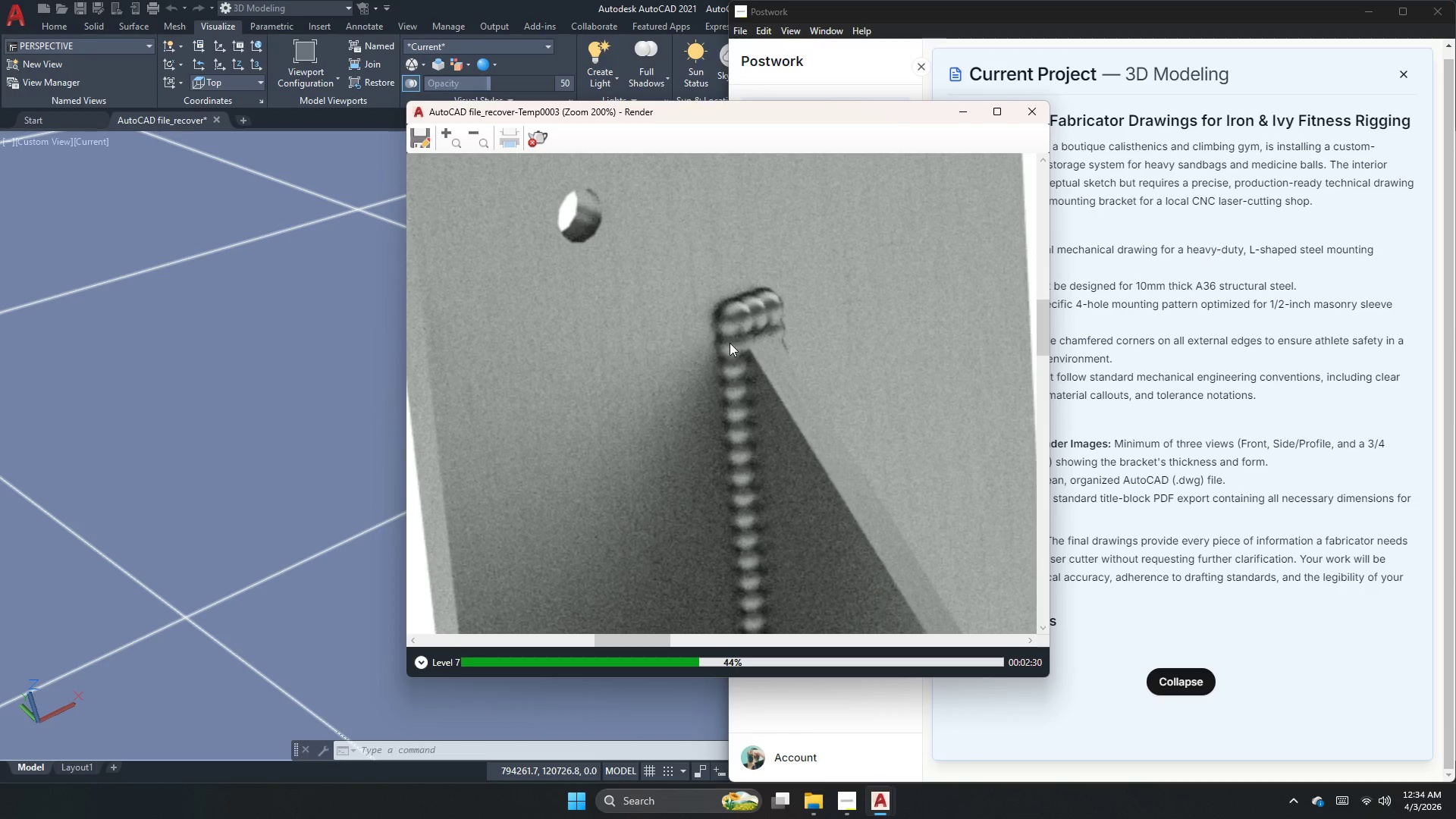 
scroll: coordinate [730, 343], scroll_direction: down, amount: 1.0
 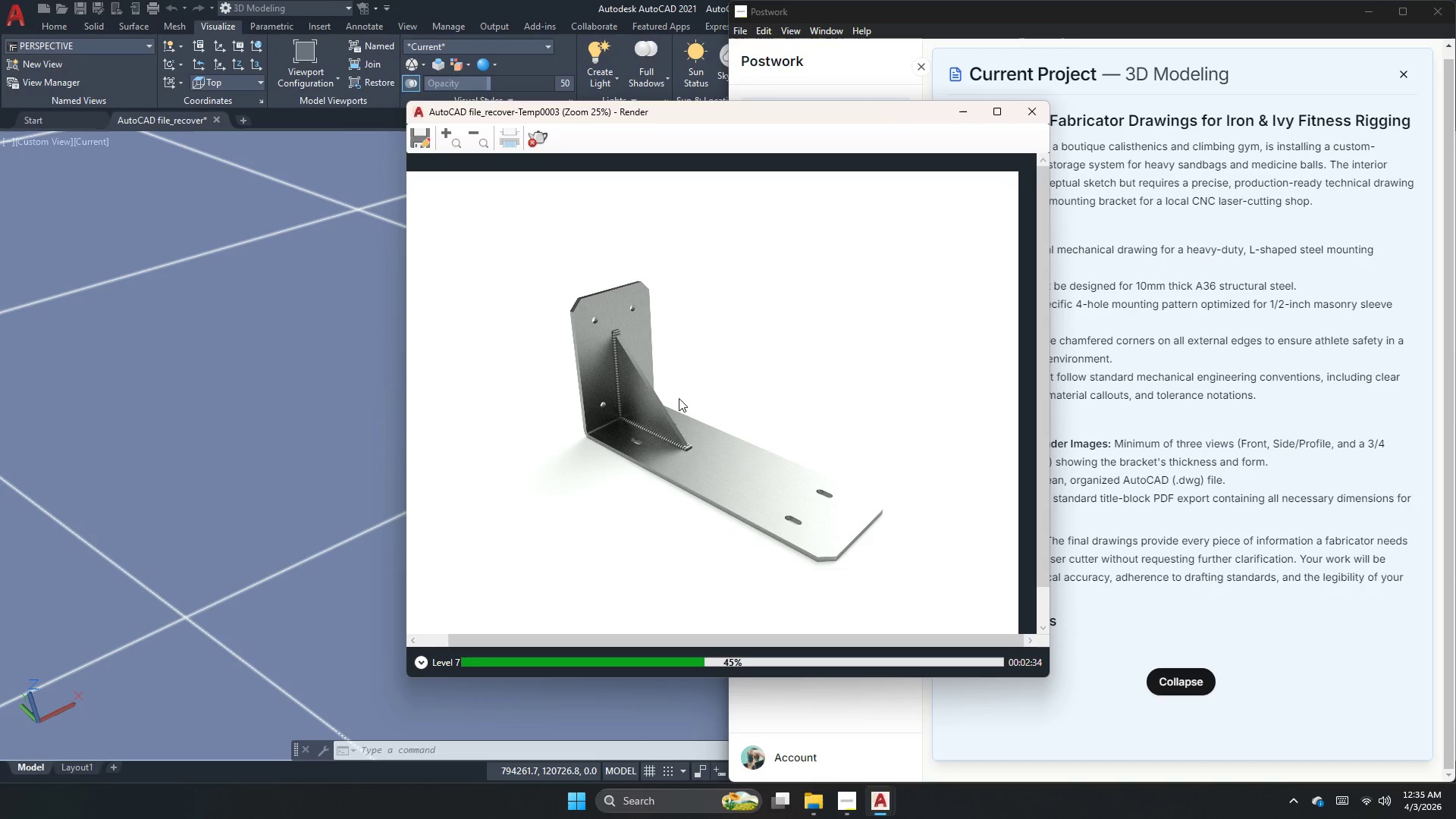 
scroll: coordinate [679, 398], scroll_direction: up, amount: 1.0
 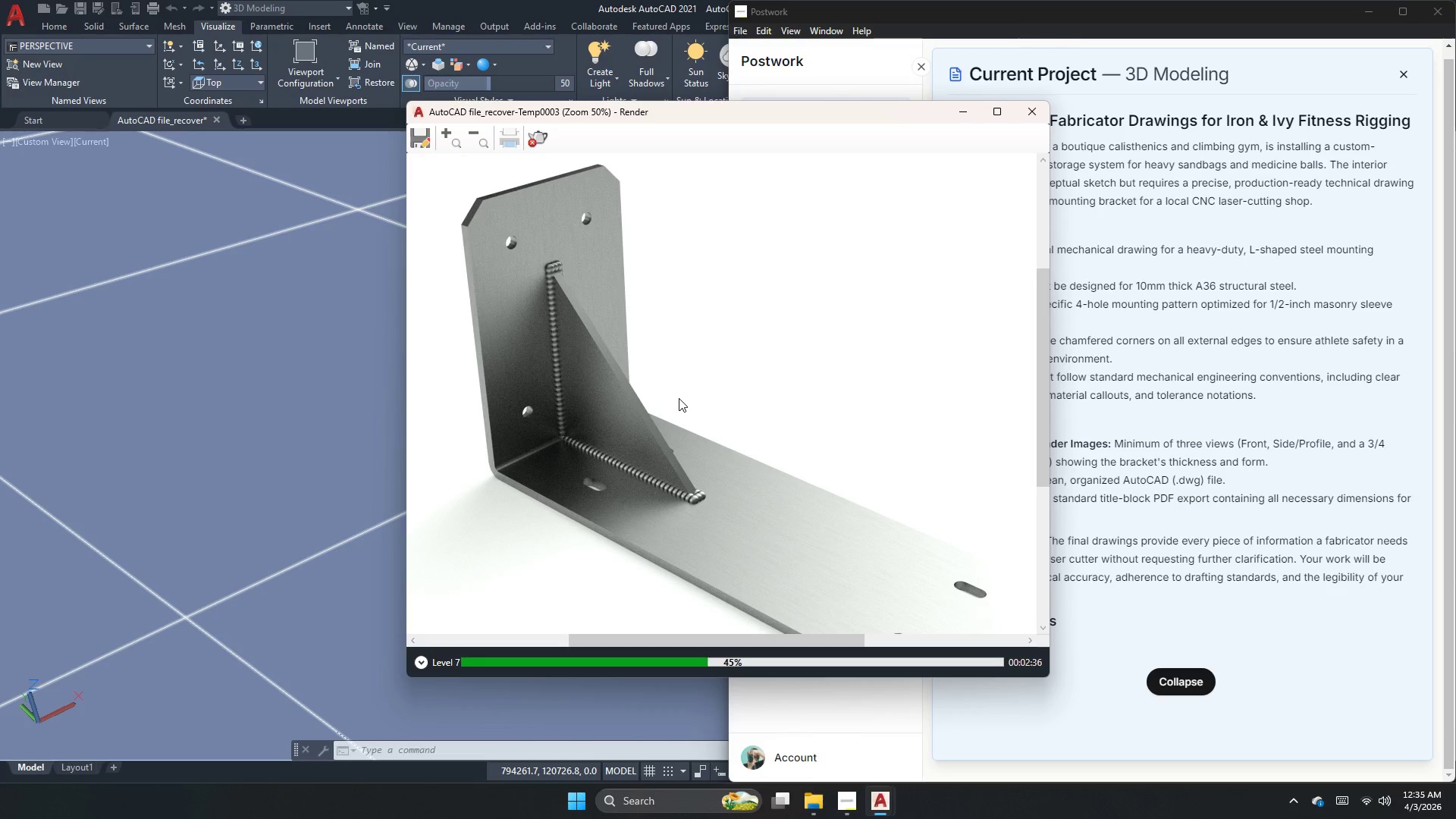 
scroll: coordinate [679, 398], scroll_direction: down, amount: 1.0
 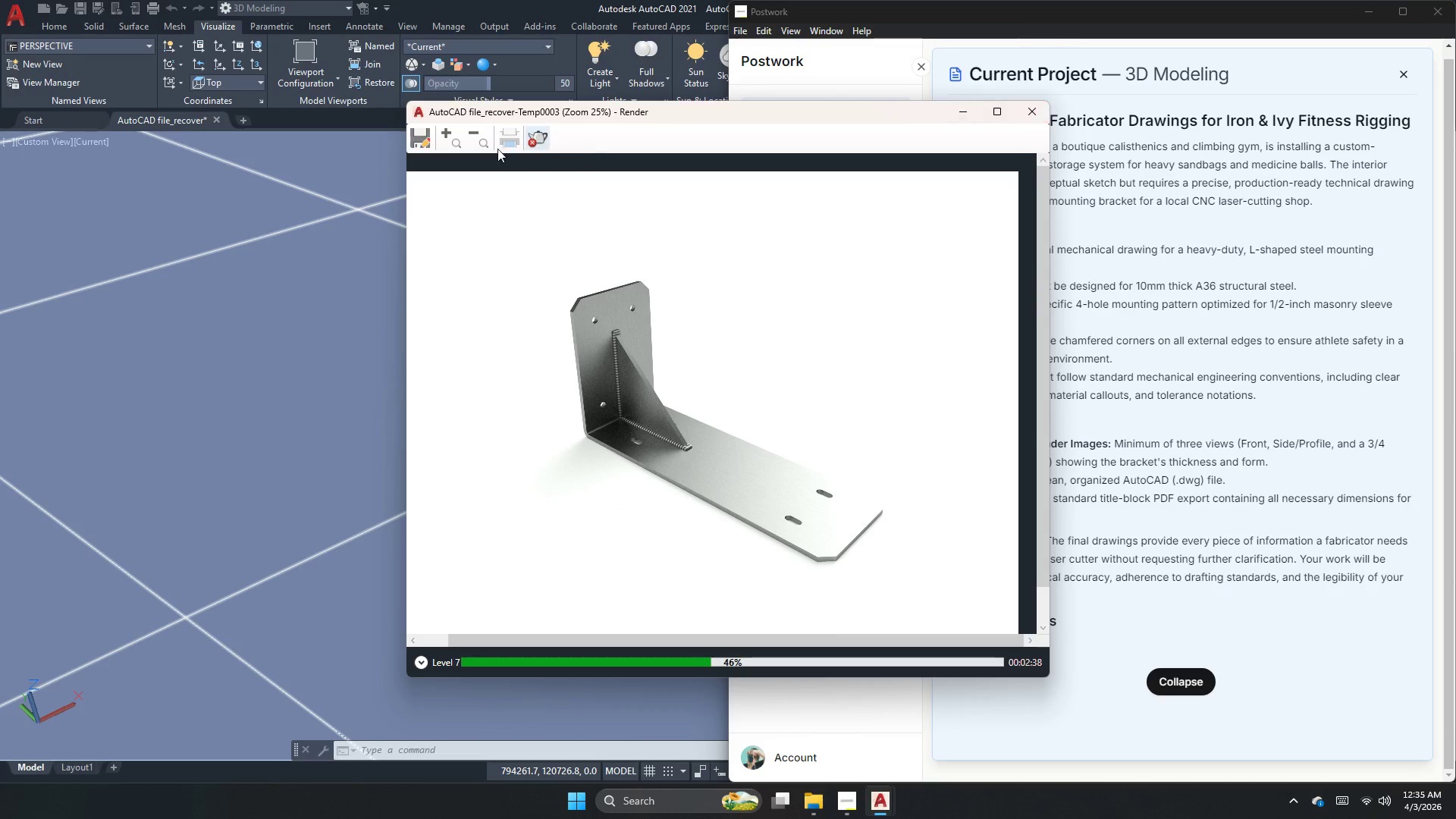 
left_click([533, 141])
 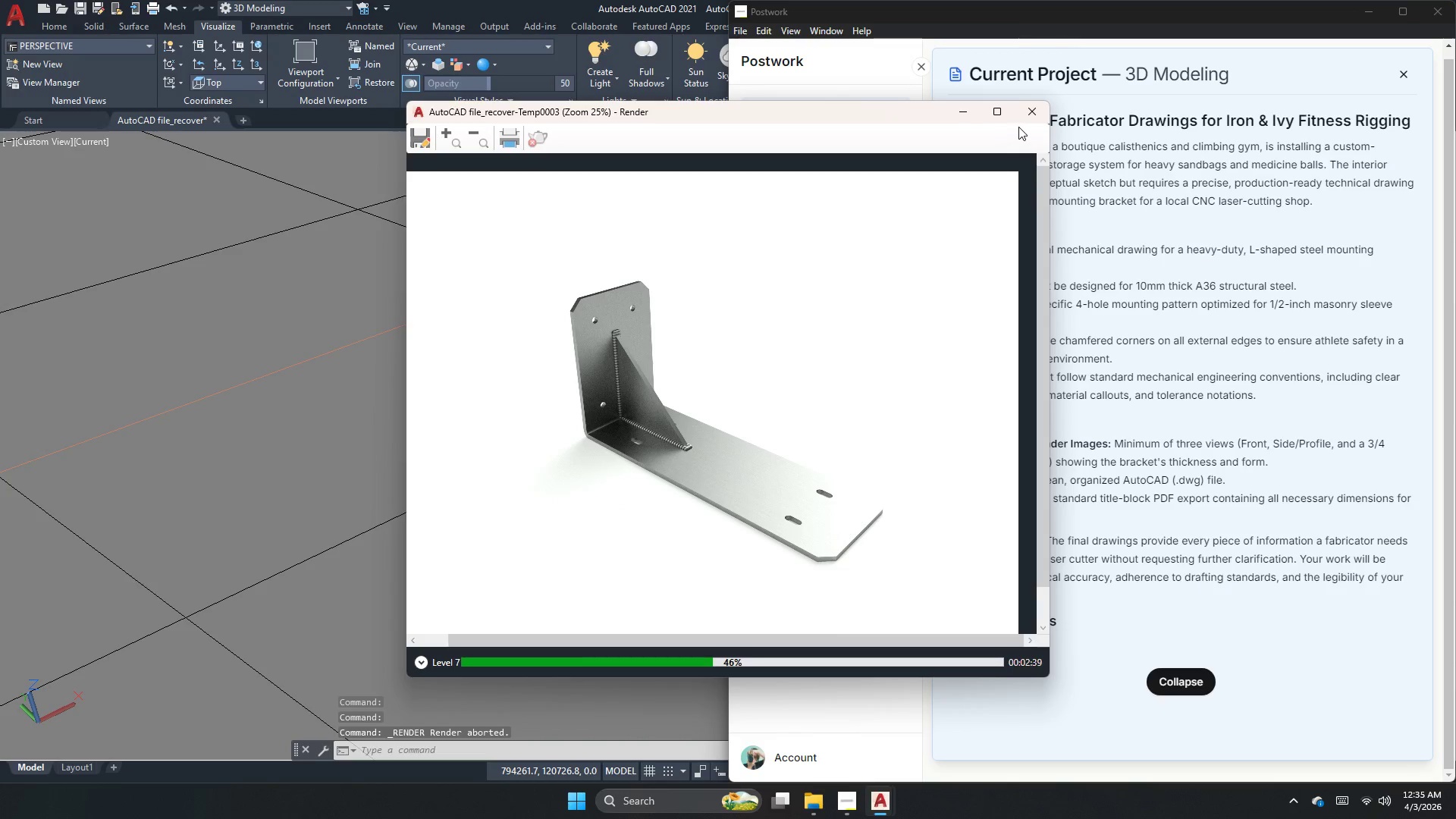 
left_click([1030, 117])
 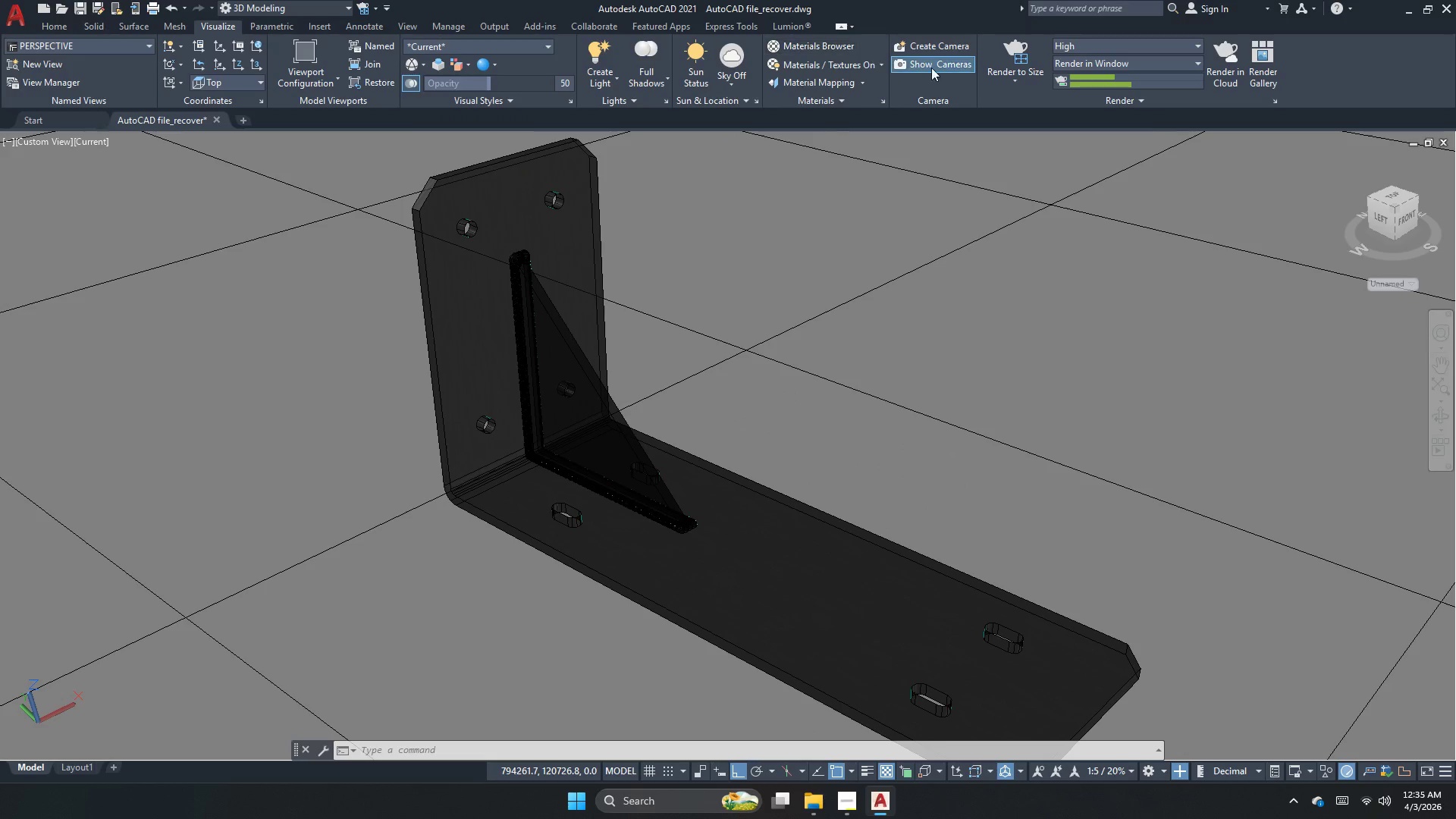 
mouse_move([1031, 102])
 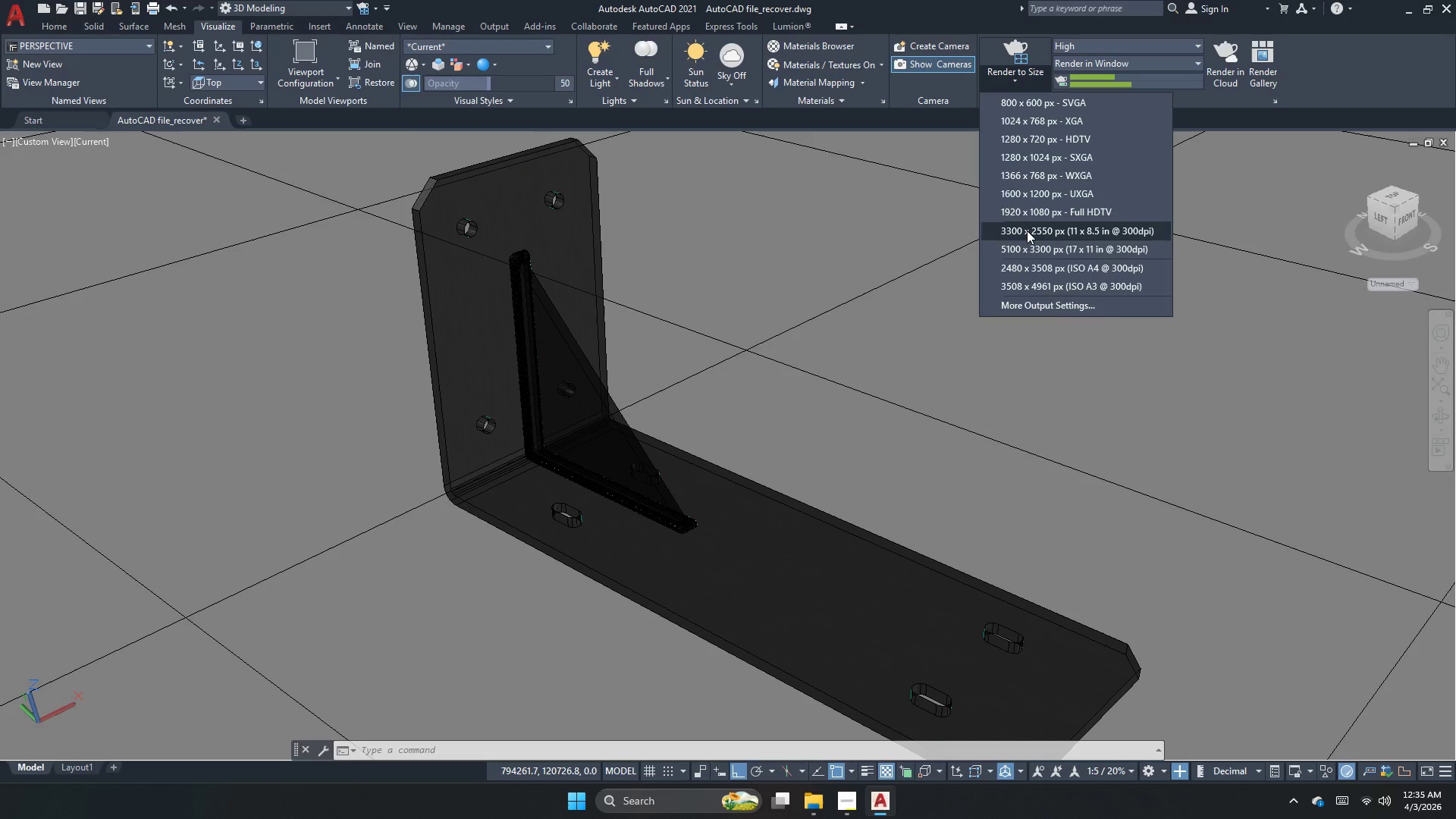 
left_click([1027, 231])
 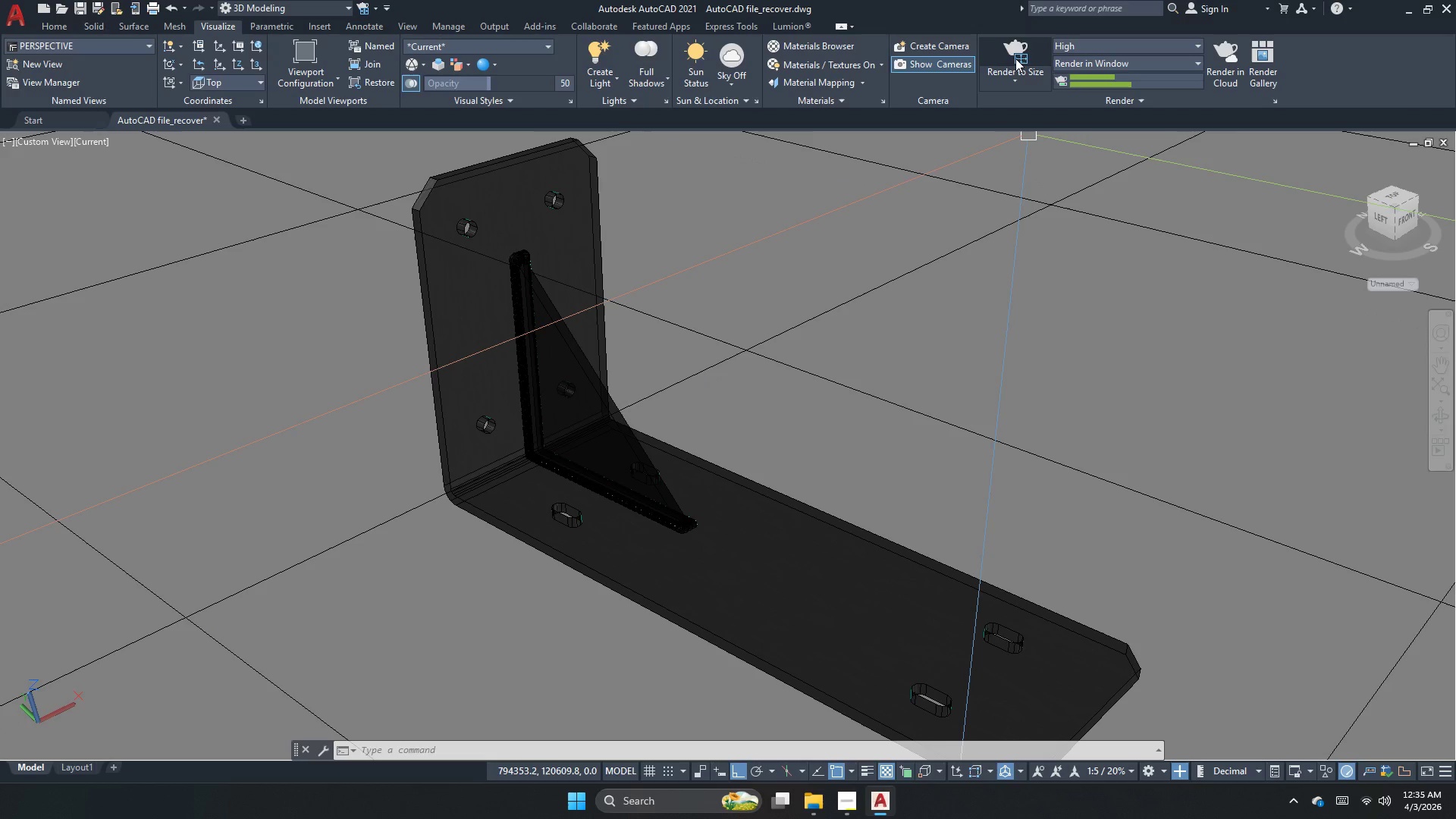 
left_click([1009, 83])
 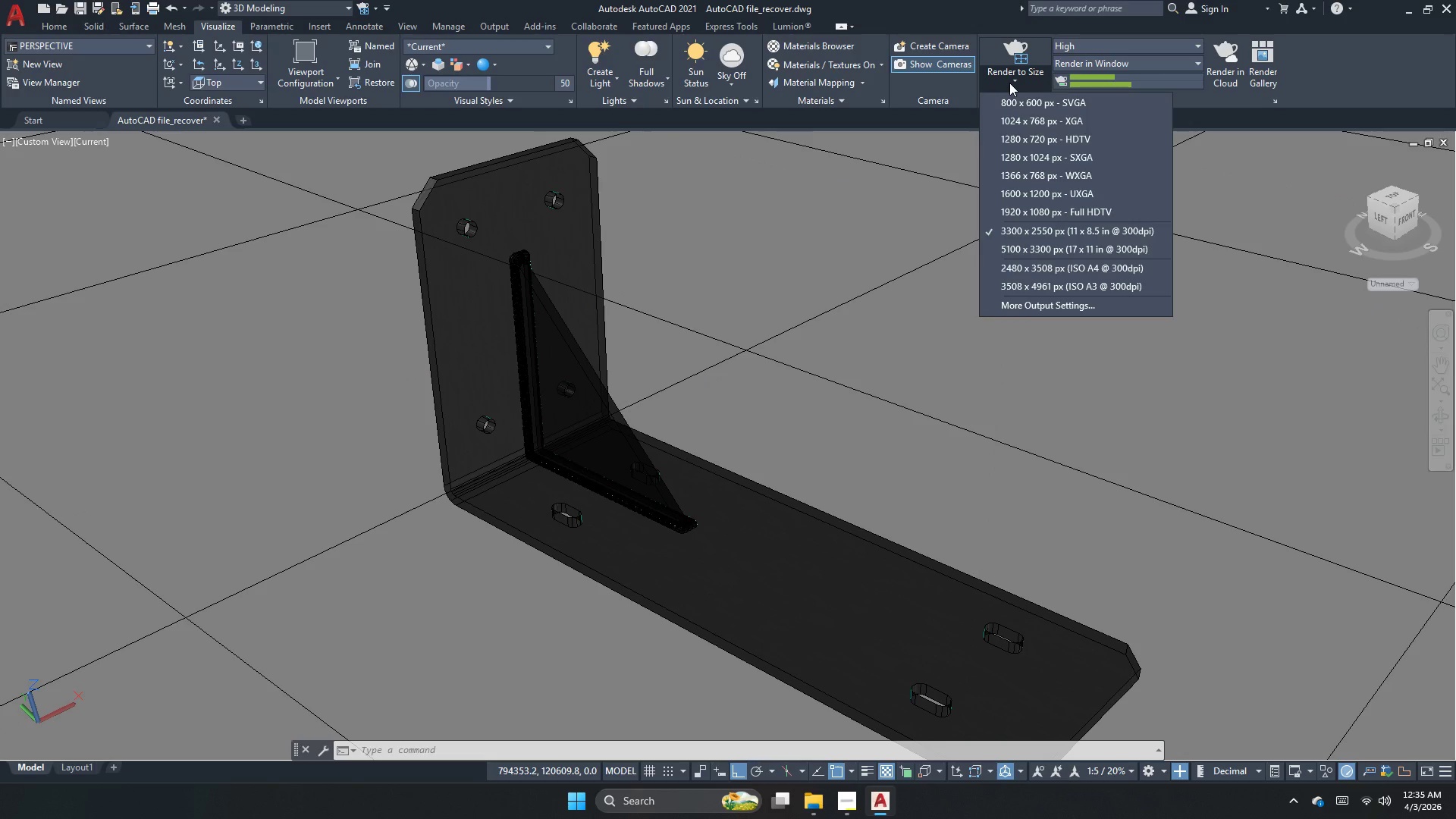 
left_click([1009, 83])
 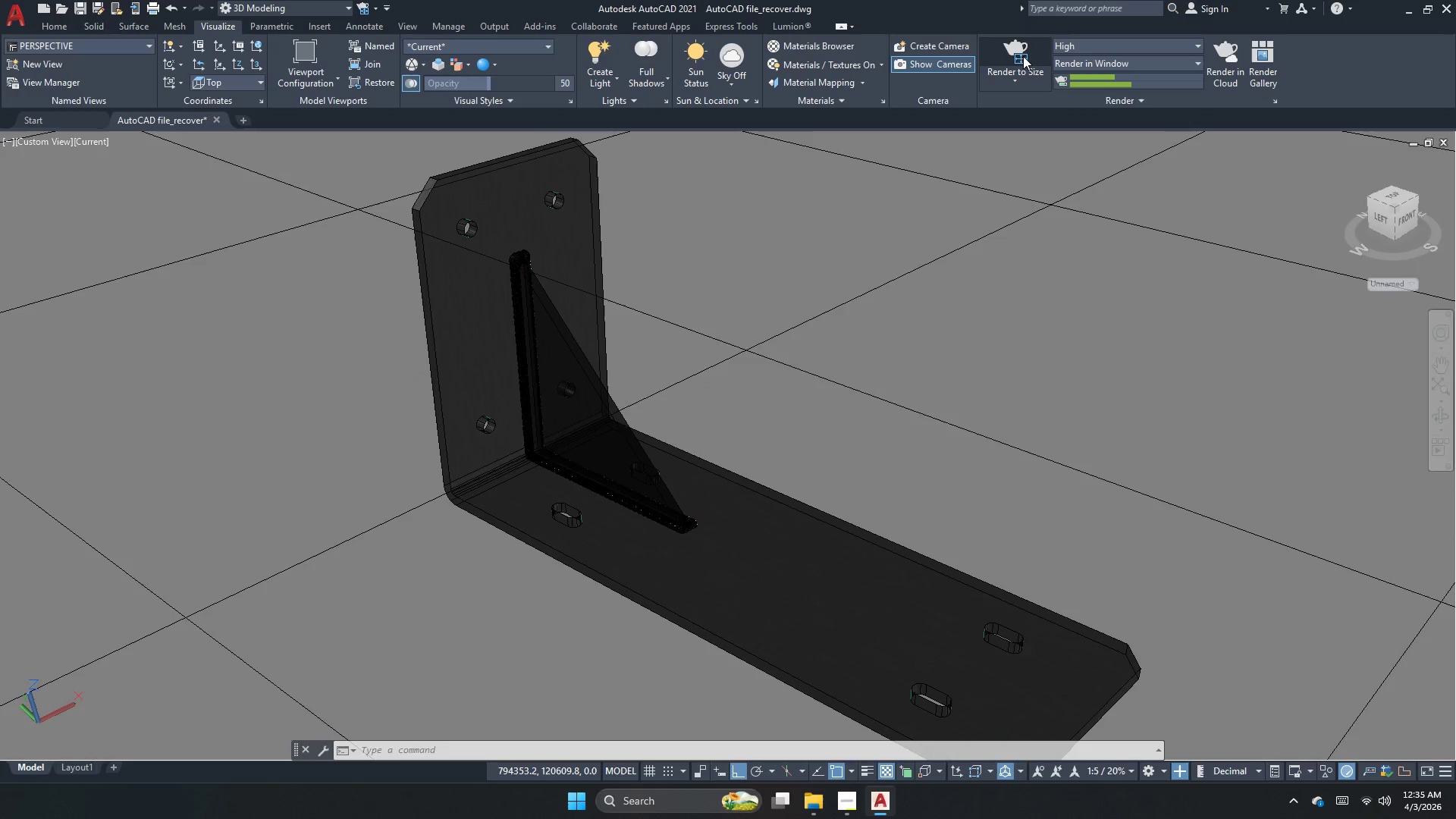 
left_click([1023, 56])
 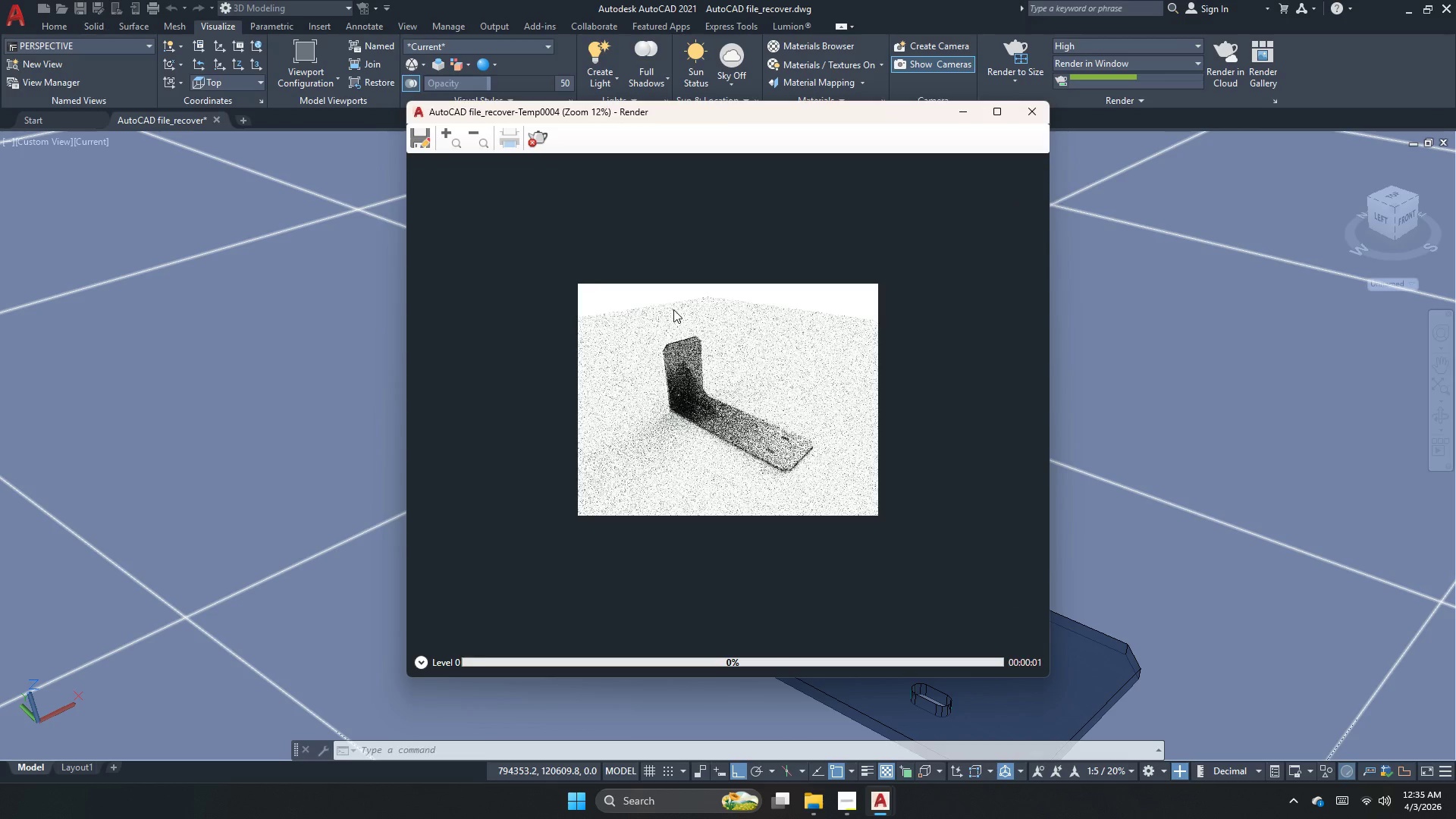 
scroll: coordinate [717, 406], scroll_direction: up, amount: 2.0
 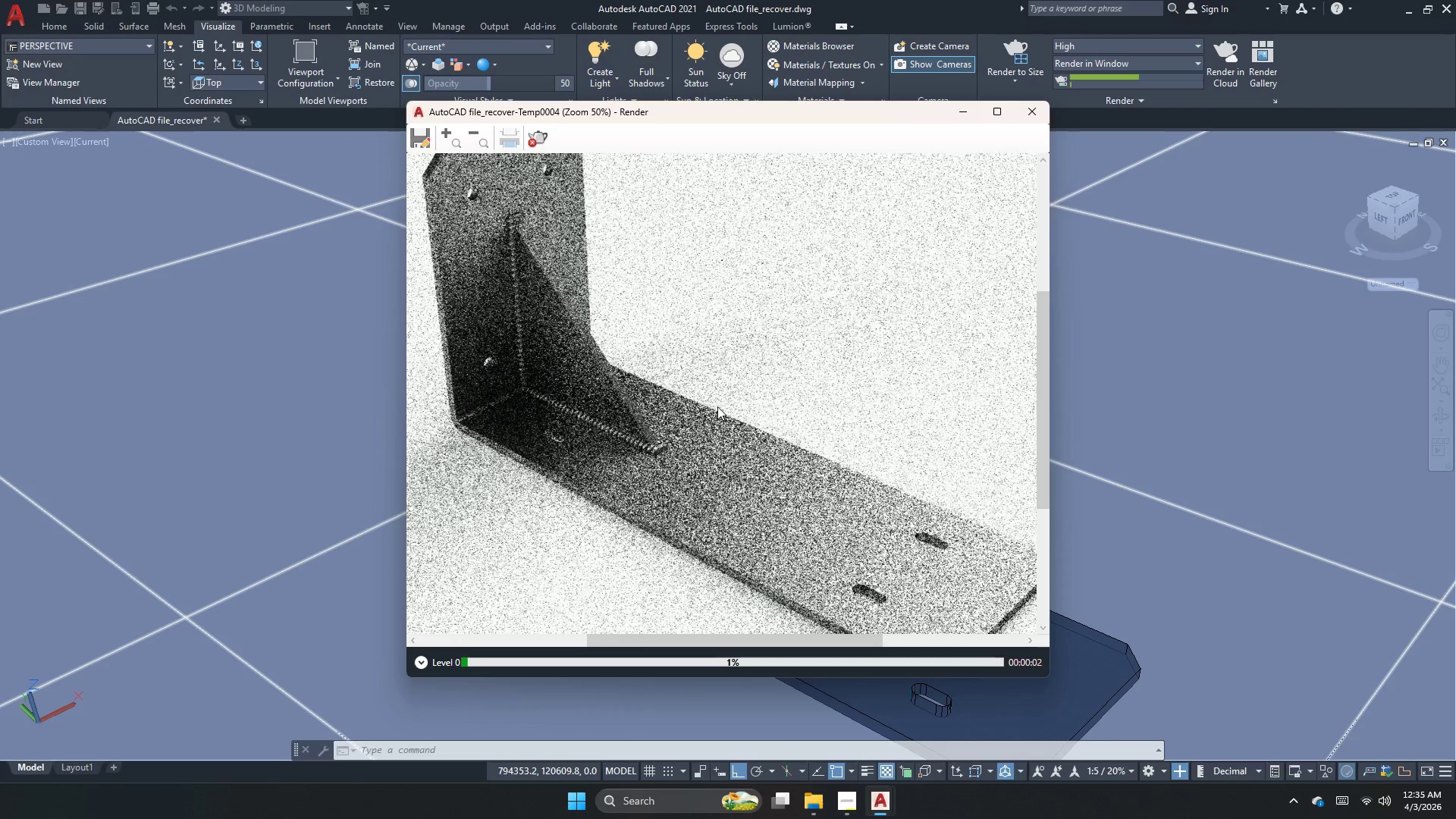 
scroll: coordinate [606, 408], scroll_direction: down, amount: 2.0
 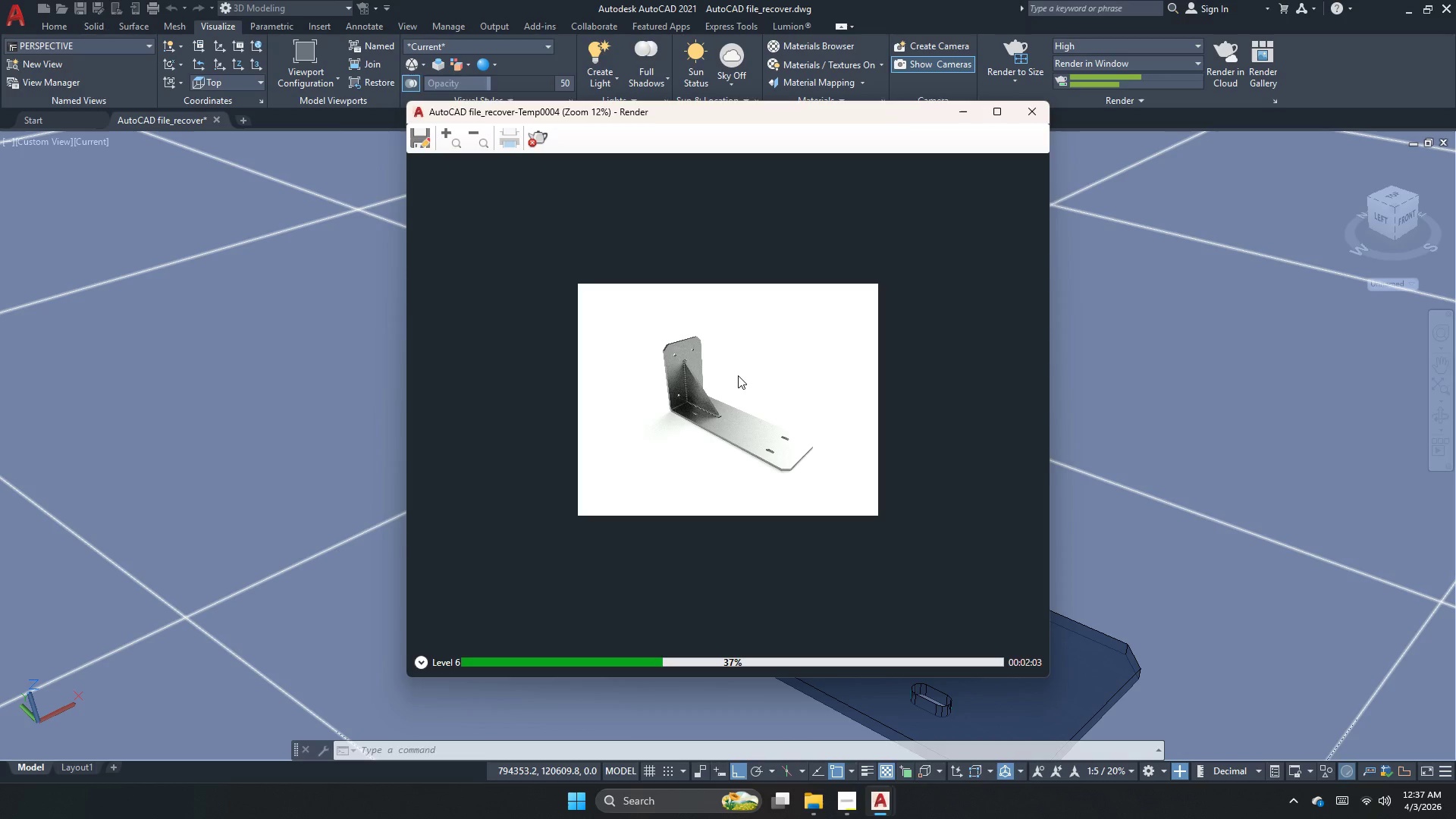 
wait(125.07)
 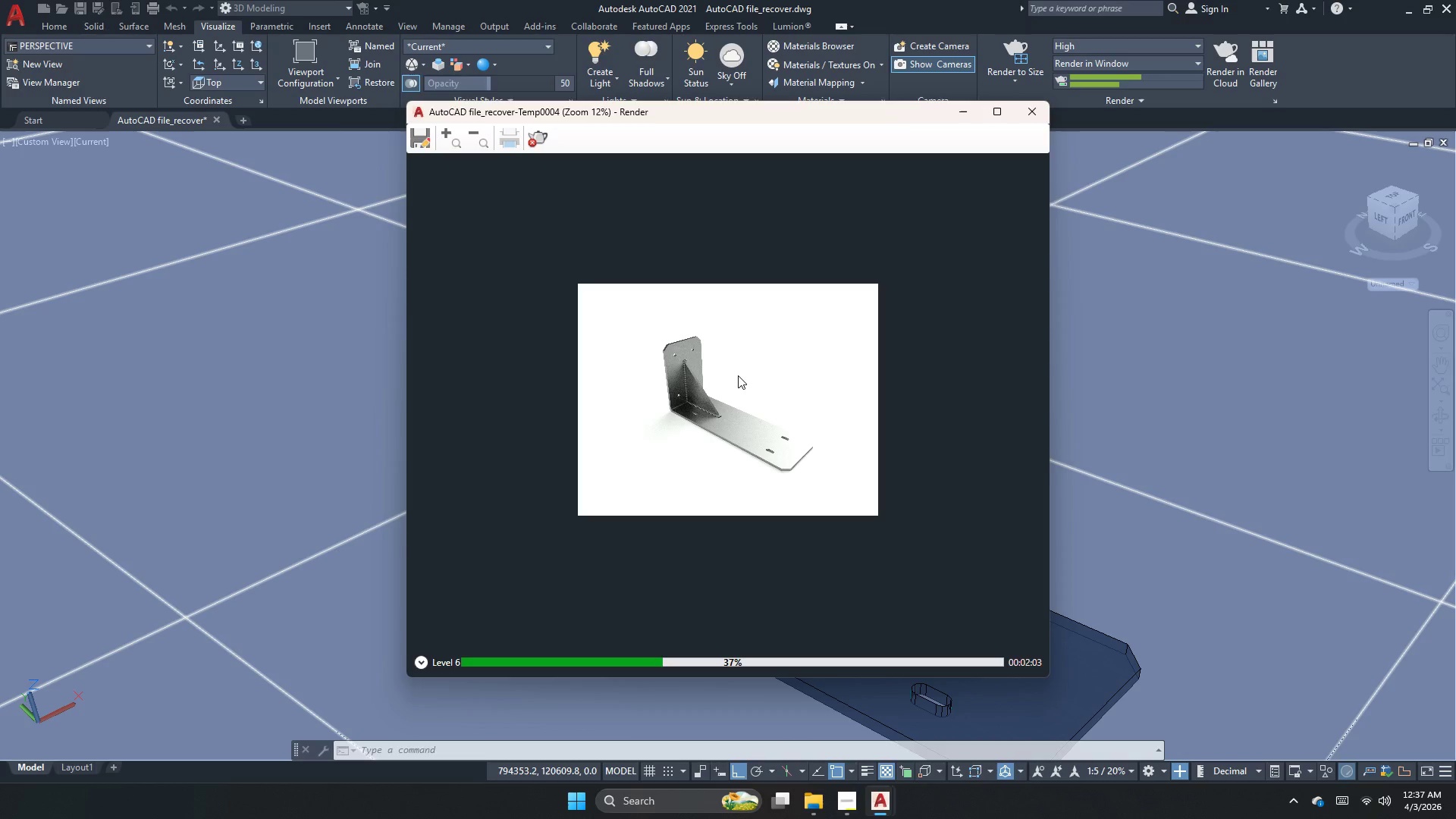 
left_click([530, 136])
 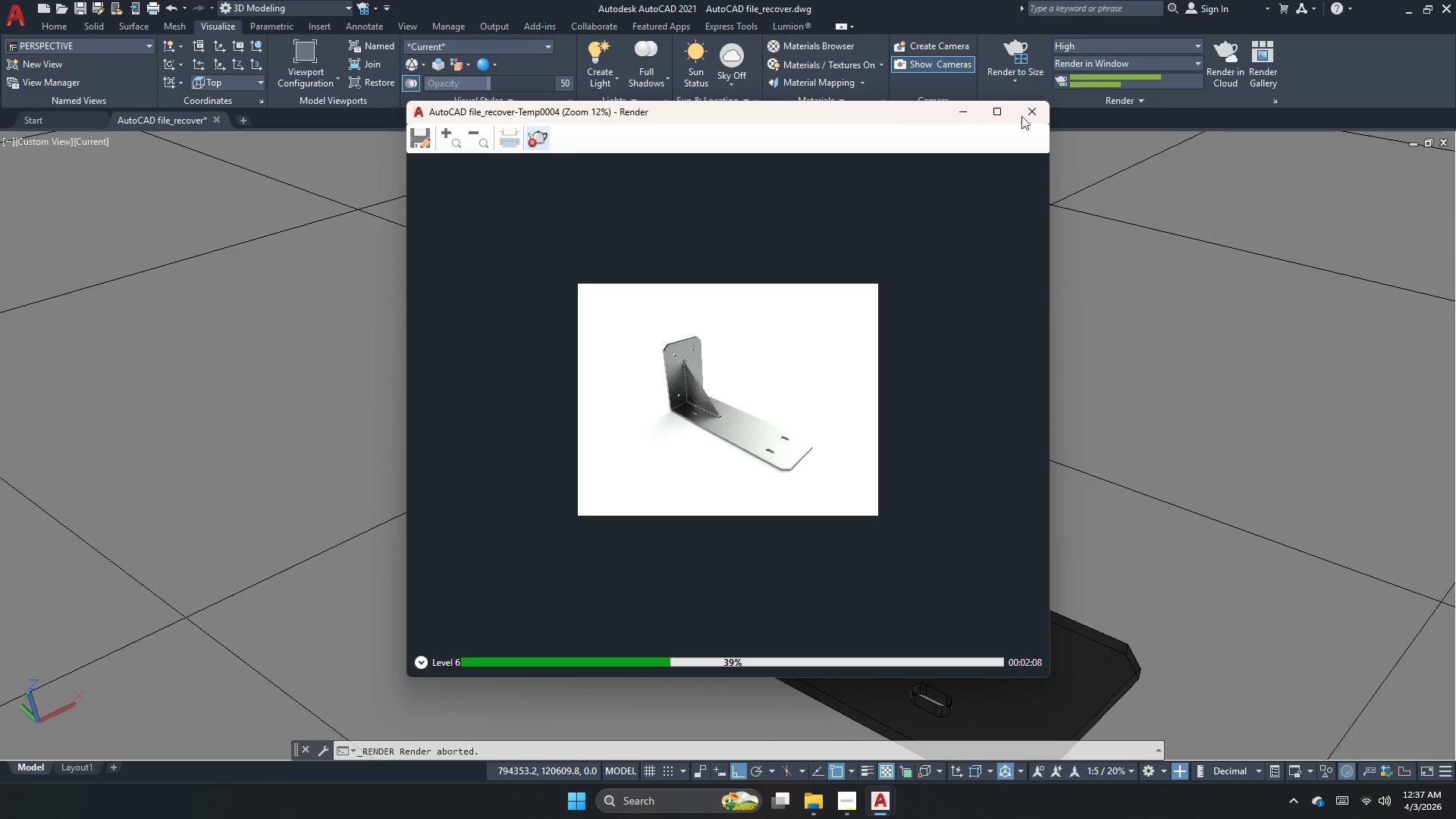 
left_click([1034, 114])
 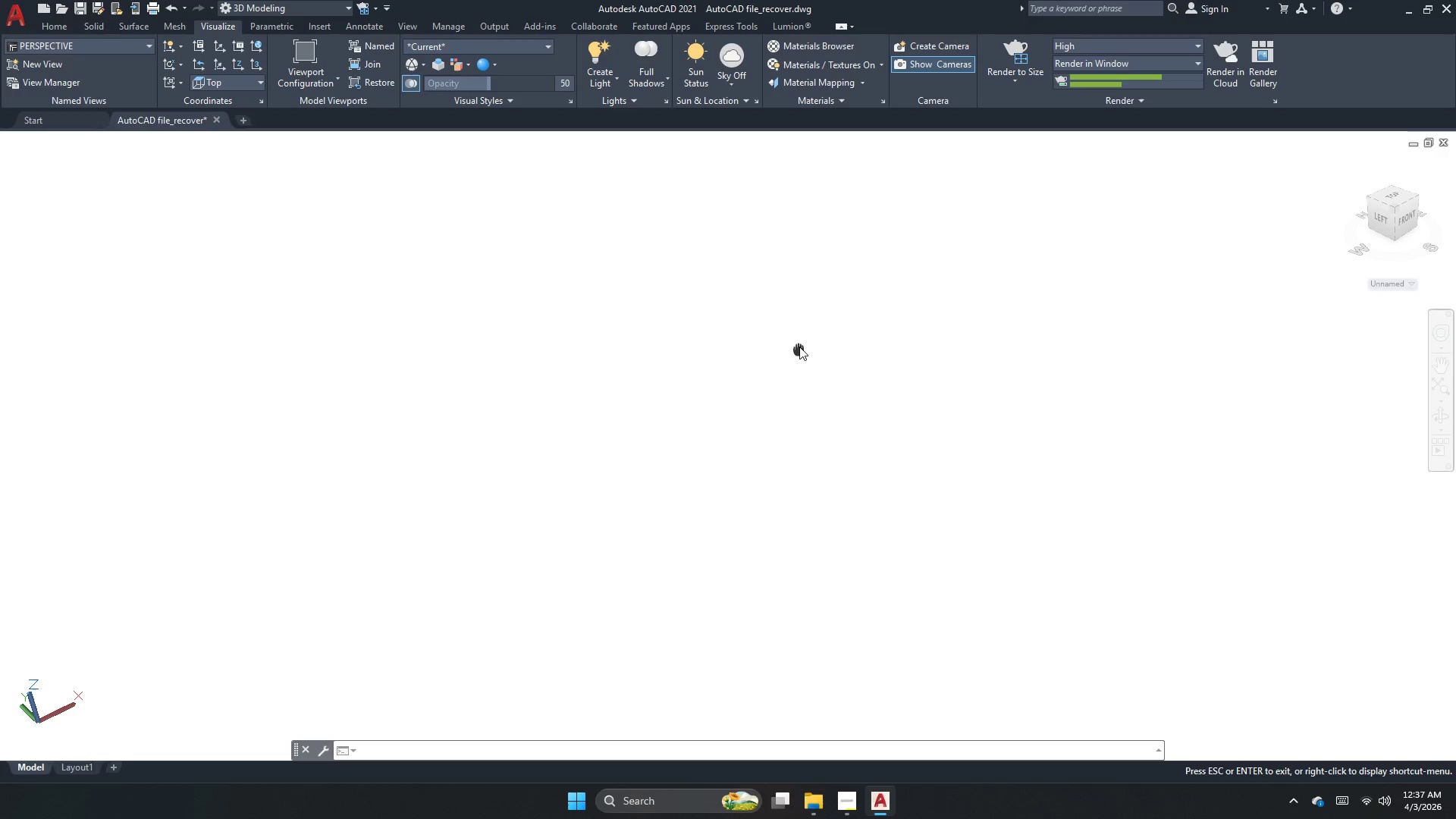 
scroll: coordinate [788, 347], scroll_direction: down, amount: 4.0
 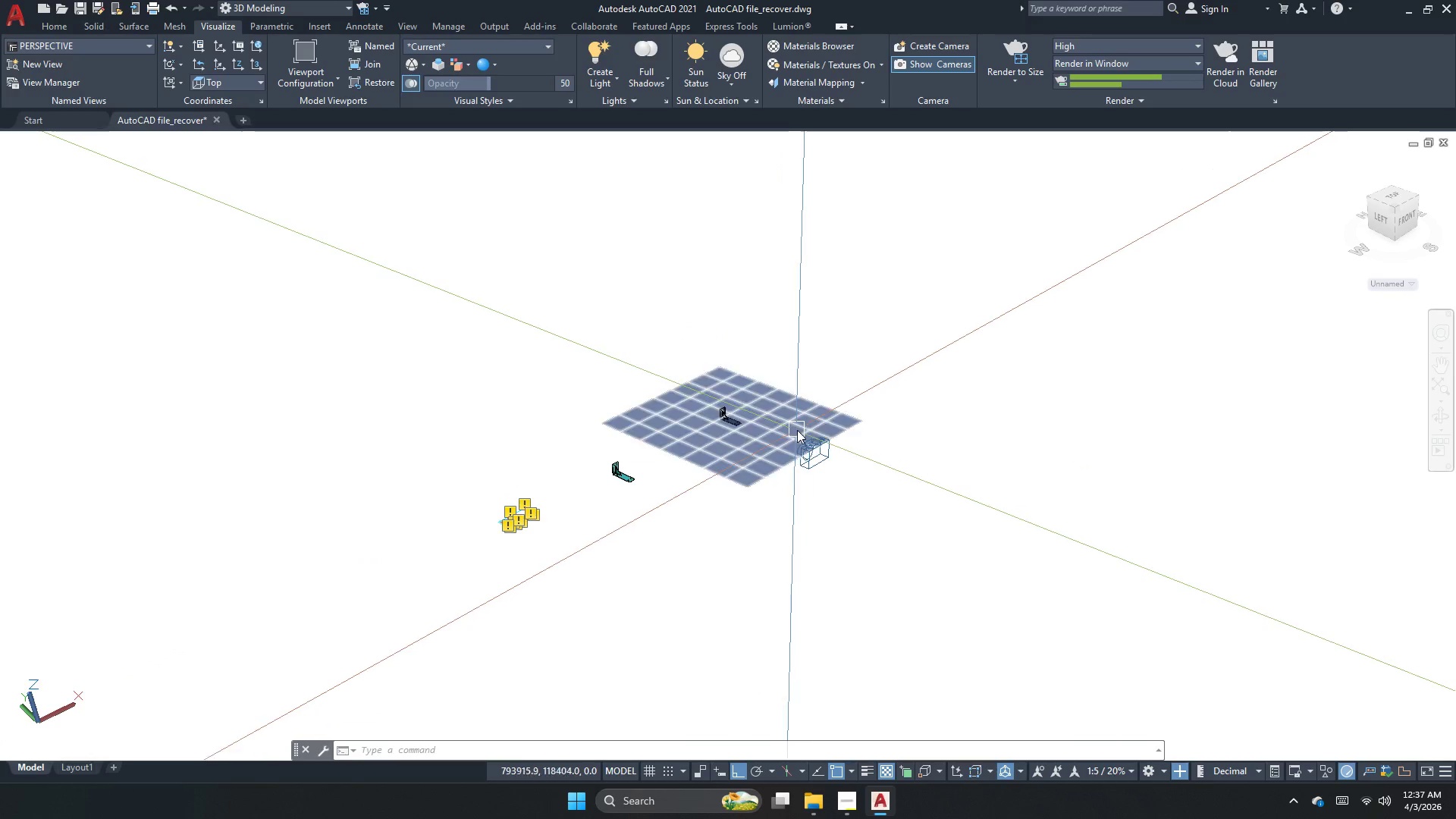 
scroll: coordinate [783, 400], scroll_direction: up, amount: 4.0
 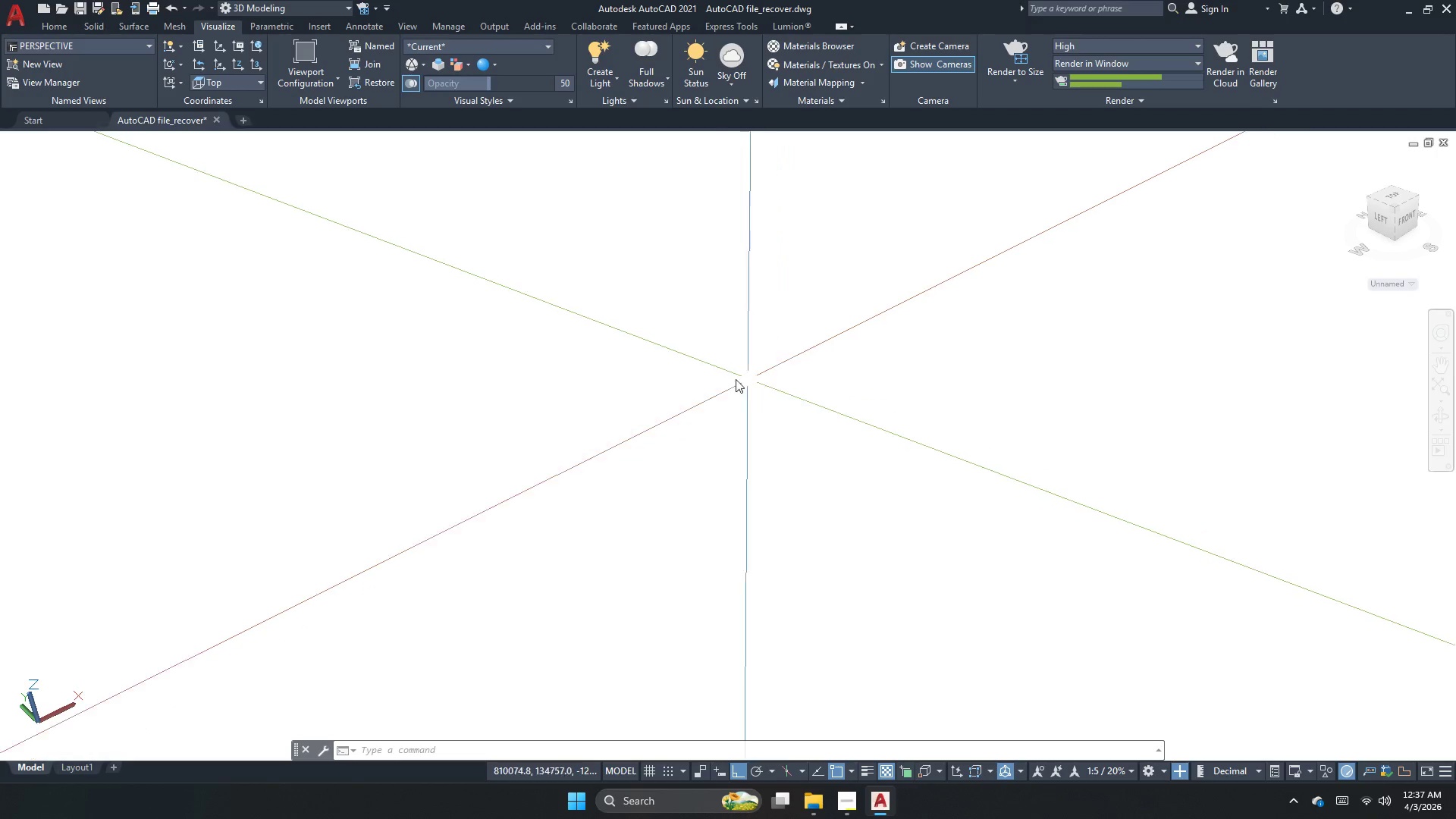 
scroll: coordinate [700, 376], scroll_direction: down, amount: 1.0
 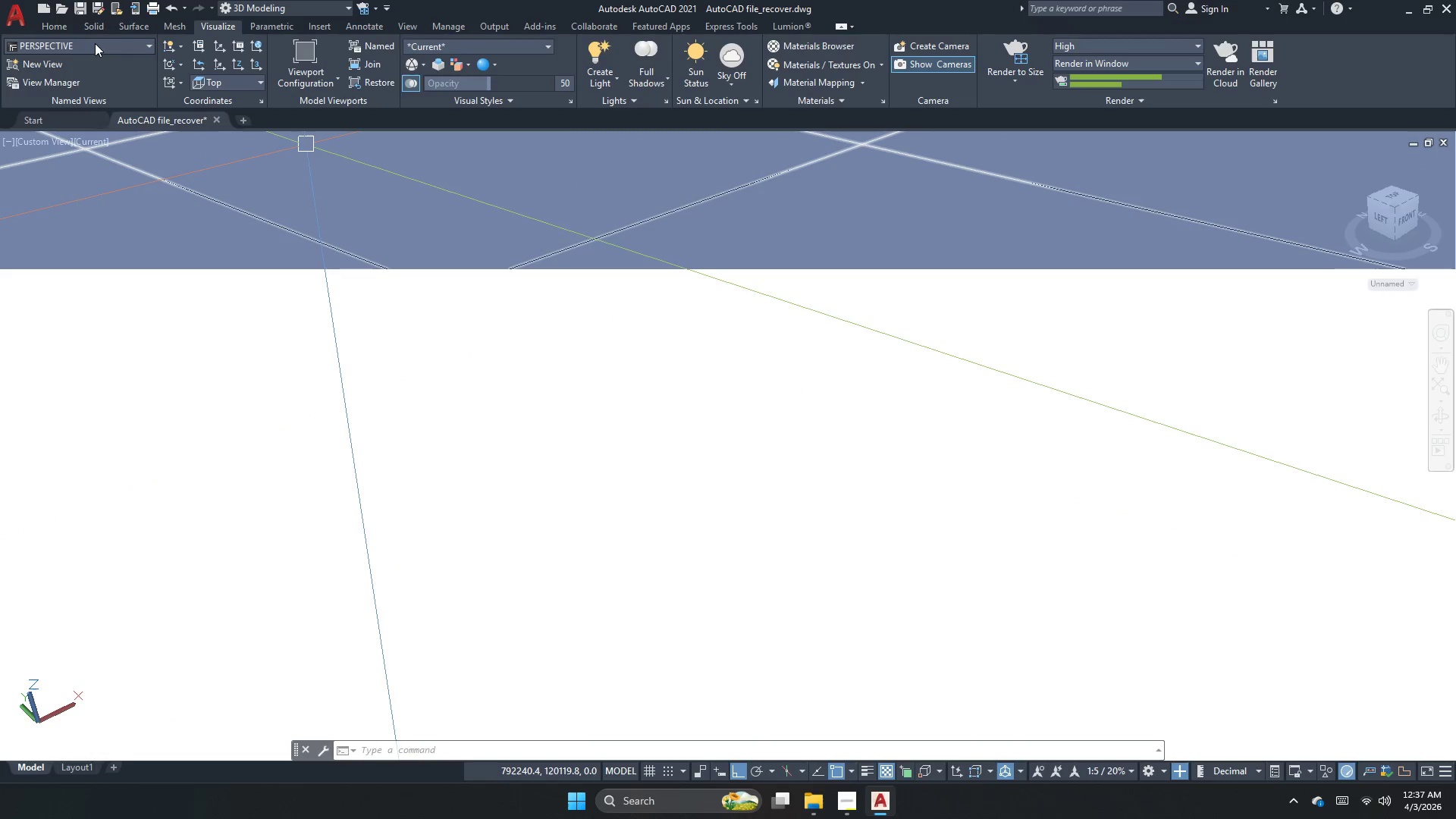 
left_click([95, 42])
 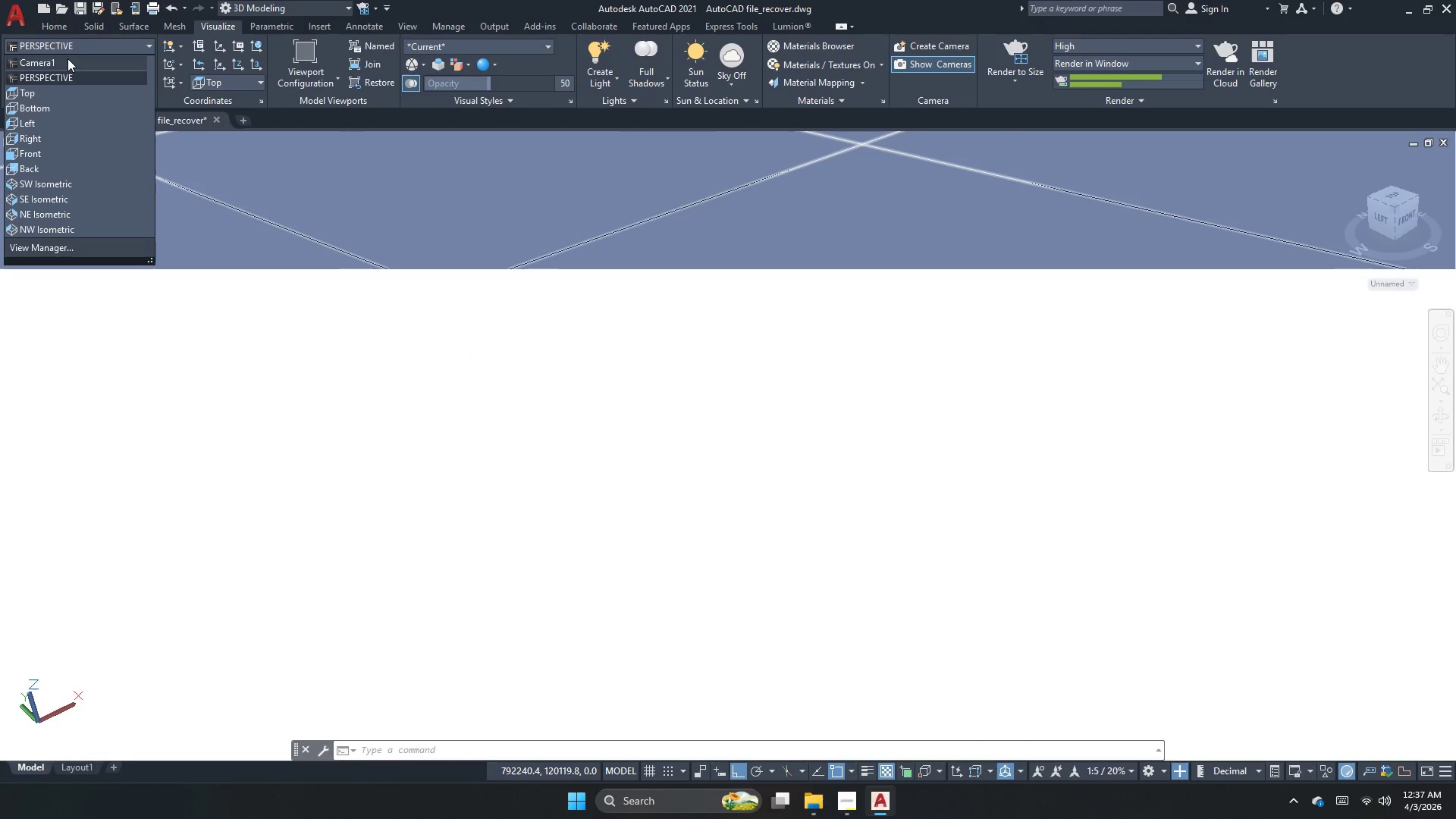 
left_click([67, 58])
 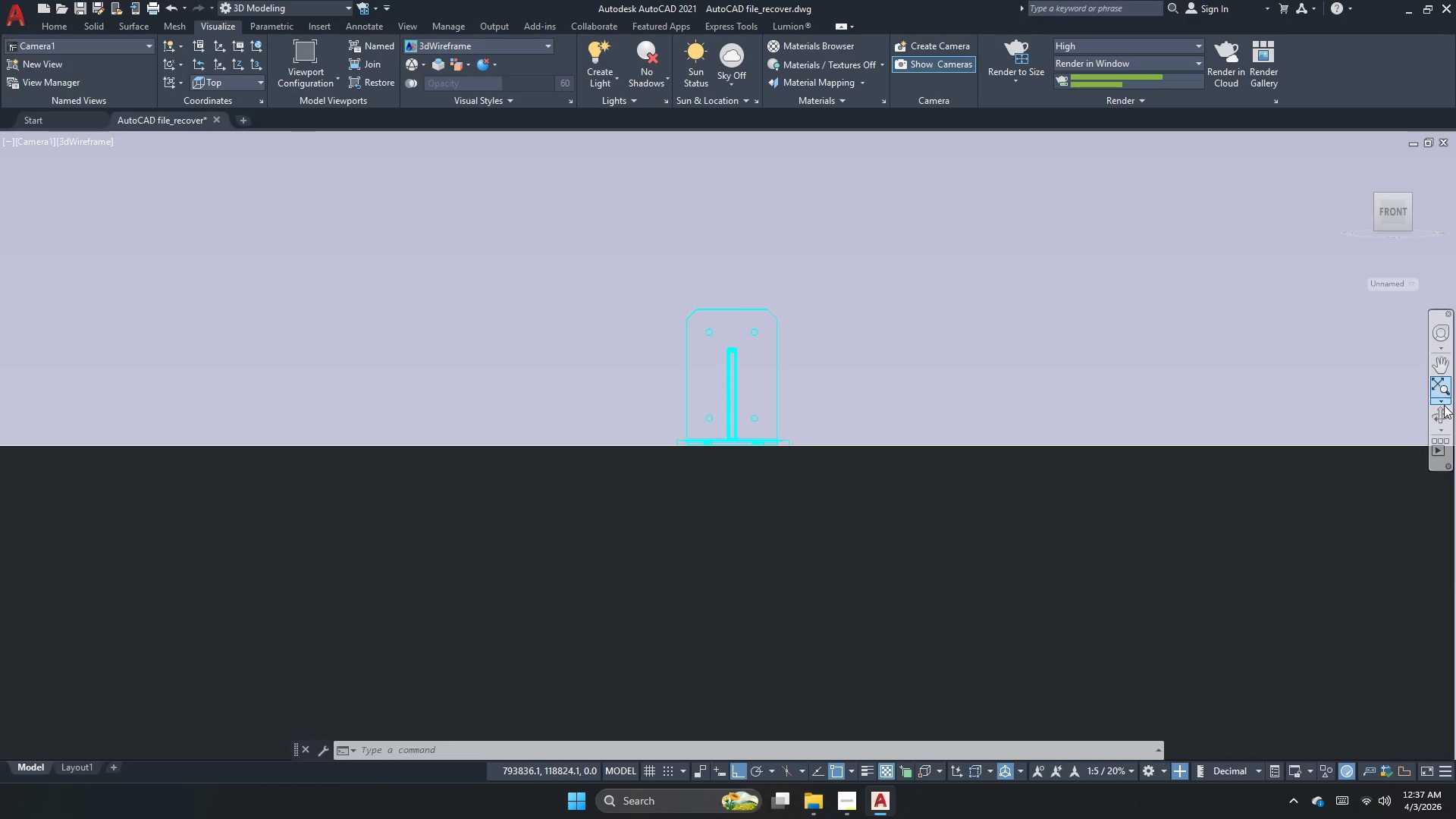 
left_click([1436, 416])
 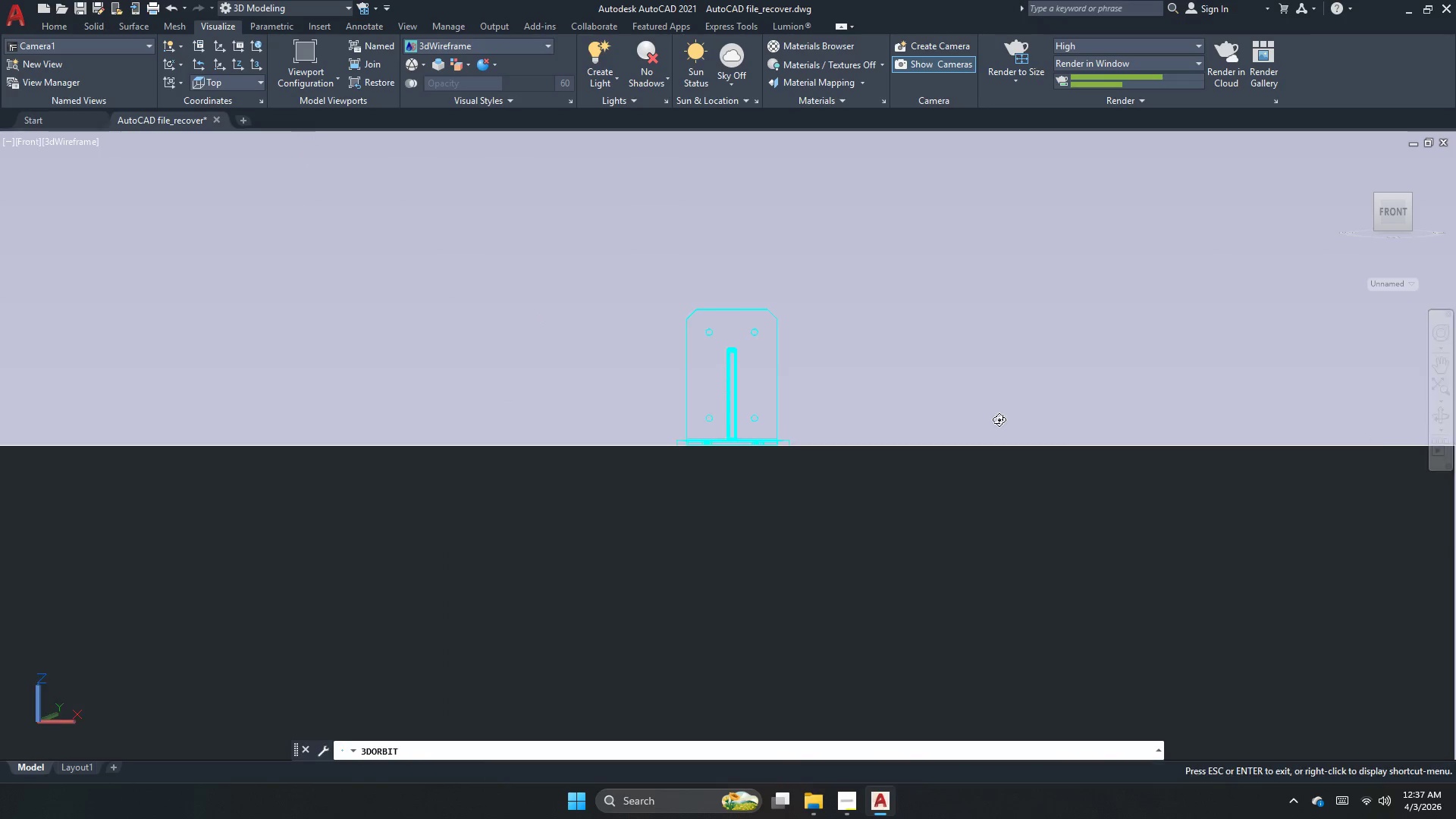 
left_click_drag(start_coordinate=[993, 429], to_coordinate=[1100, 520])
 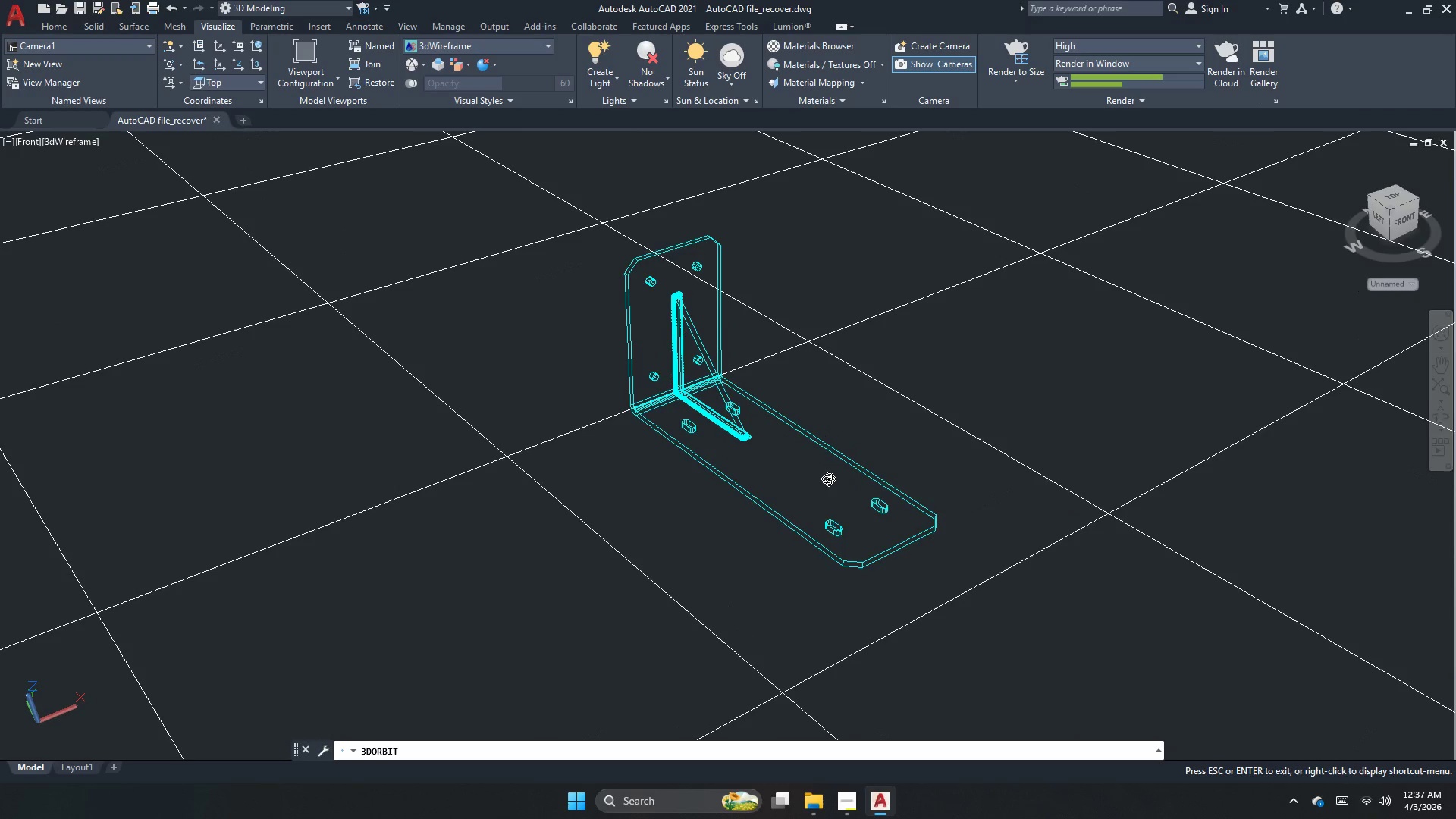 
scroll: coordinate [821, 444], scroll_direction: up, amount: 5.0
 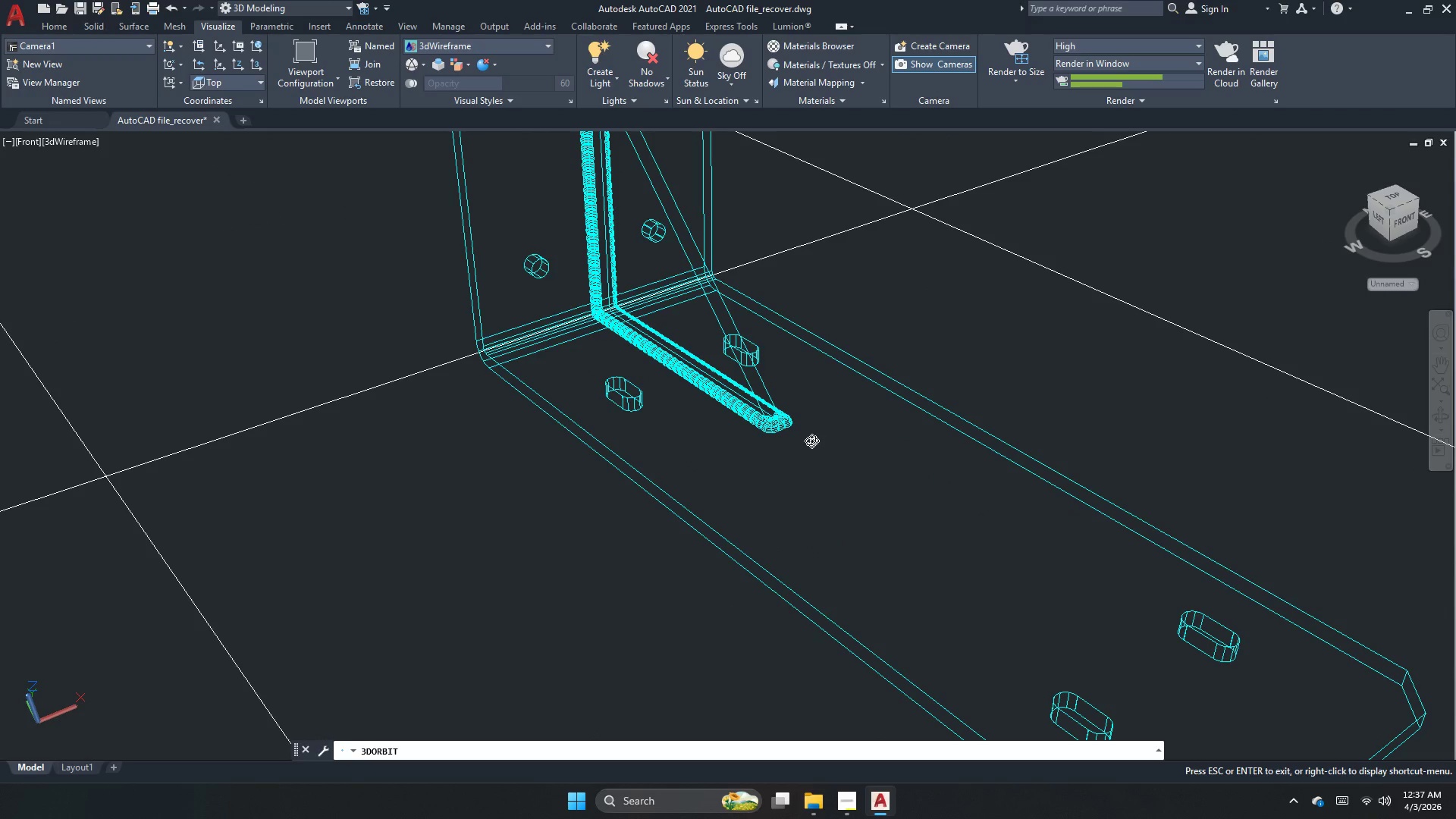 
scroll: coordinate [786, 441], scroll_direction: down, amount: 2.0
 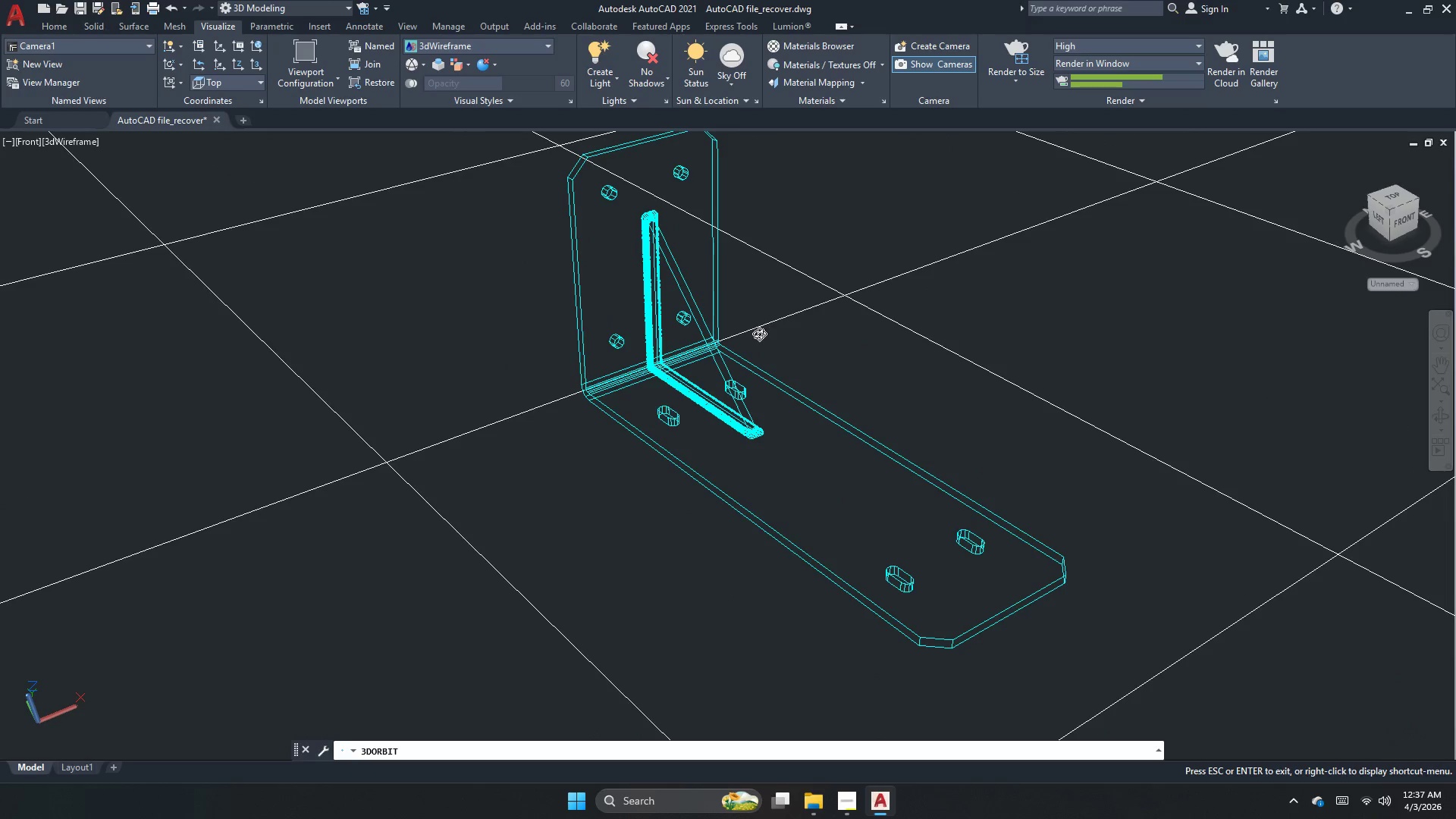 
scroll: coordinate [757, 334], scroll_direction: up, amount: 1.0
 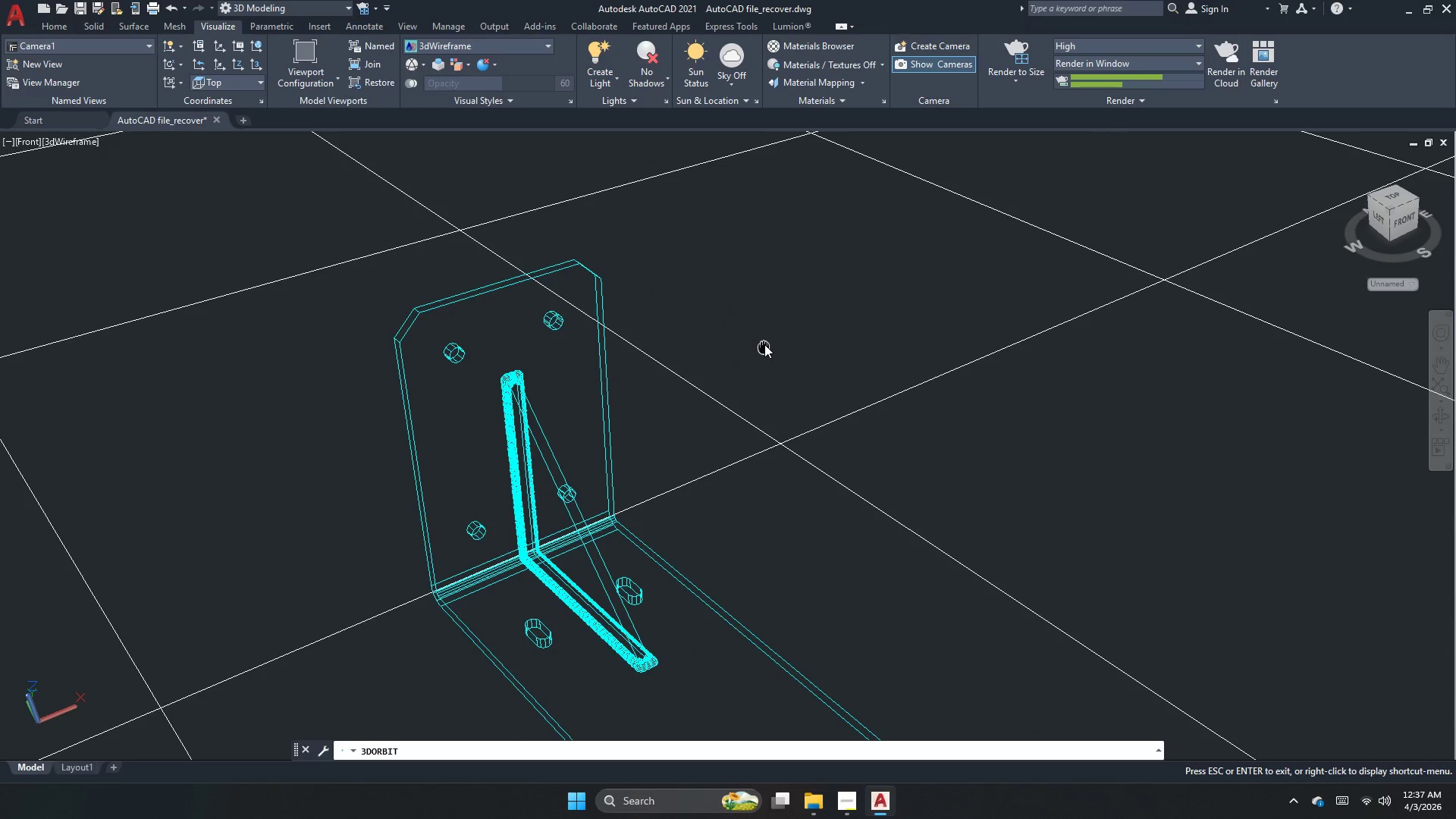 
left_click_drag(start_coordinate=[712, 487], to_coordinate=[717, 465])
 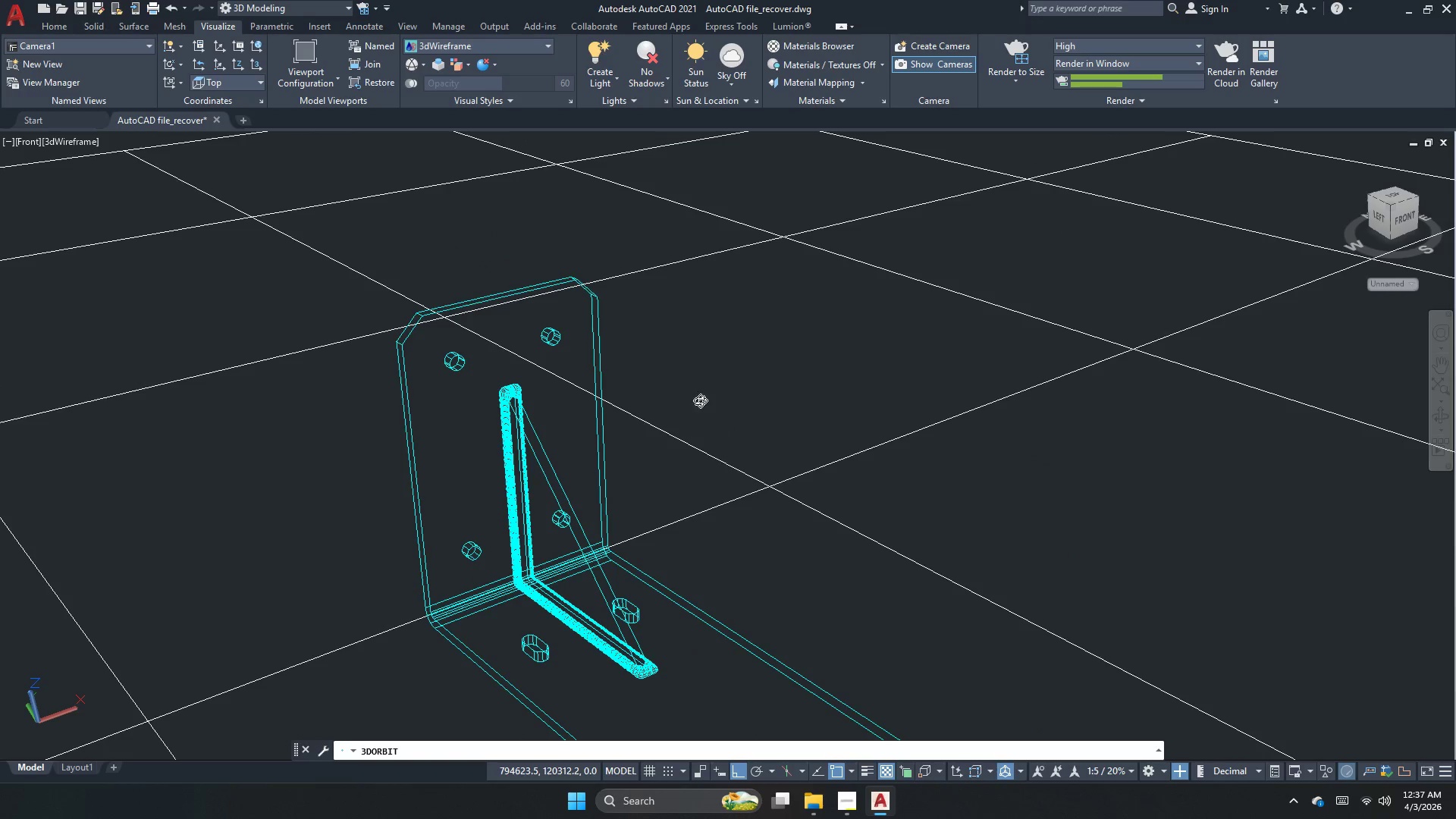 
left_click_drag(start_coordinate=[655, 621], to_coordinate=[663, 613])
 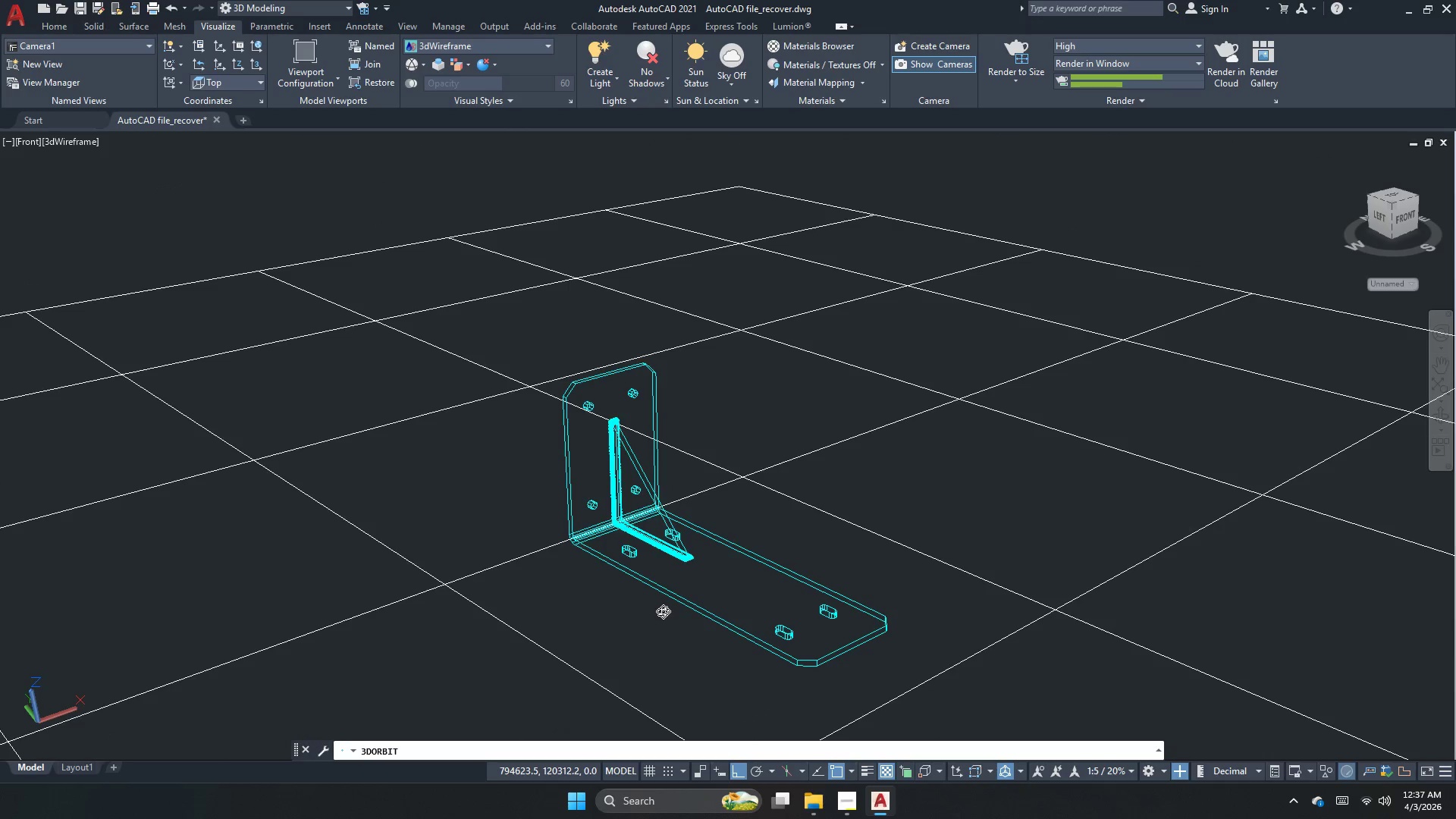 
scroll: coordinate [655, 626], scroll_direction: down, amount: 5.0
 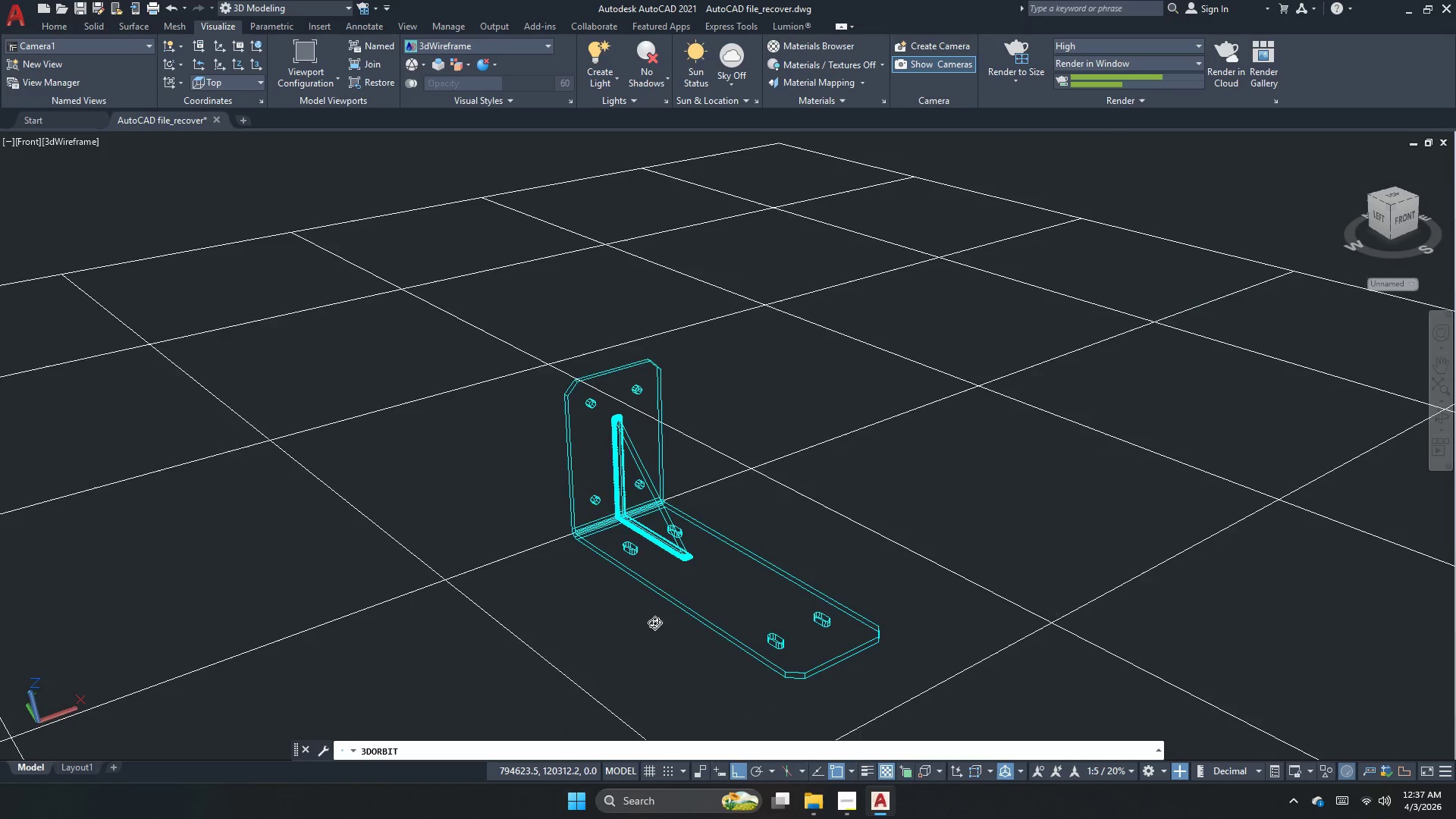 
scroll: coordinate [637, 649], scroll_direction: up, amount: 3.0
 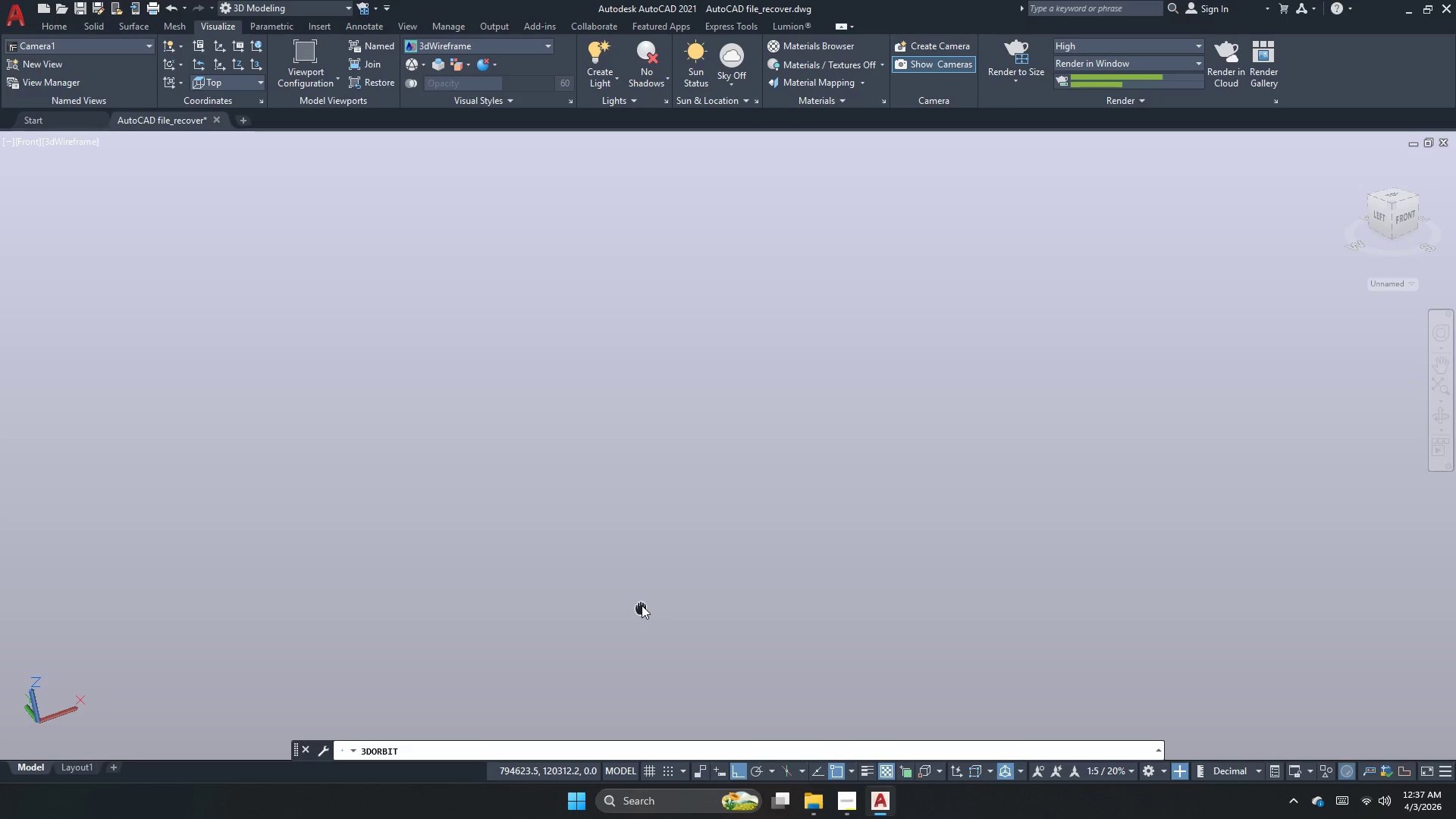 
scroll: coordinate [772, 450], scroll_direction: down, amount: 19.0
 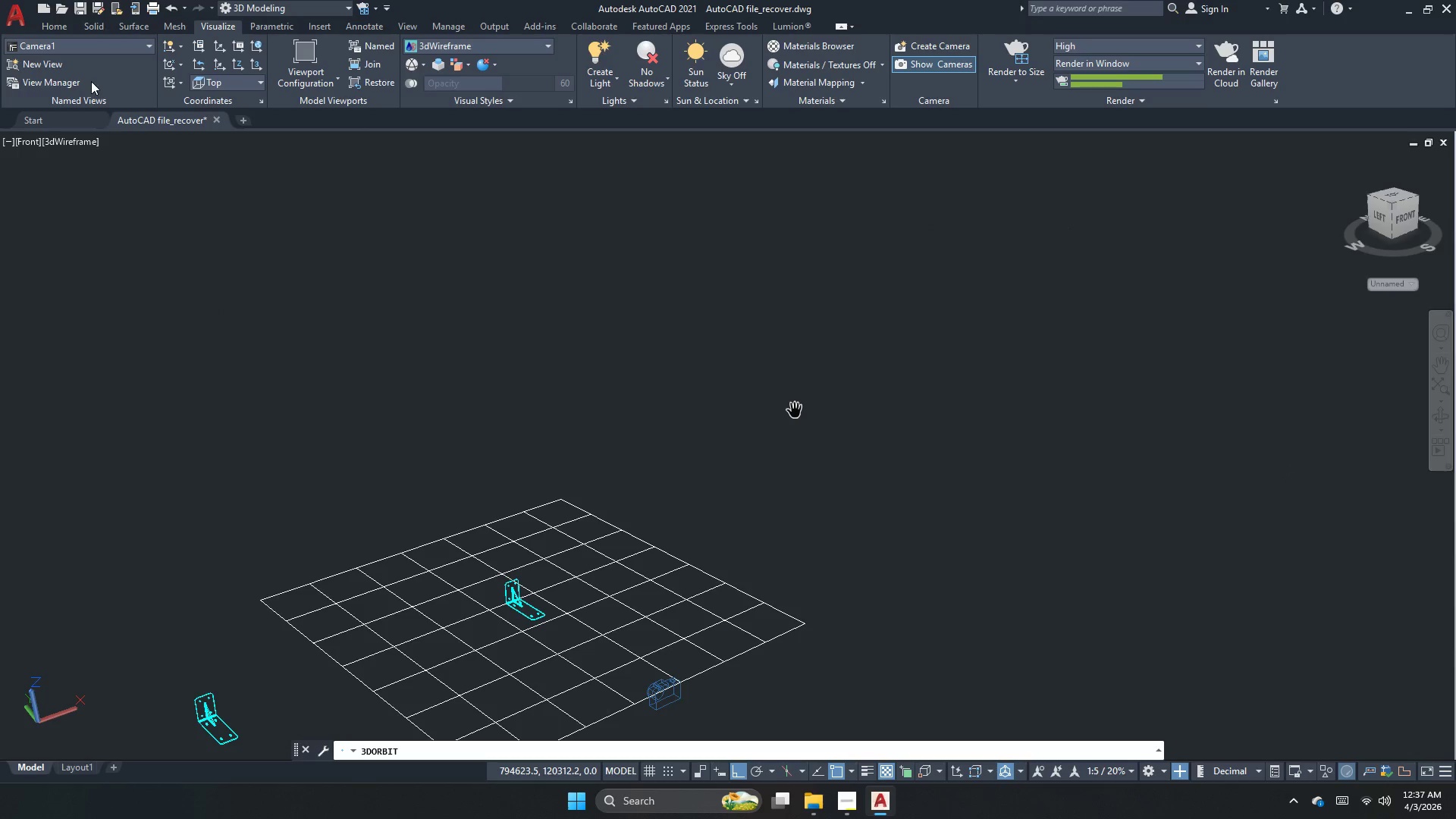 
double_click([115, 52])
 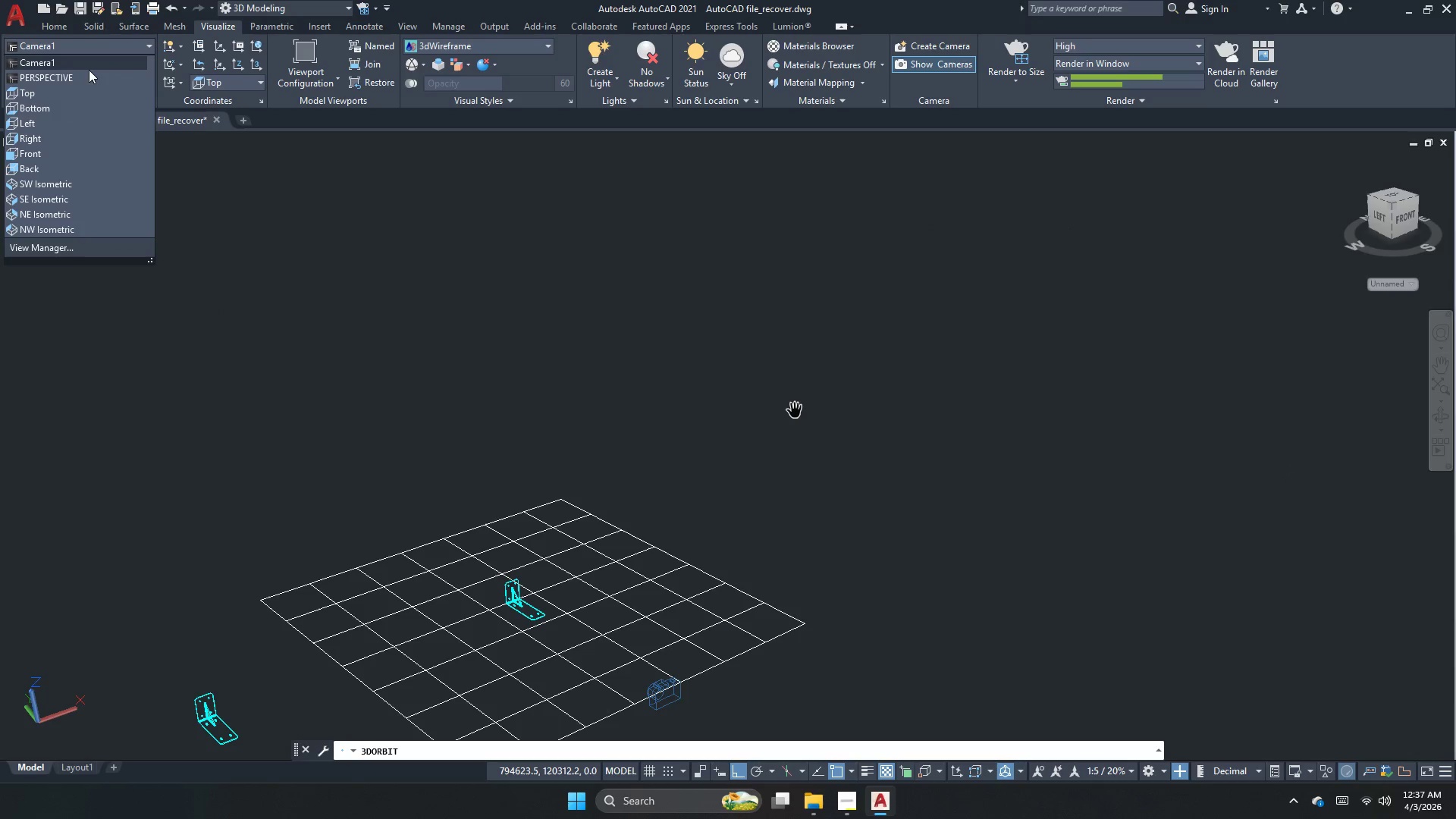 
left_click([93, 67])
 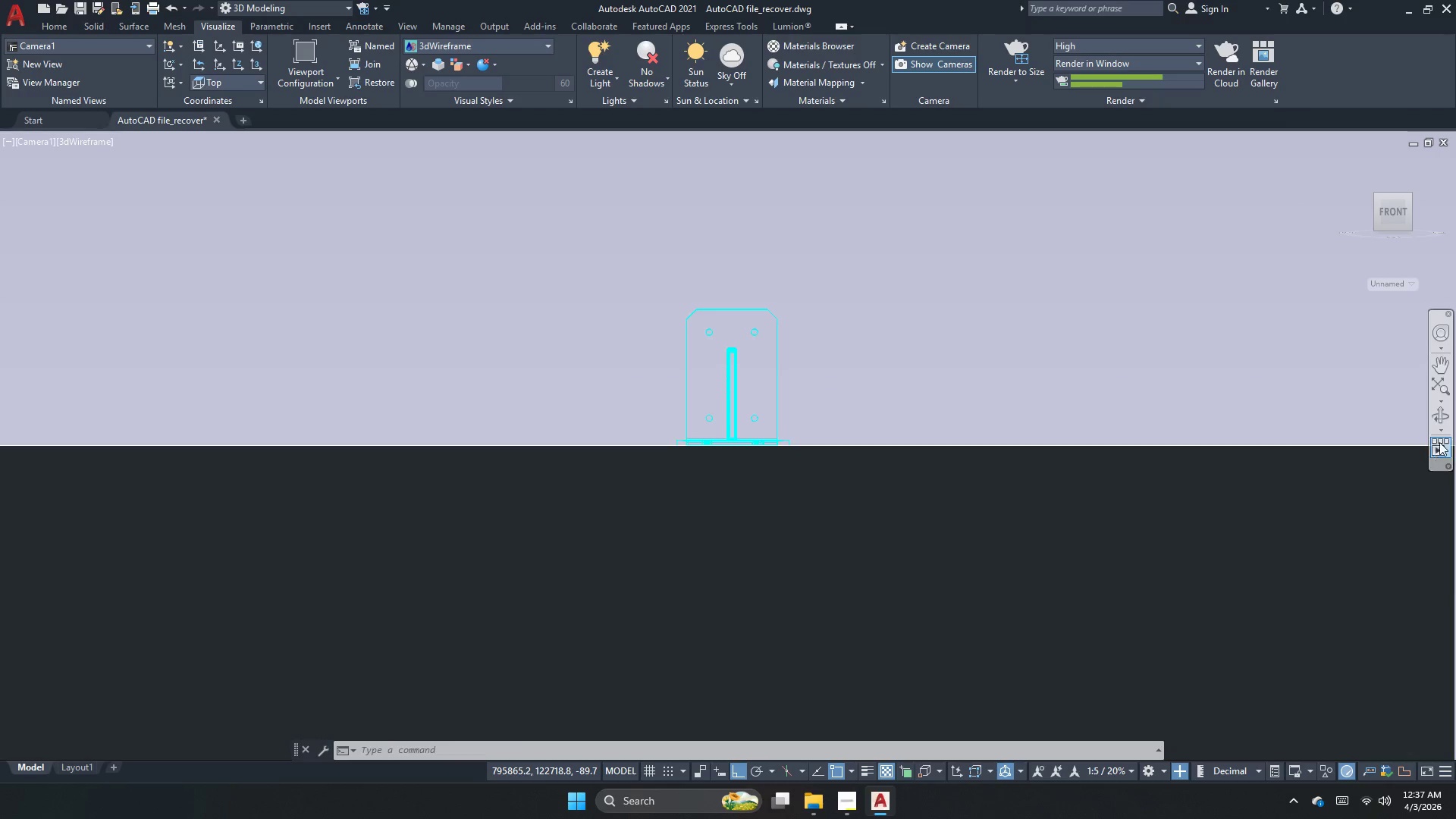 
left_click([1439, 421])
 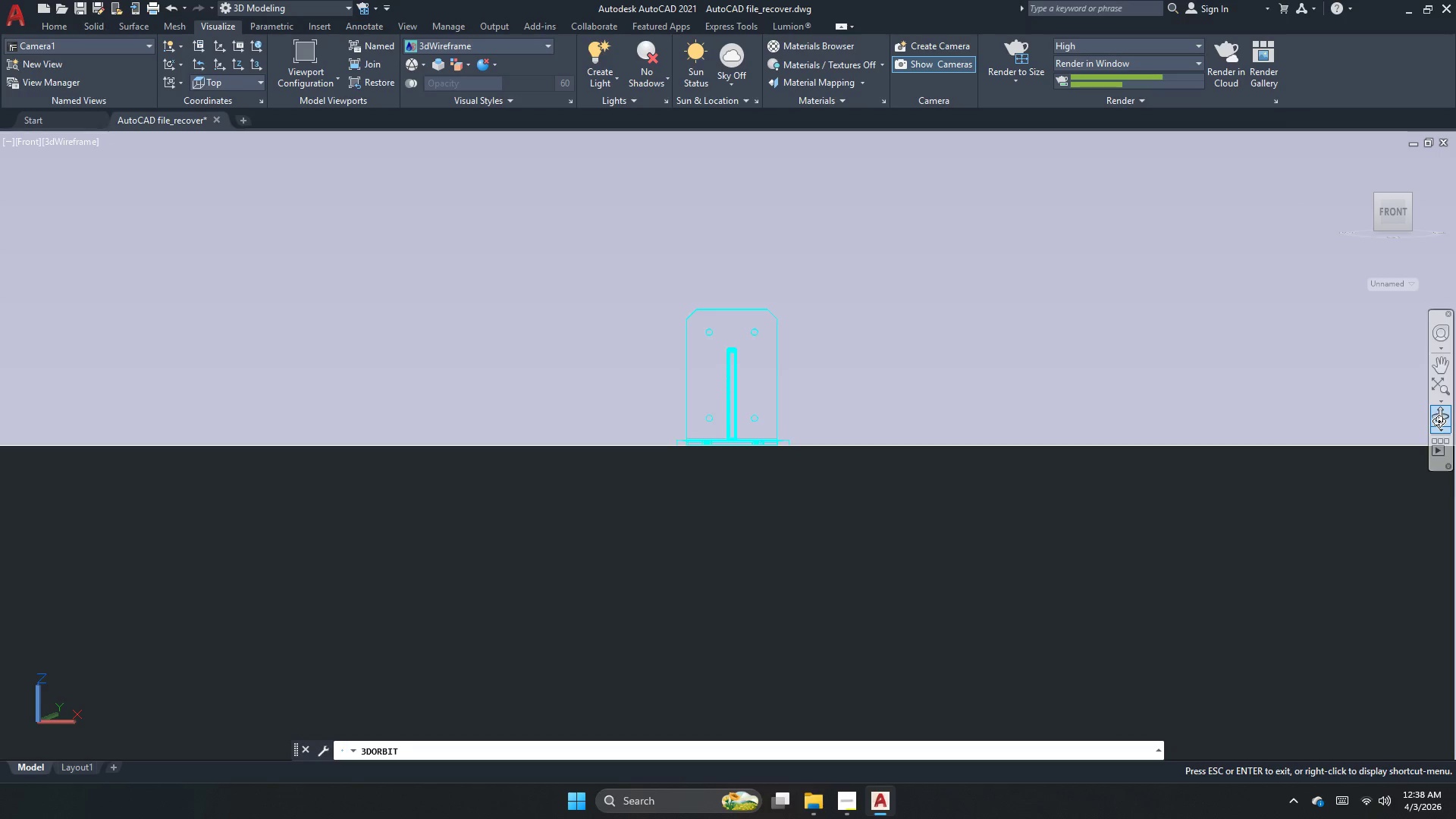 
left_click_drag(start_coordinate=[1439, 421], to_coordinate=[1448, 455])
 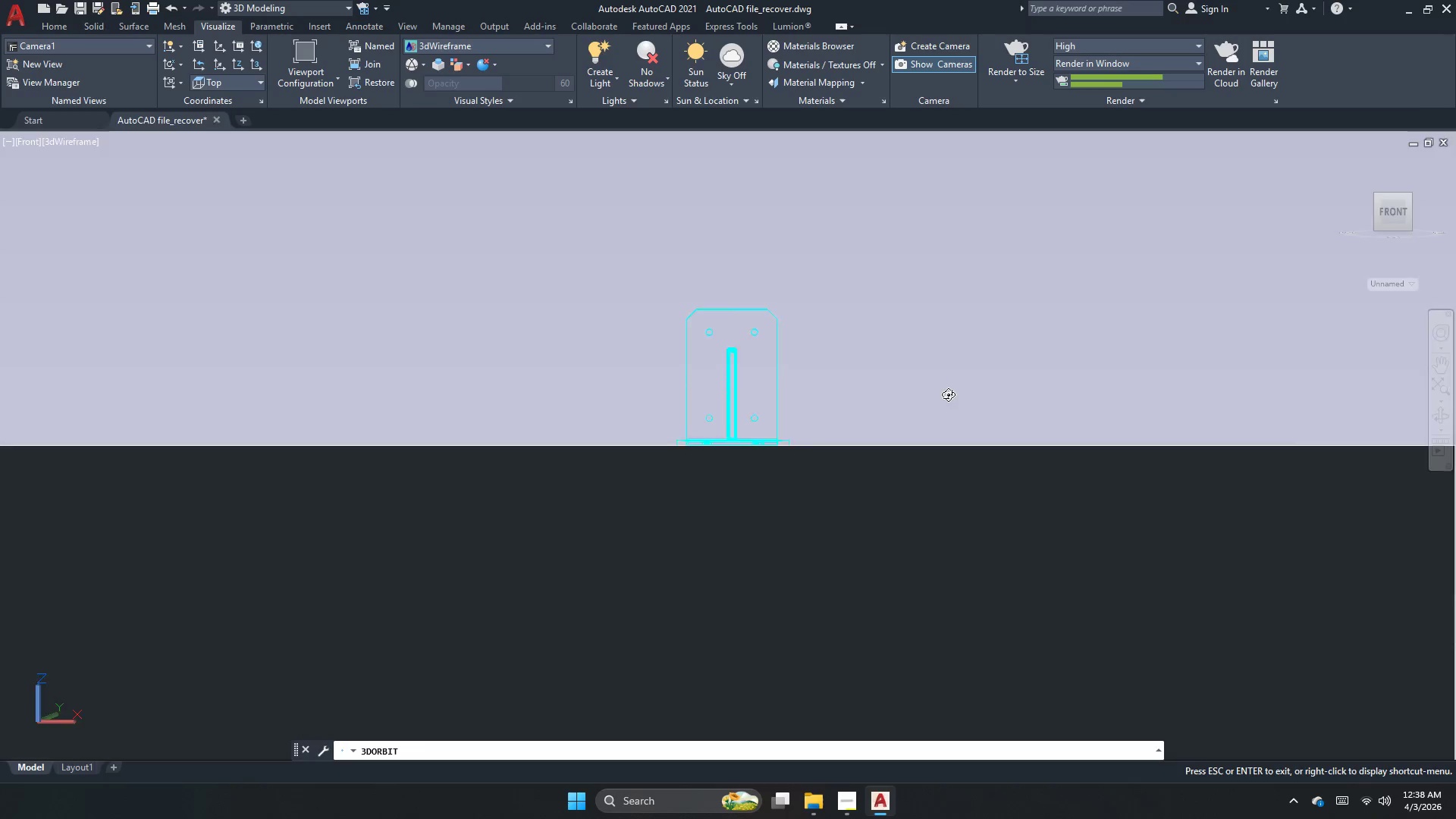 
left_click_drag(start_coordinate=[948, 394], to_coordinate=[1043, 472])
 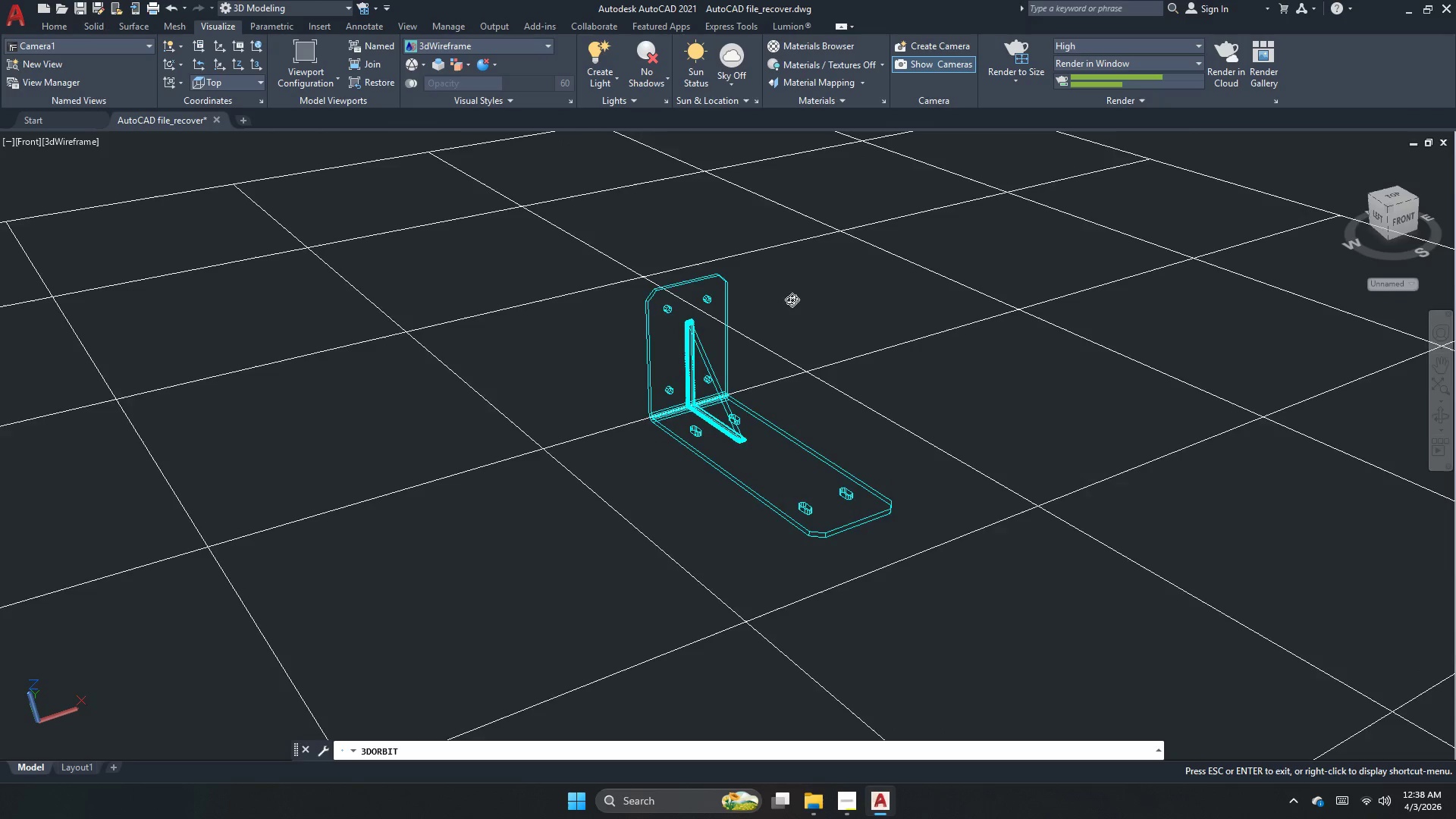 
scroll: coordinate [833, 237], scroll_direction: up, amount: 5.0
 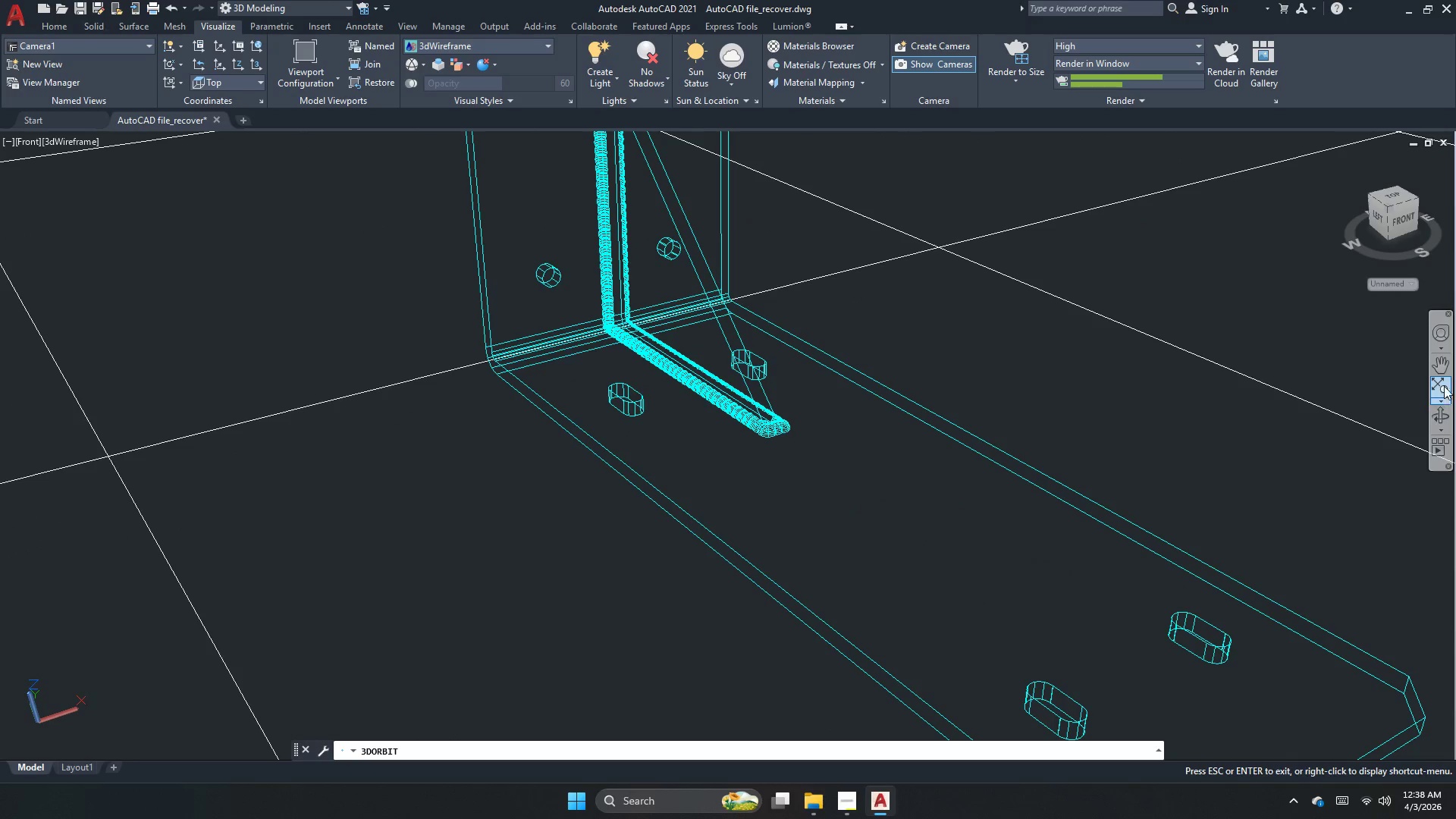 
left_click([1446, 366])
 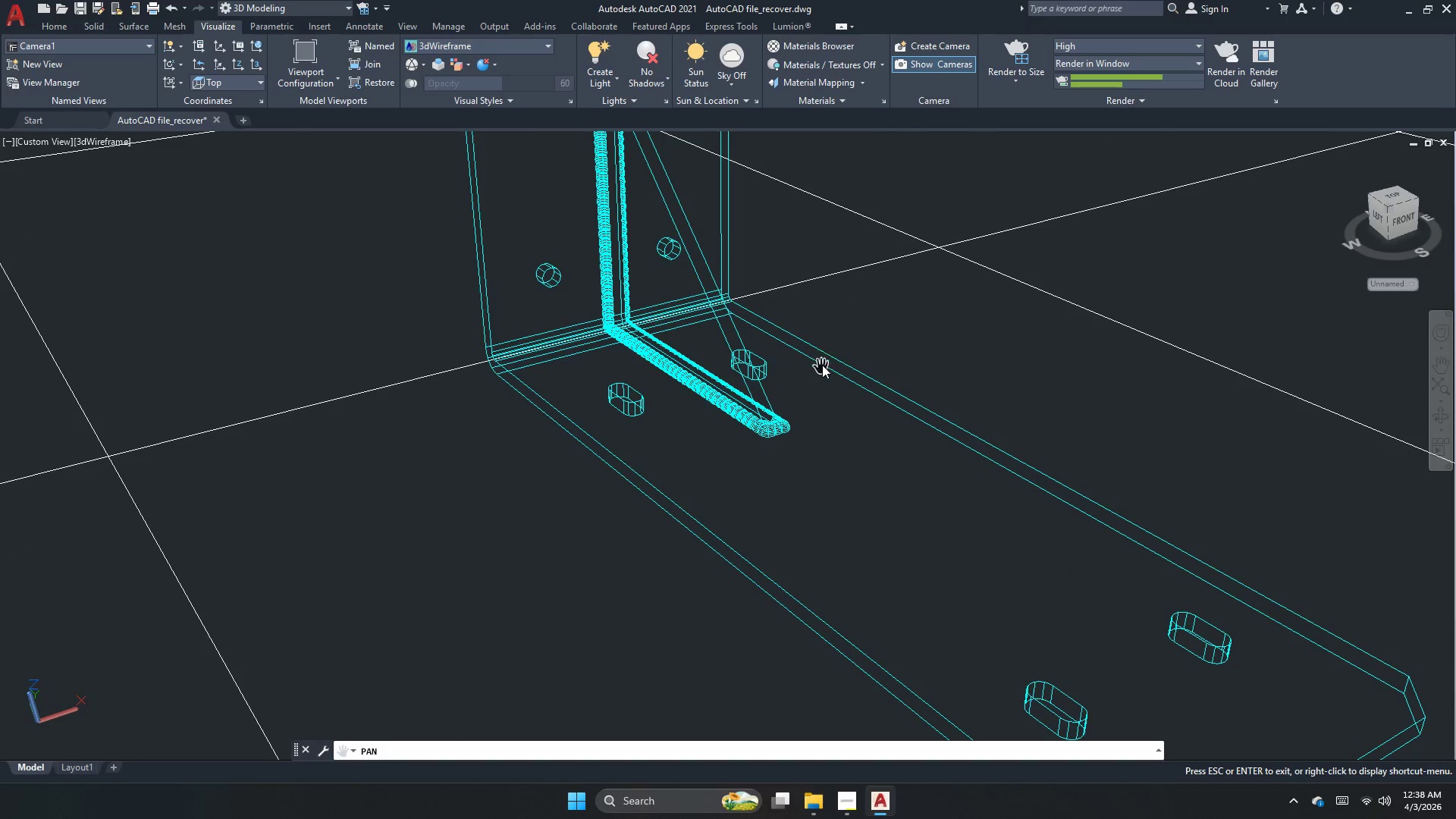 
left_click_drag(start_coordinate=[822, 366], to_coordinate=[833, 361])
 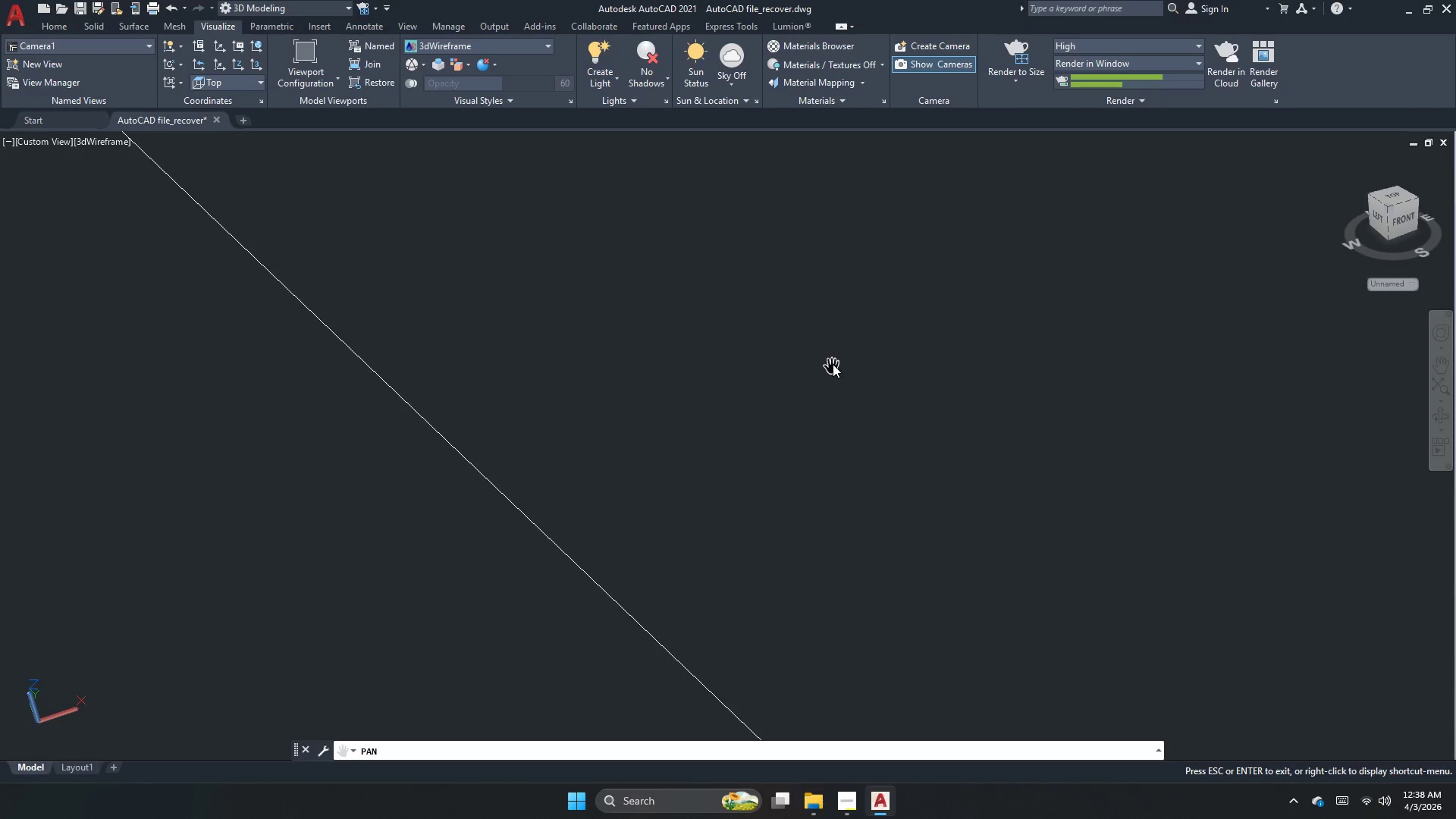 
scroll: coordinate [693, 375], scroll_direction: down, amount: 6.0
 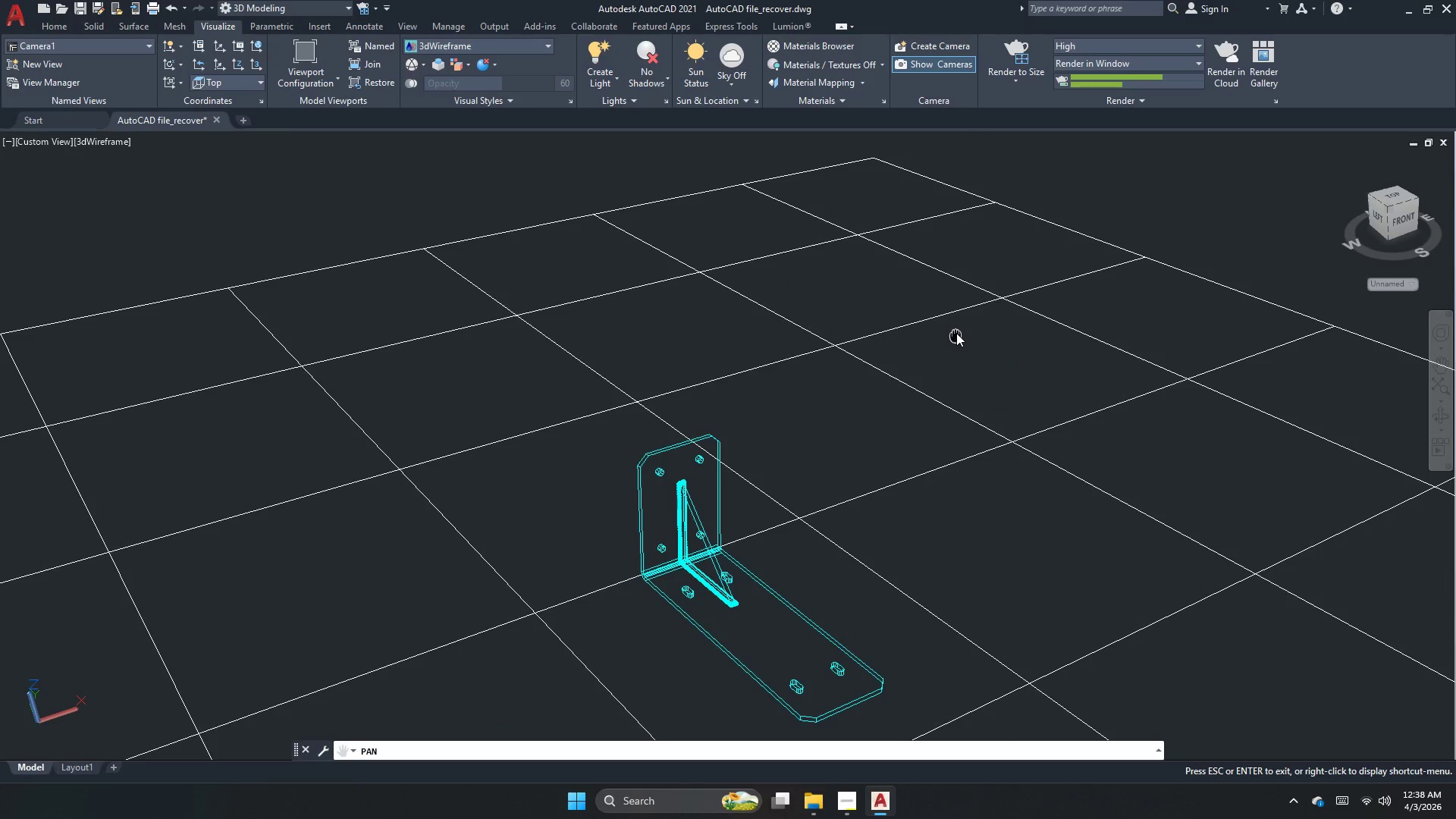 
left_click_drag(start_coordinate=[761, 543], to_coordinate=[754, 533])
 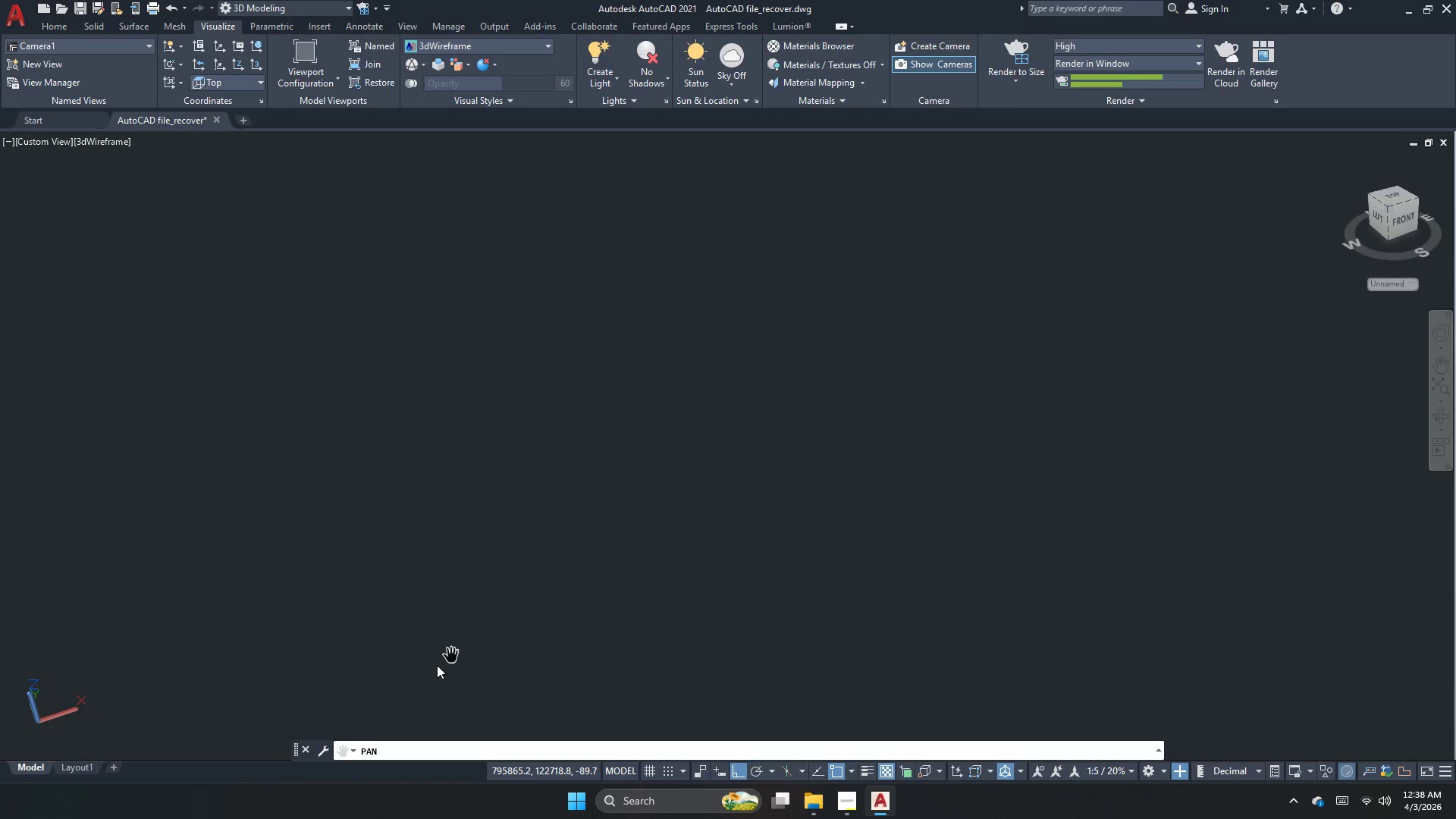 
scroll: coordinate [748, 581], scroll_direction: up, amount: 5.0
 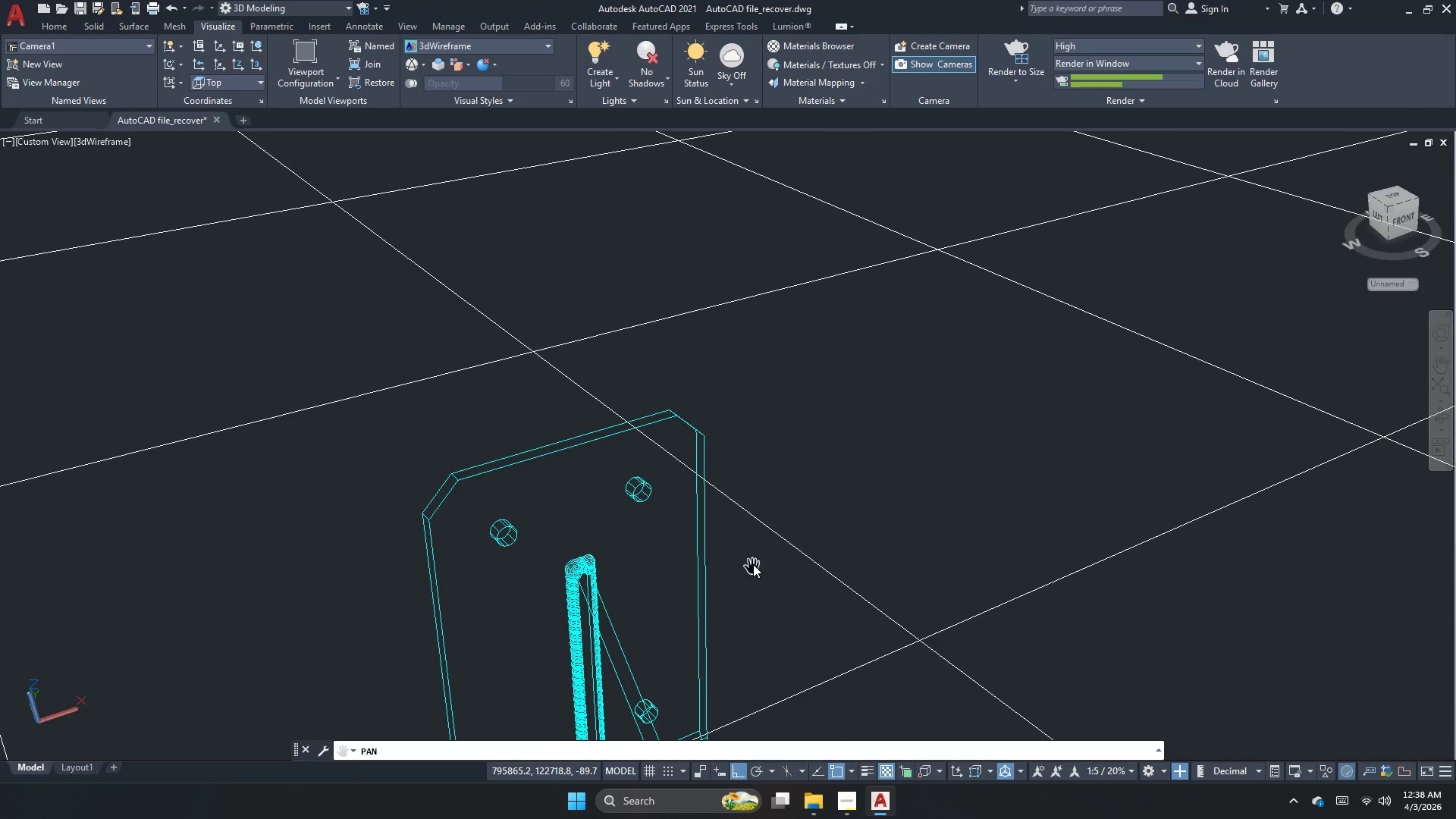 
scroll: coordinate [484, 636], scroll_direction: down, amount: 2.0
 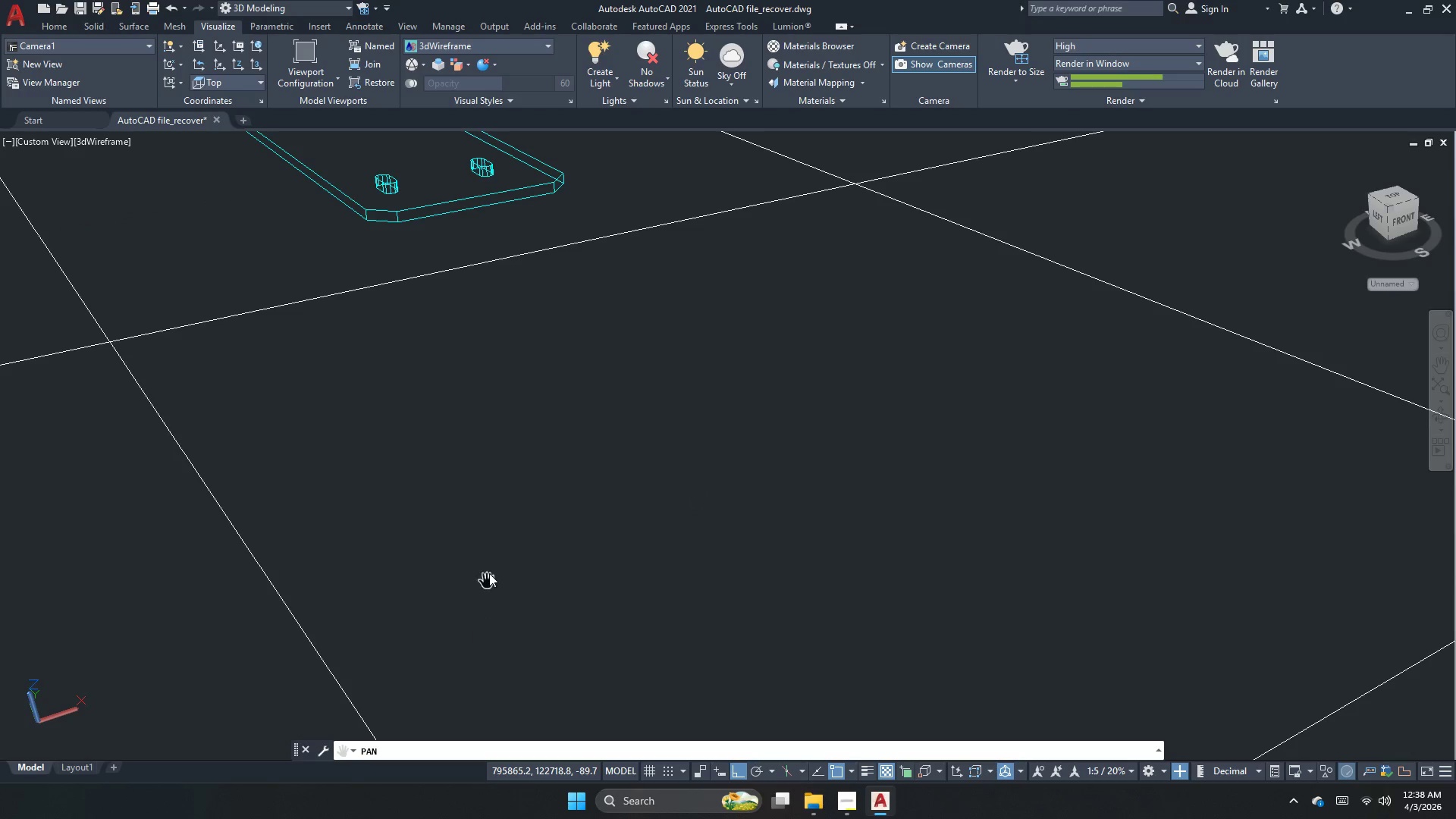 
left_click_drag(start_coordinate=[495, 559], to_coordinate=[501, 563])
 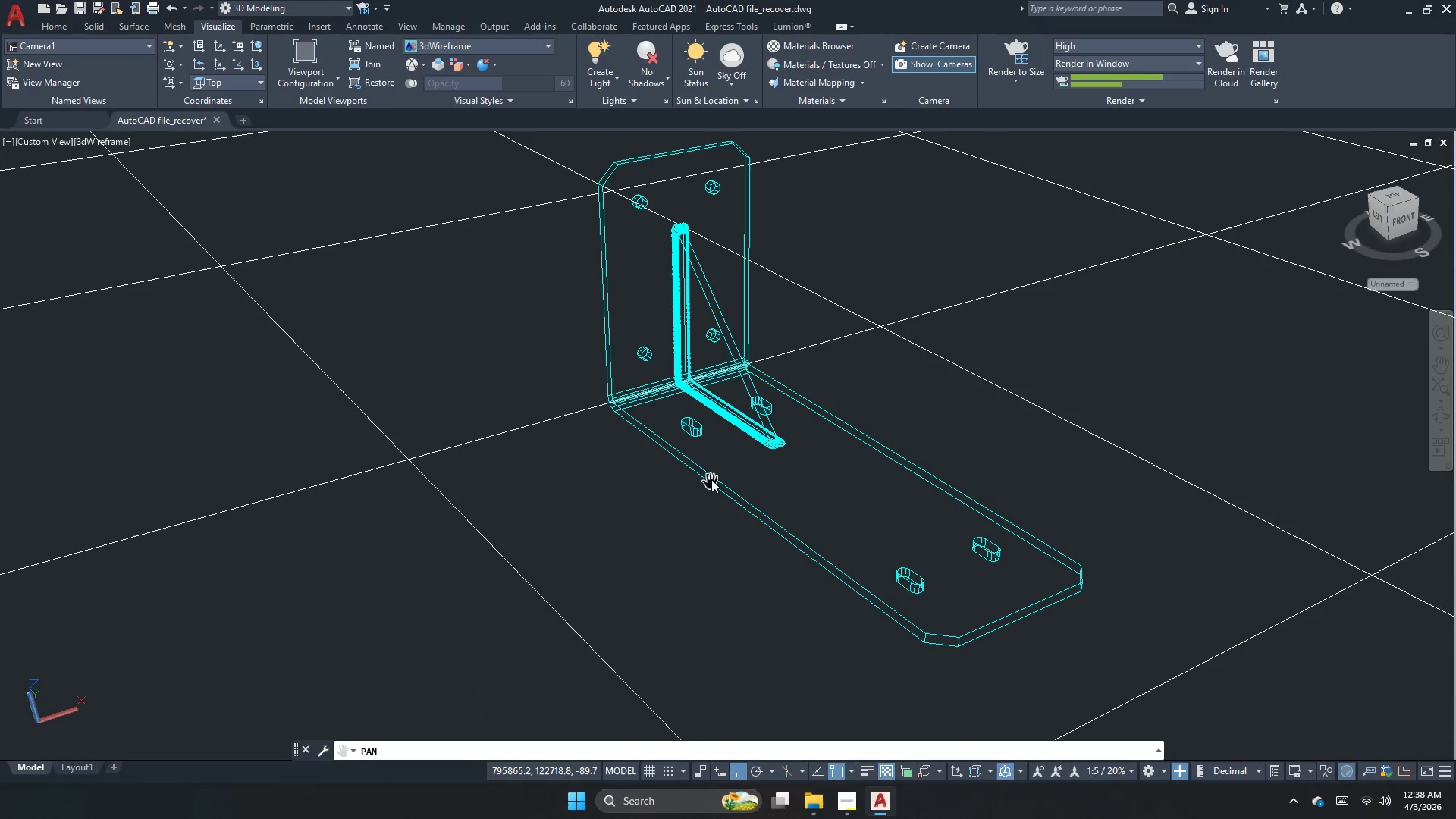 
left_click([711, 479])
 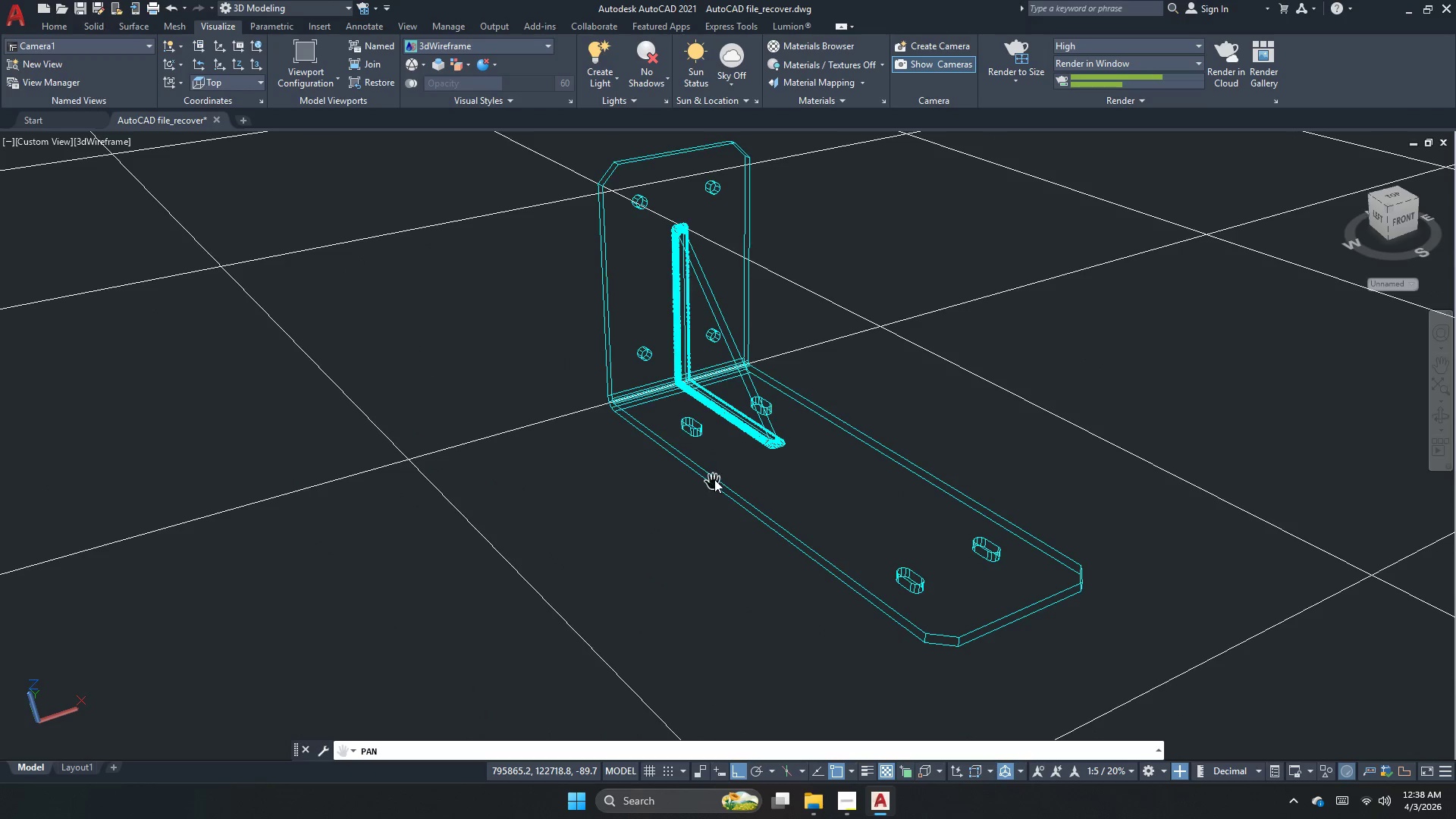 
double_click([719, 478])
 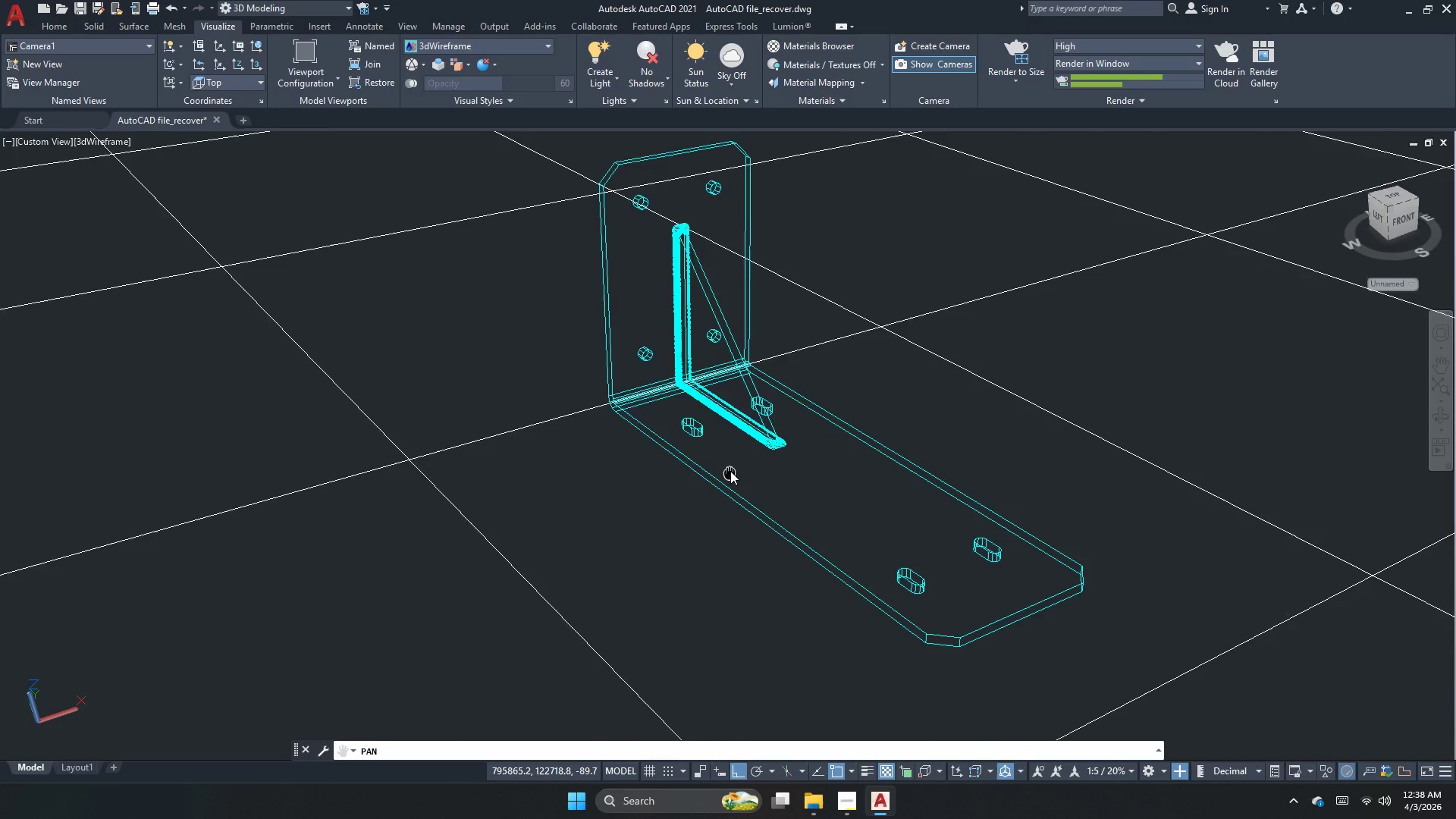 
scroll: coordinate [706, 490], scroll_direction: up, amount: 2.0
 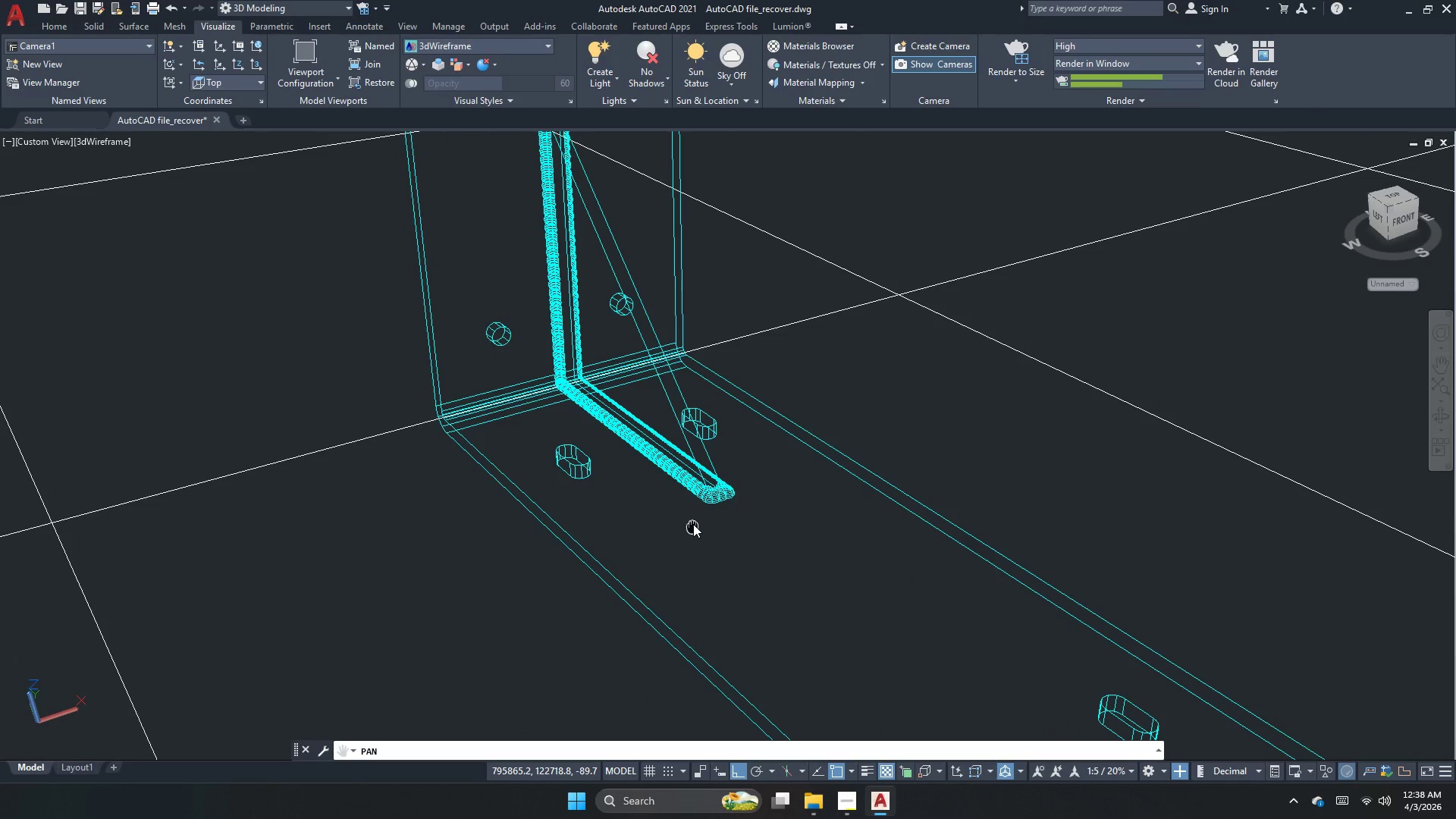 
left_click([1023, 56])
 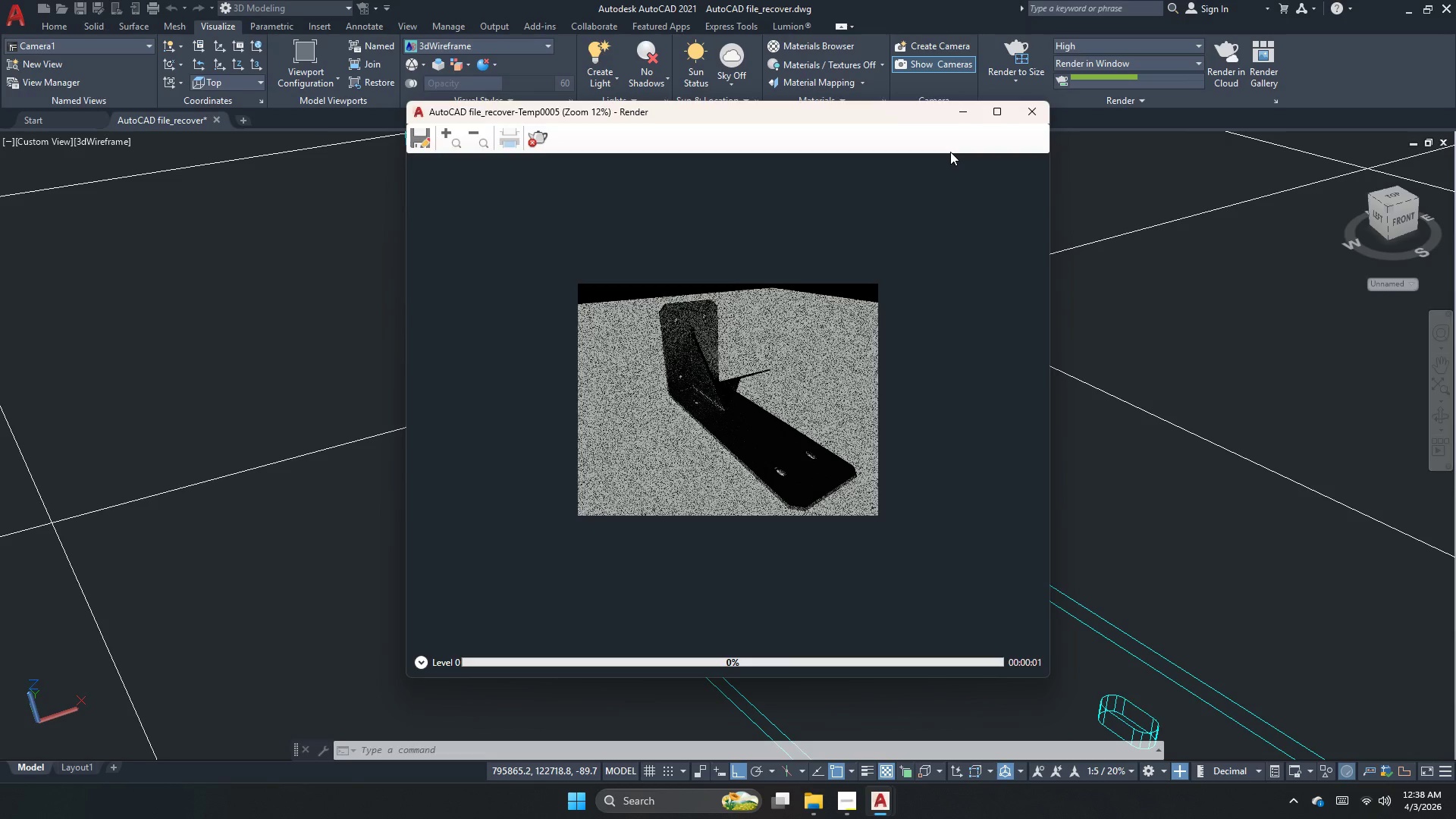 
scroll: coordinate [799, 343], scroll_direction: up, amount: 2.0
 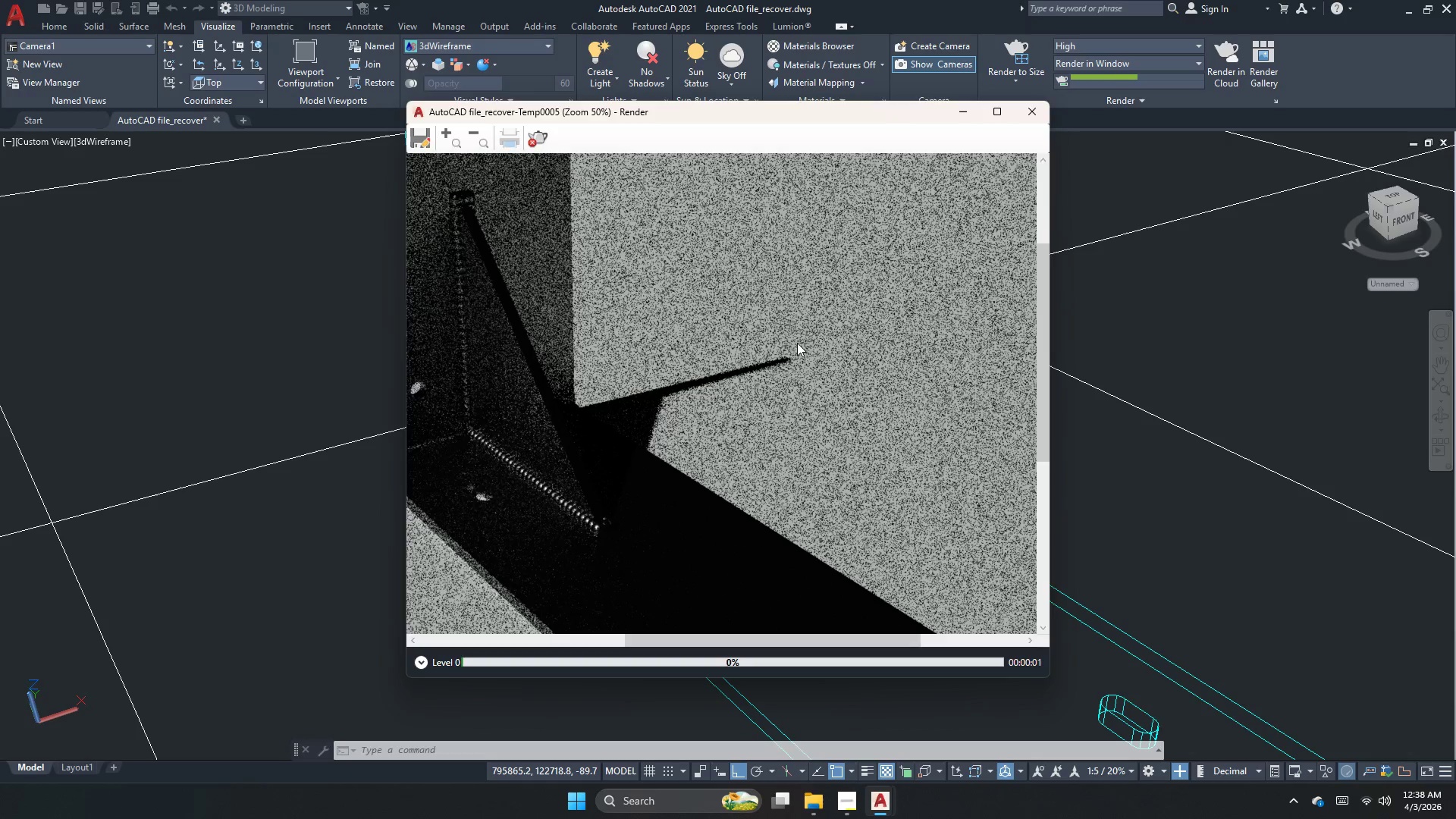 
scroll: coordinate [668, 327], scroll_direction: down, amount: 3.0
 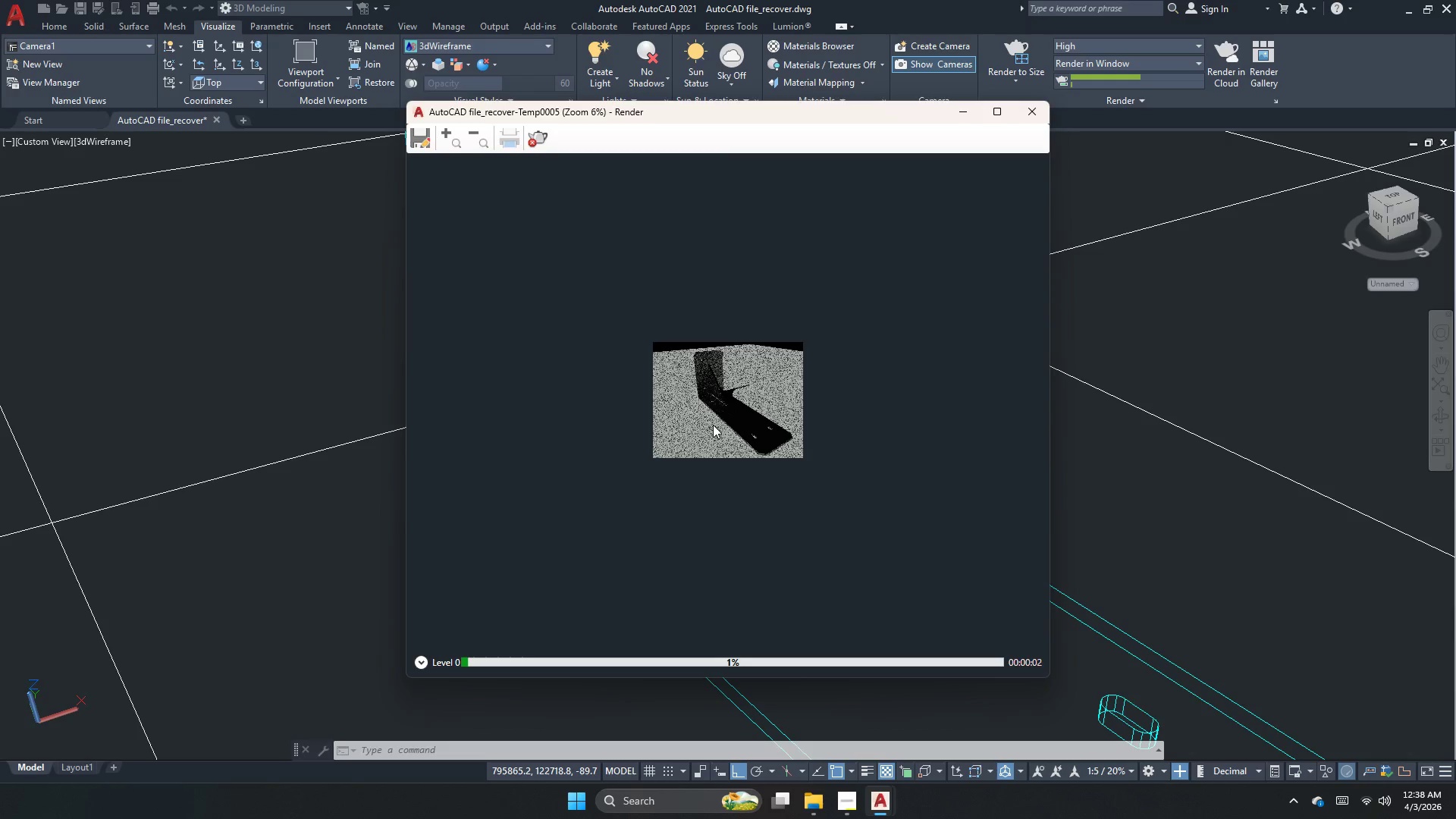 
scroll: coordinate [723, 434], scroll_direction: up, amount: 1.0
 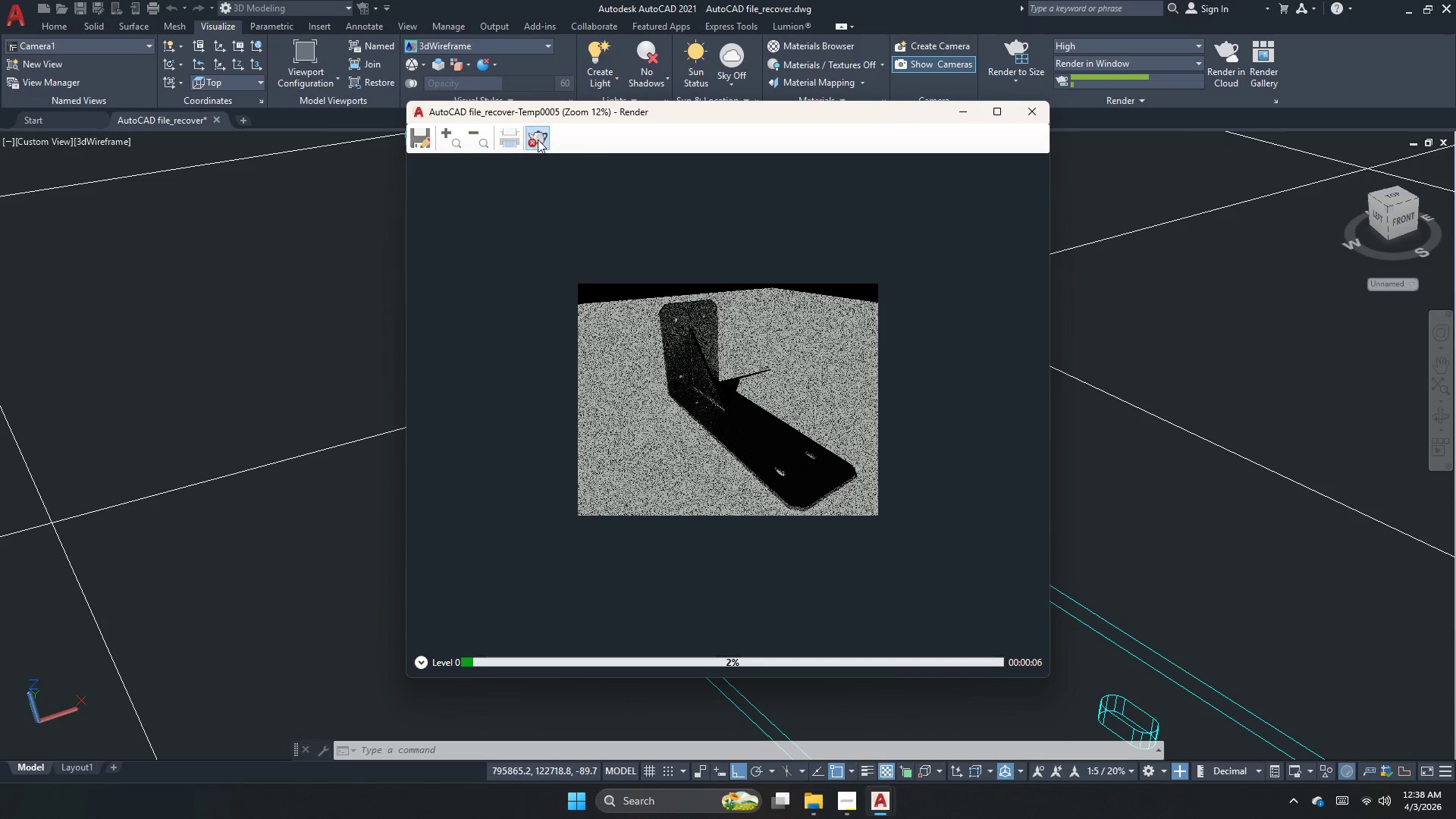 
left_click([1028, 108])
 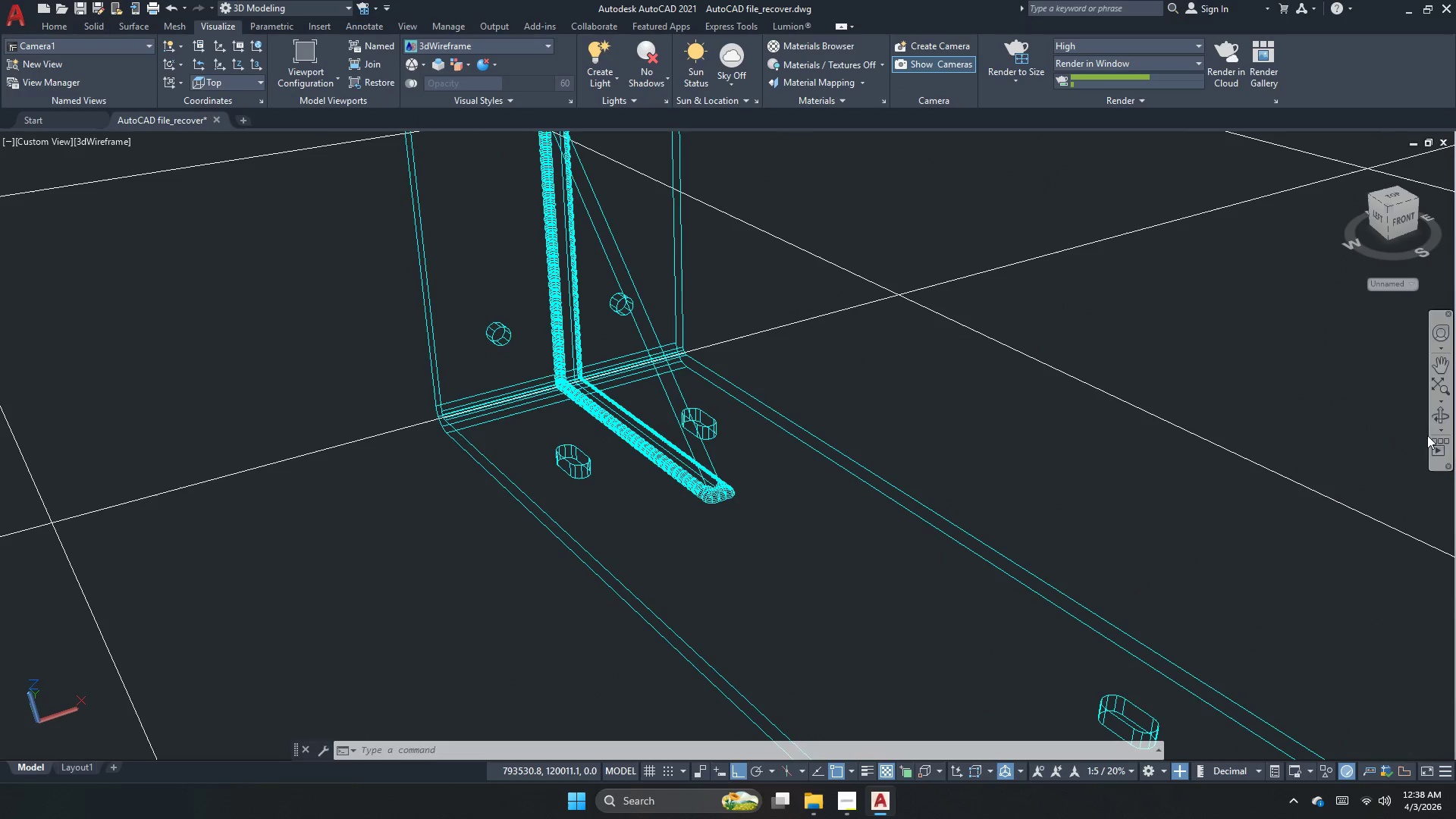 
left_click([1437, 420])
 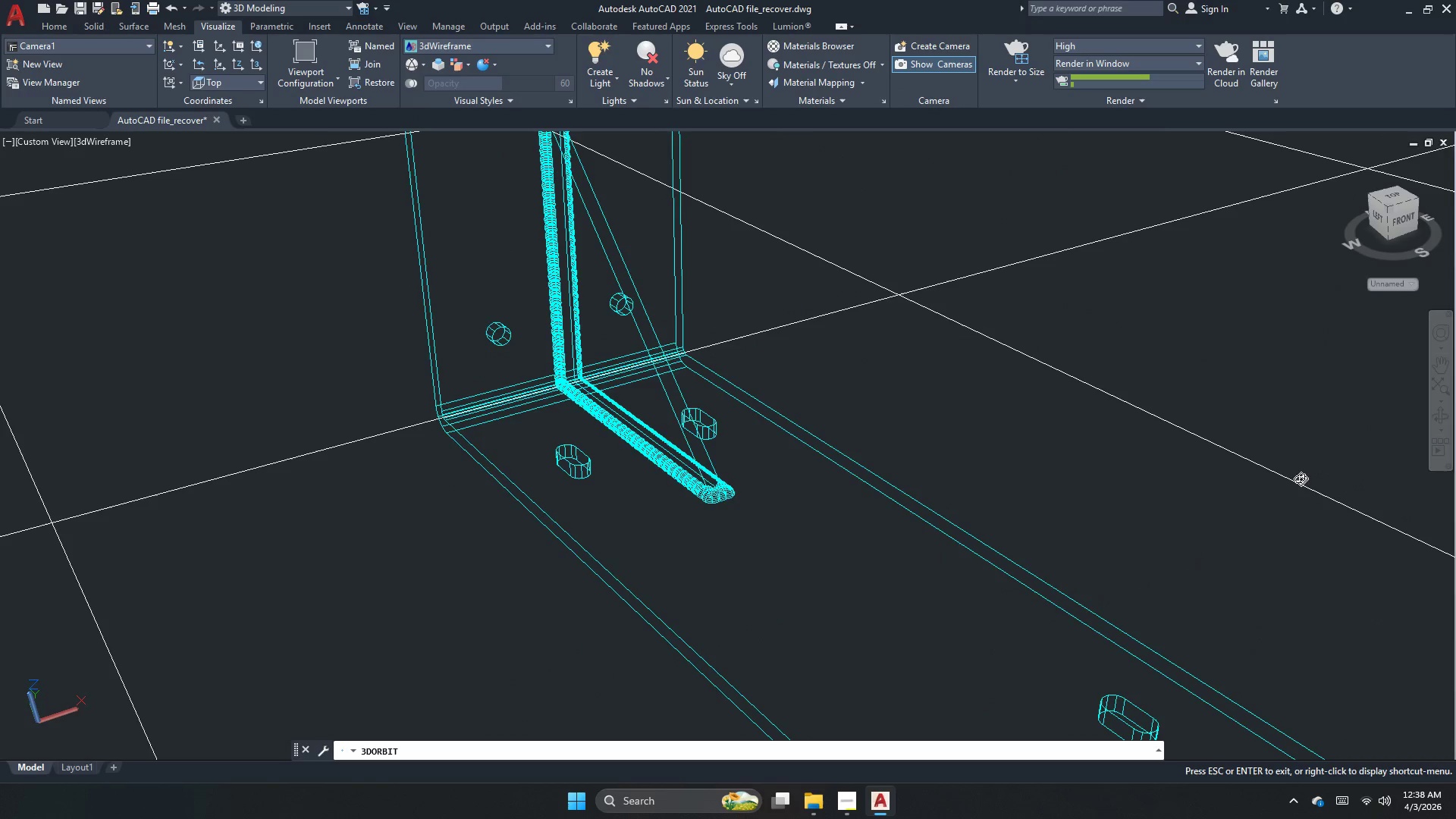 
left_click_drag(start_coordinate=[1295, 480], to_coordinate=[1301, 460])
 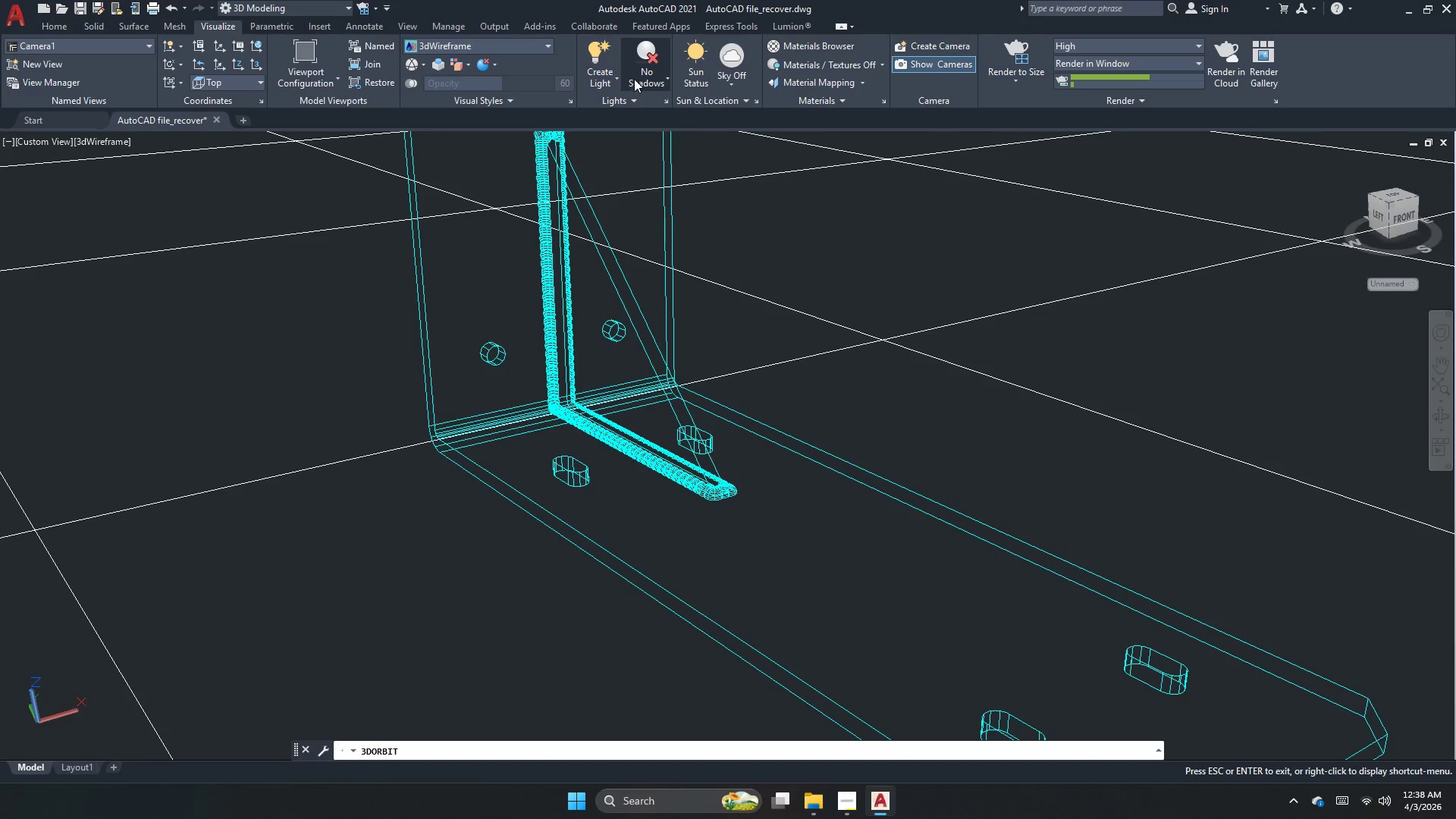 
left_click([642, 75])
 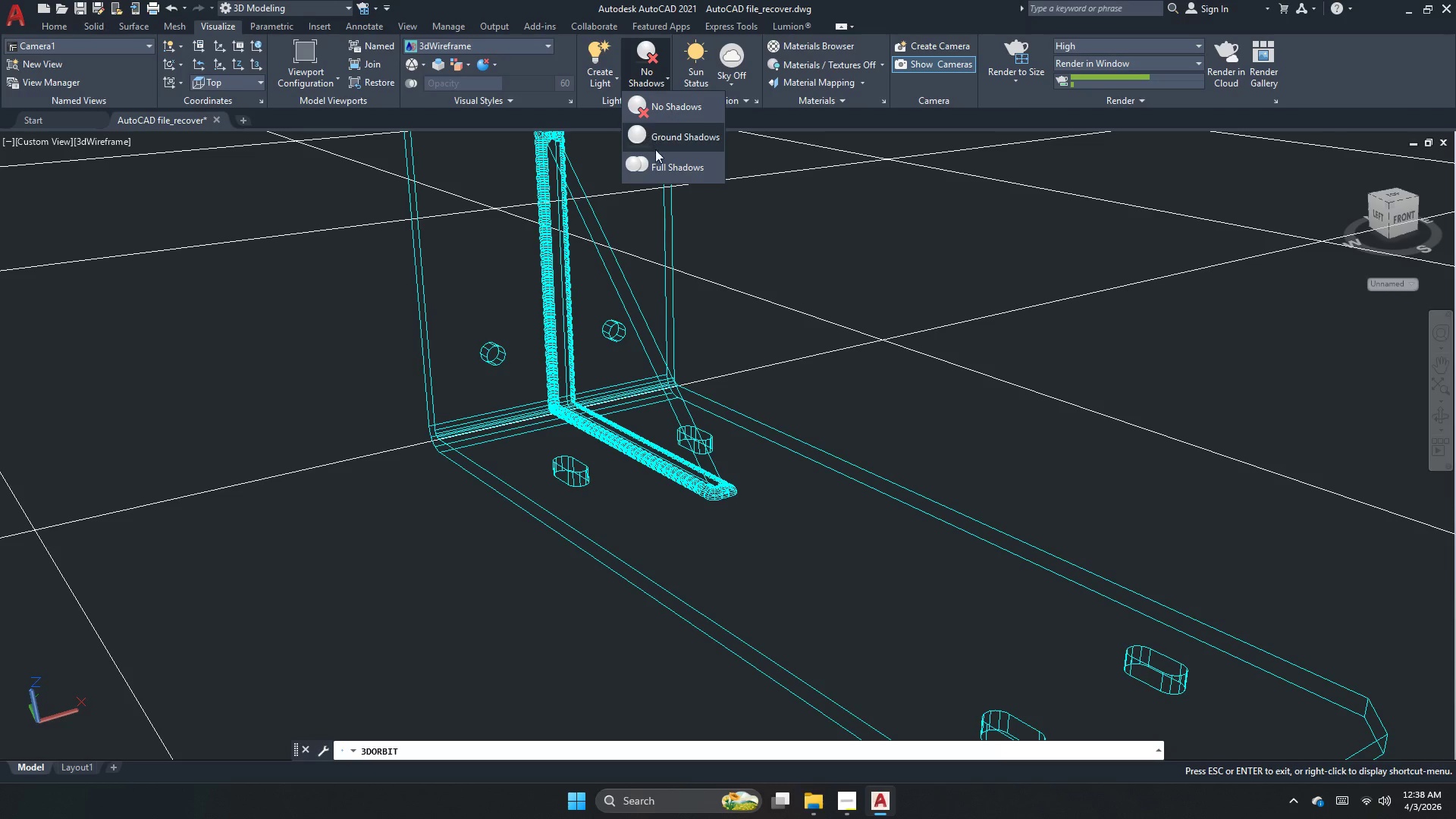 
left_click([655, 158])
 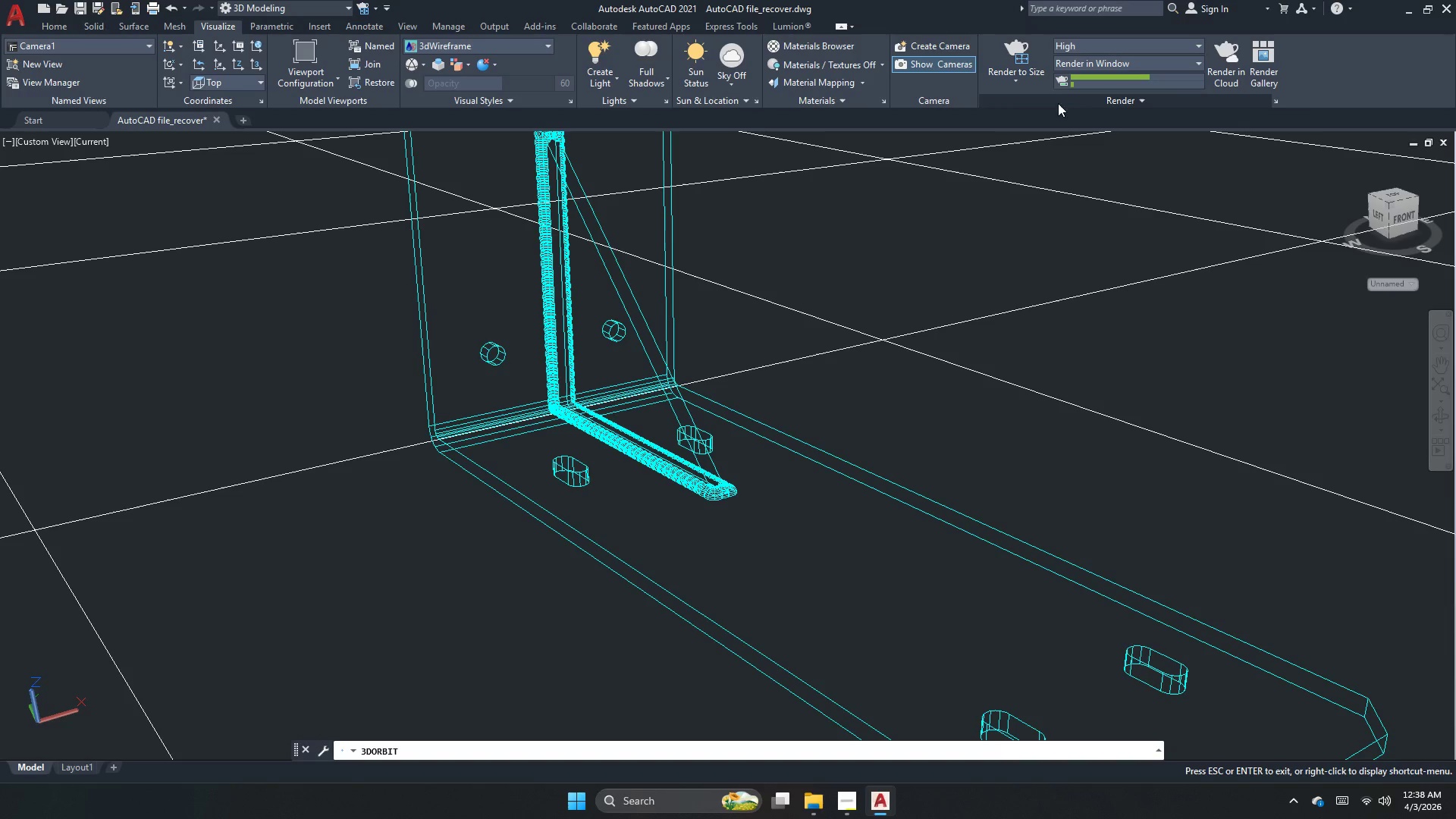 
left_click([1040, 100])
 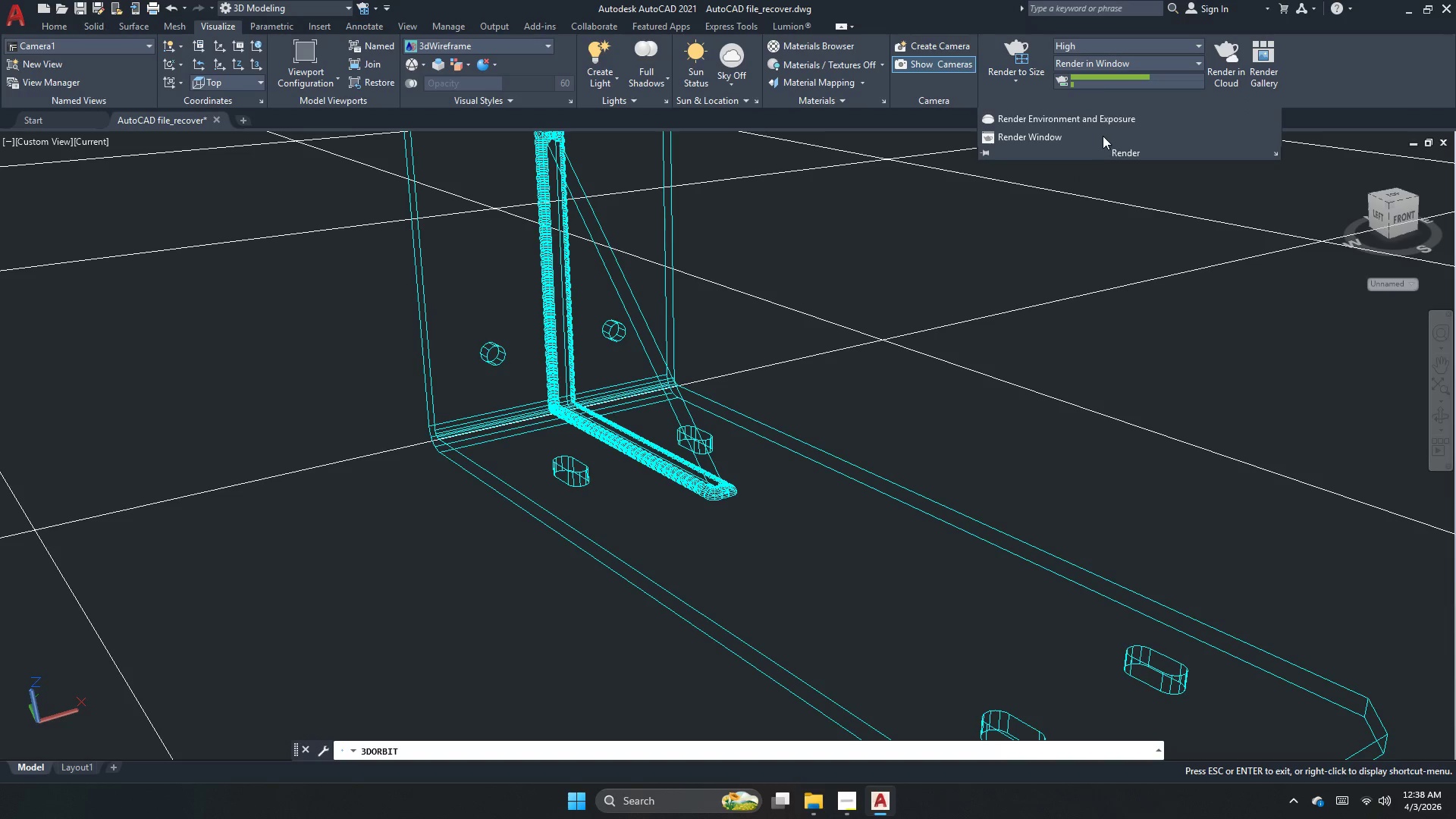 
left_click_drag(start_coordinate=[1103, 133], to_coordinate=[1112, 118])
 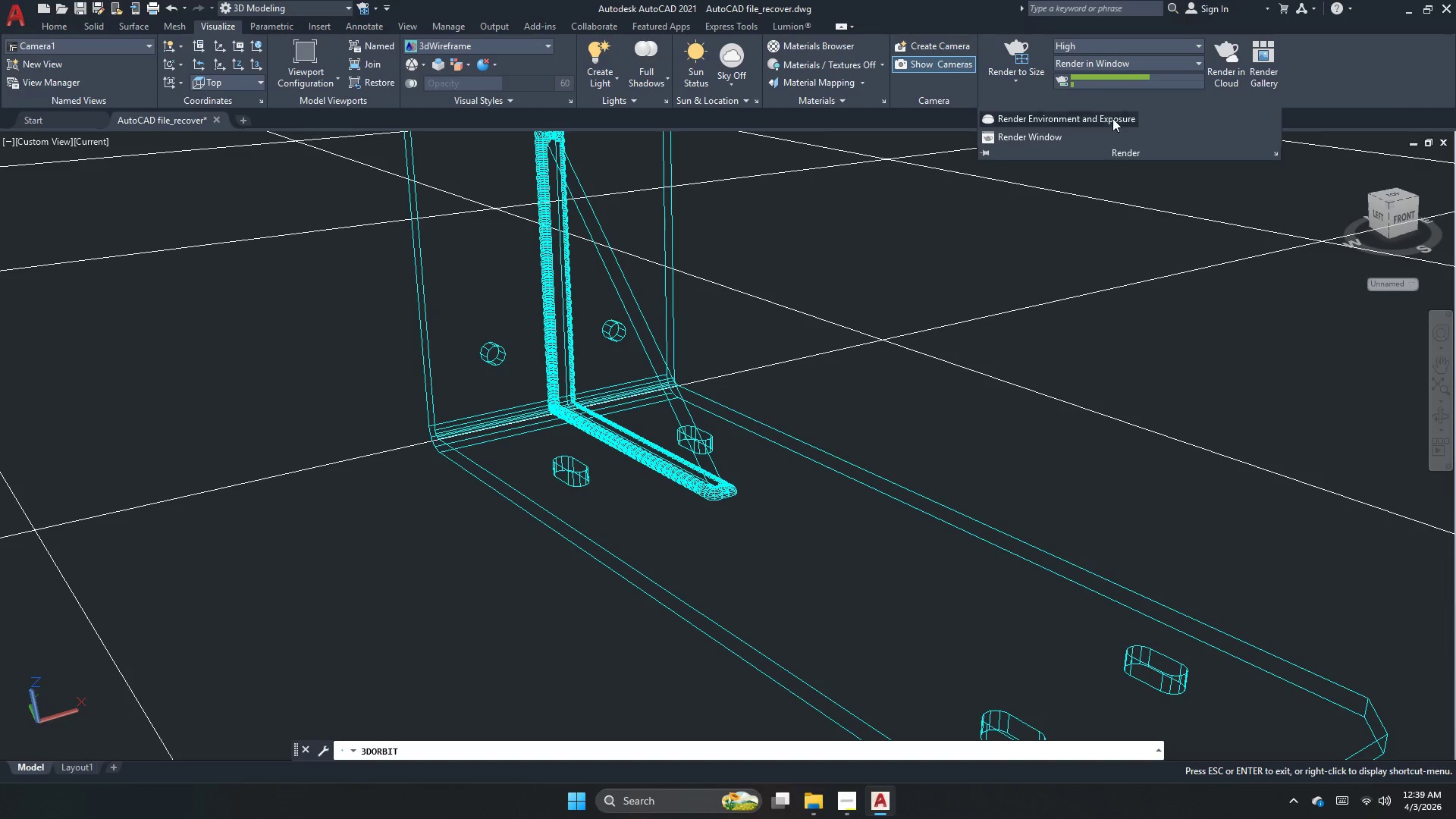 
double_click([1112, 118])
 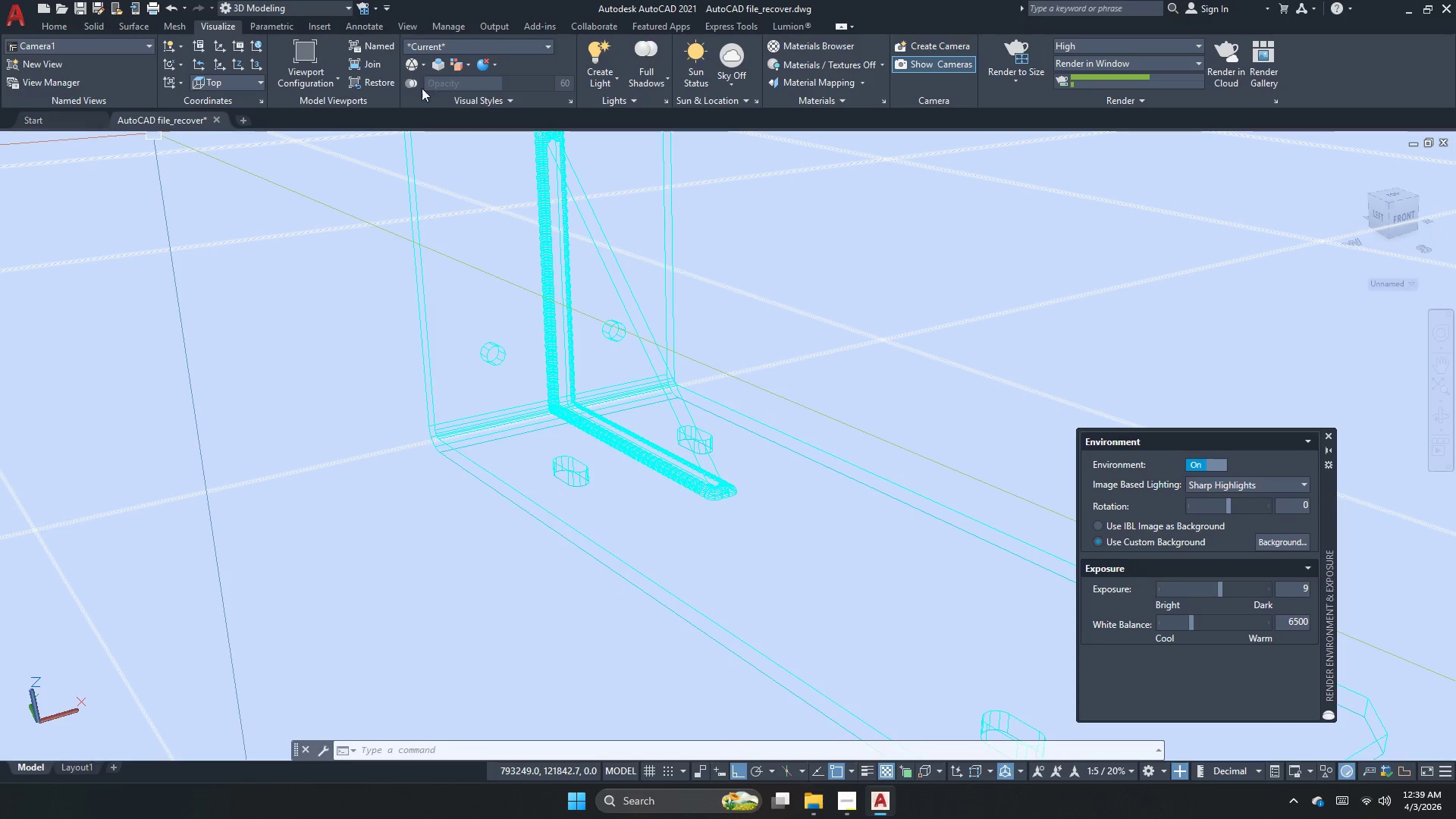 
left_click([1003, 43])
 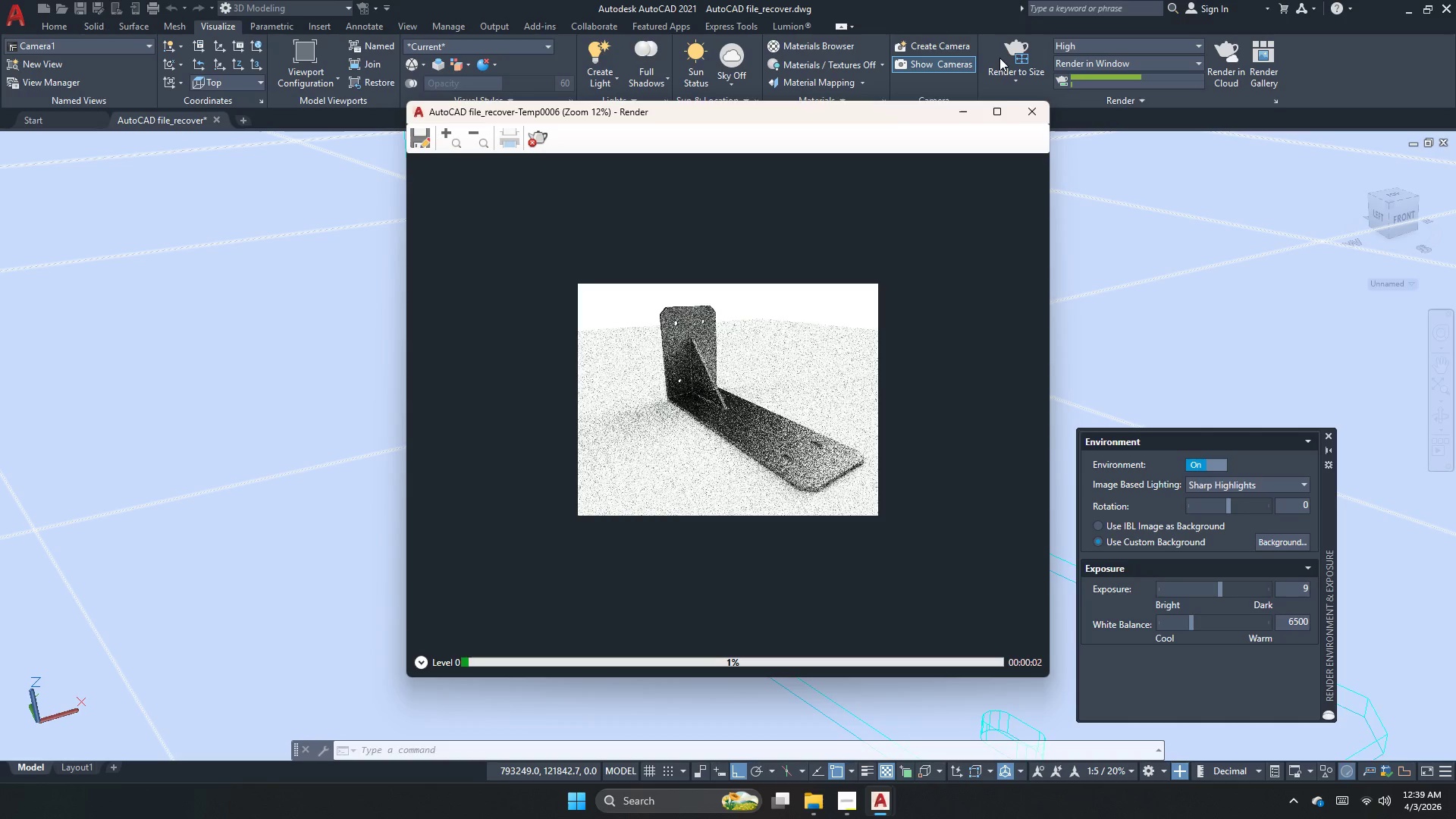 
scroll: coordinate [732, 367], scroll_direction: up, amount: 1.0
 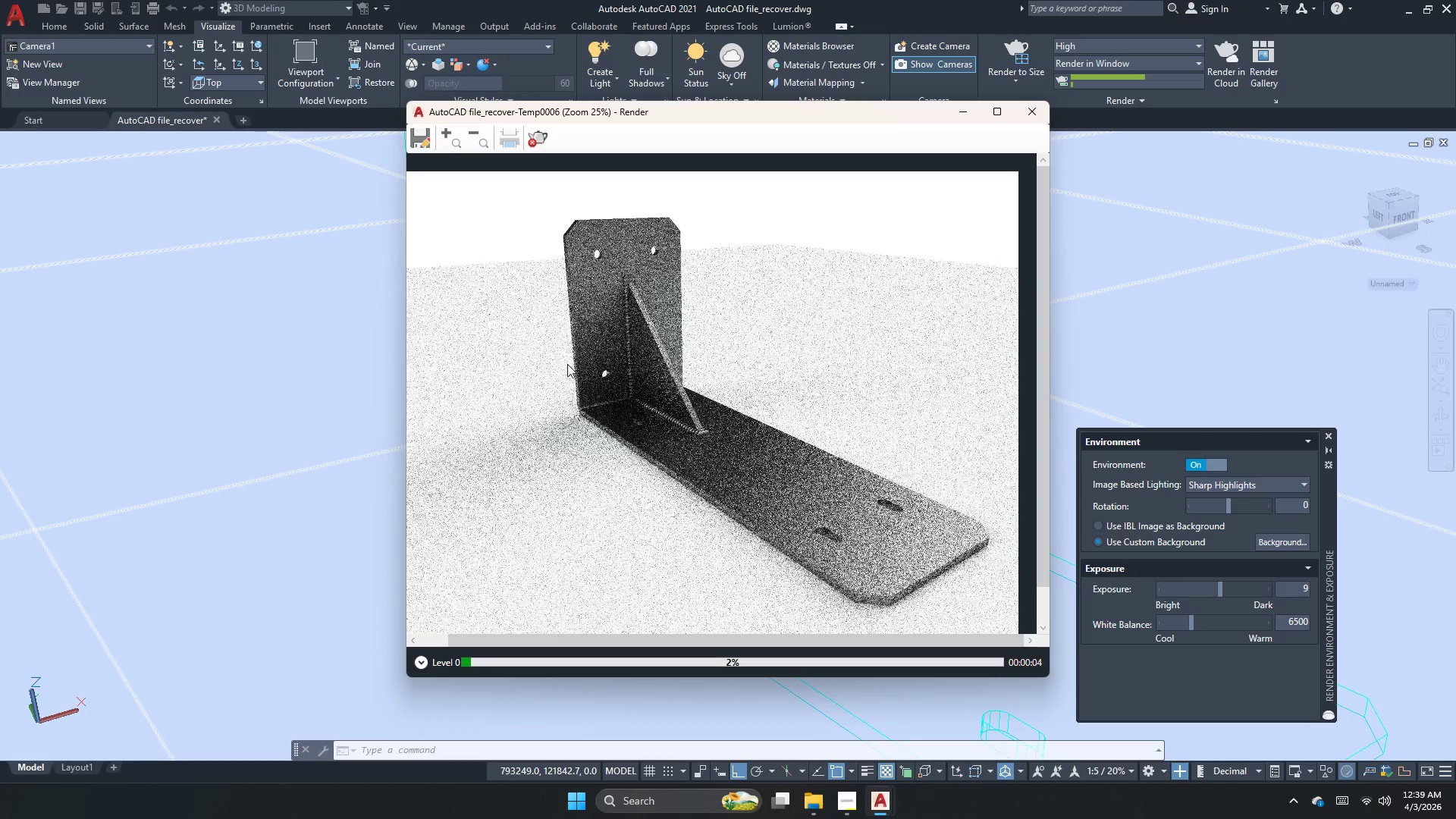 
scroll: coordinate [527, 365], scroll_direction: down, amount: 2.0
 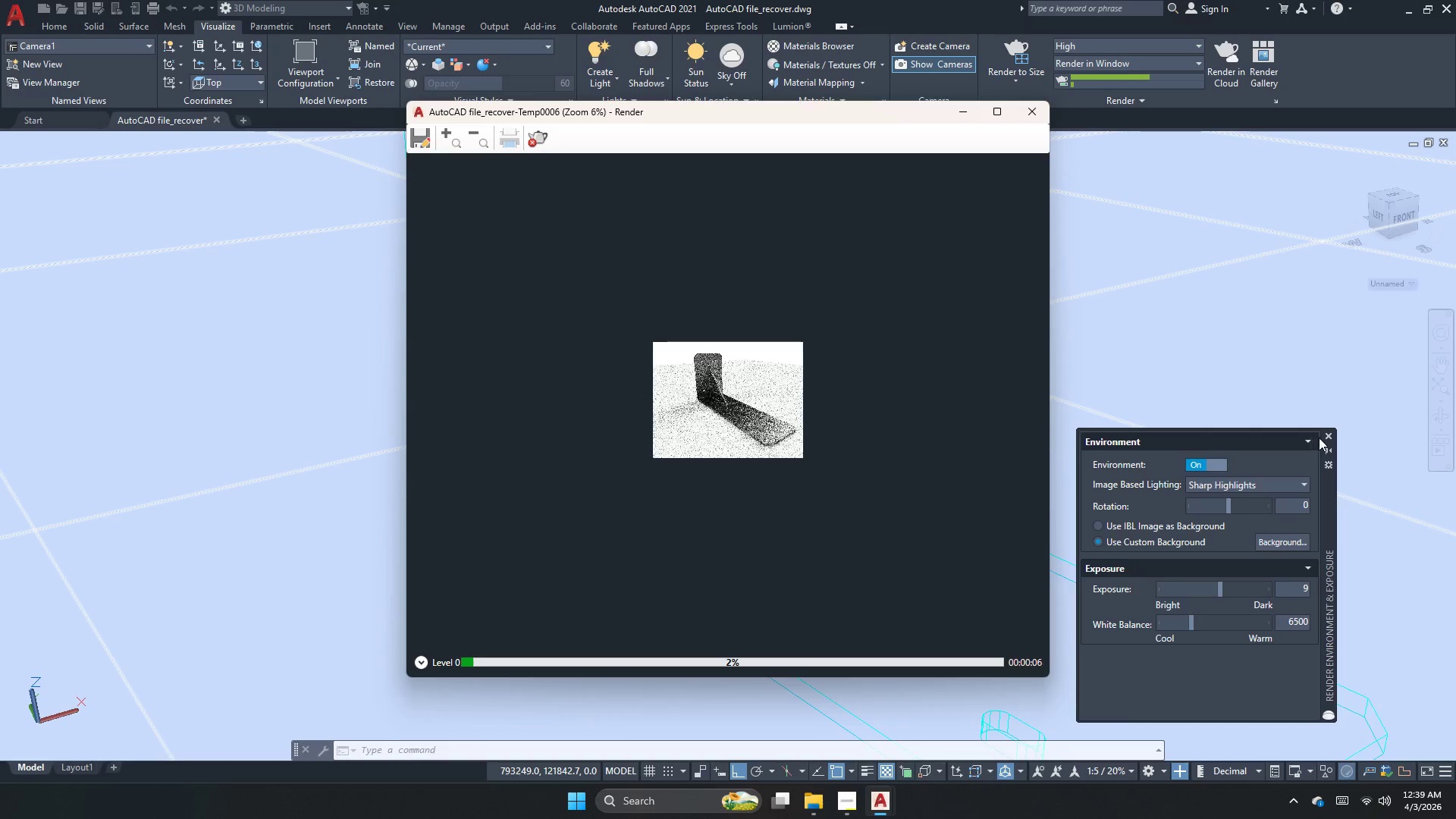 
left_click([1325, 436])
 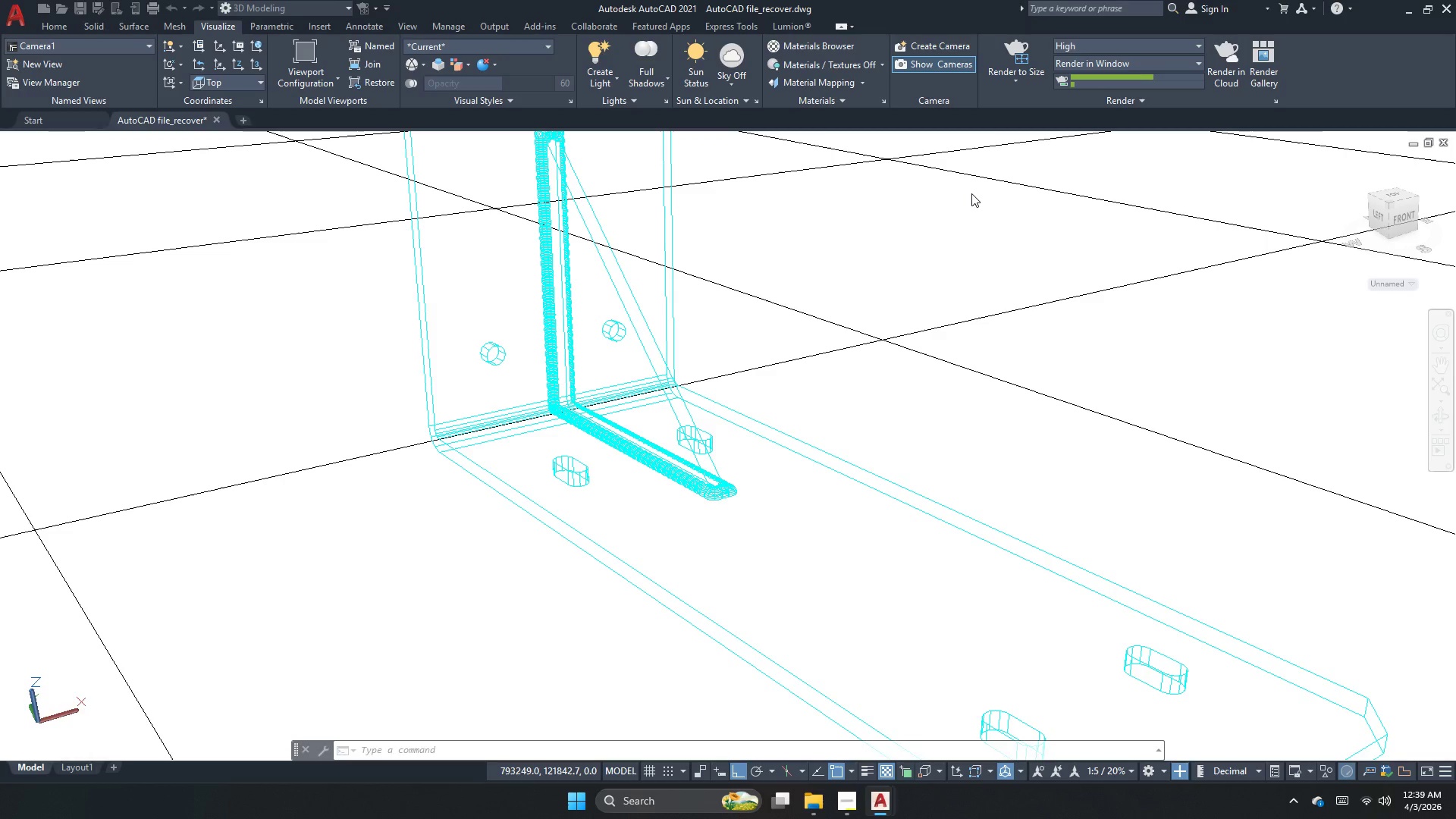 
left_click([875, 818])
 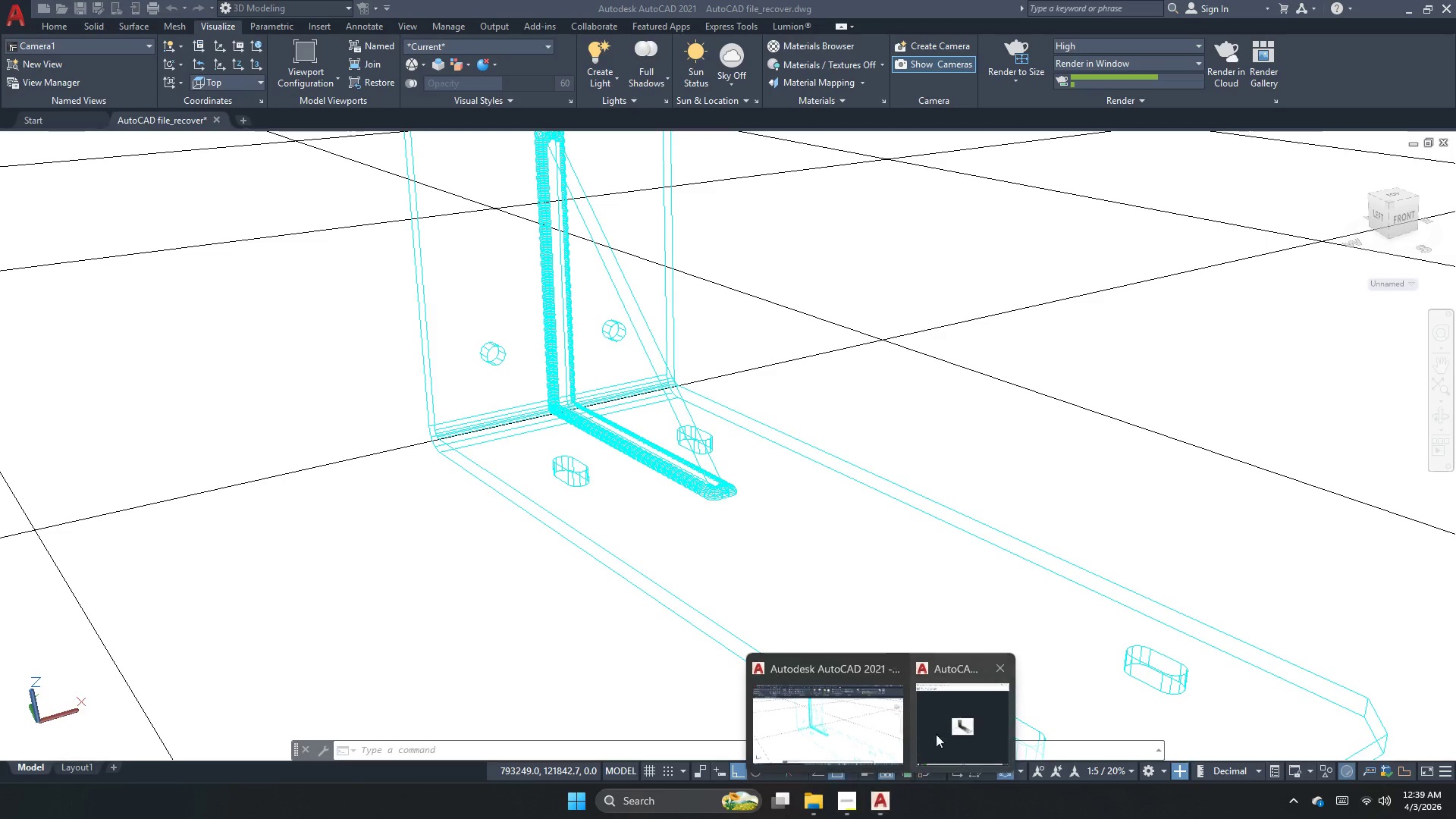 
left_click([959, 720])
 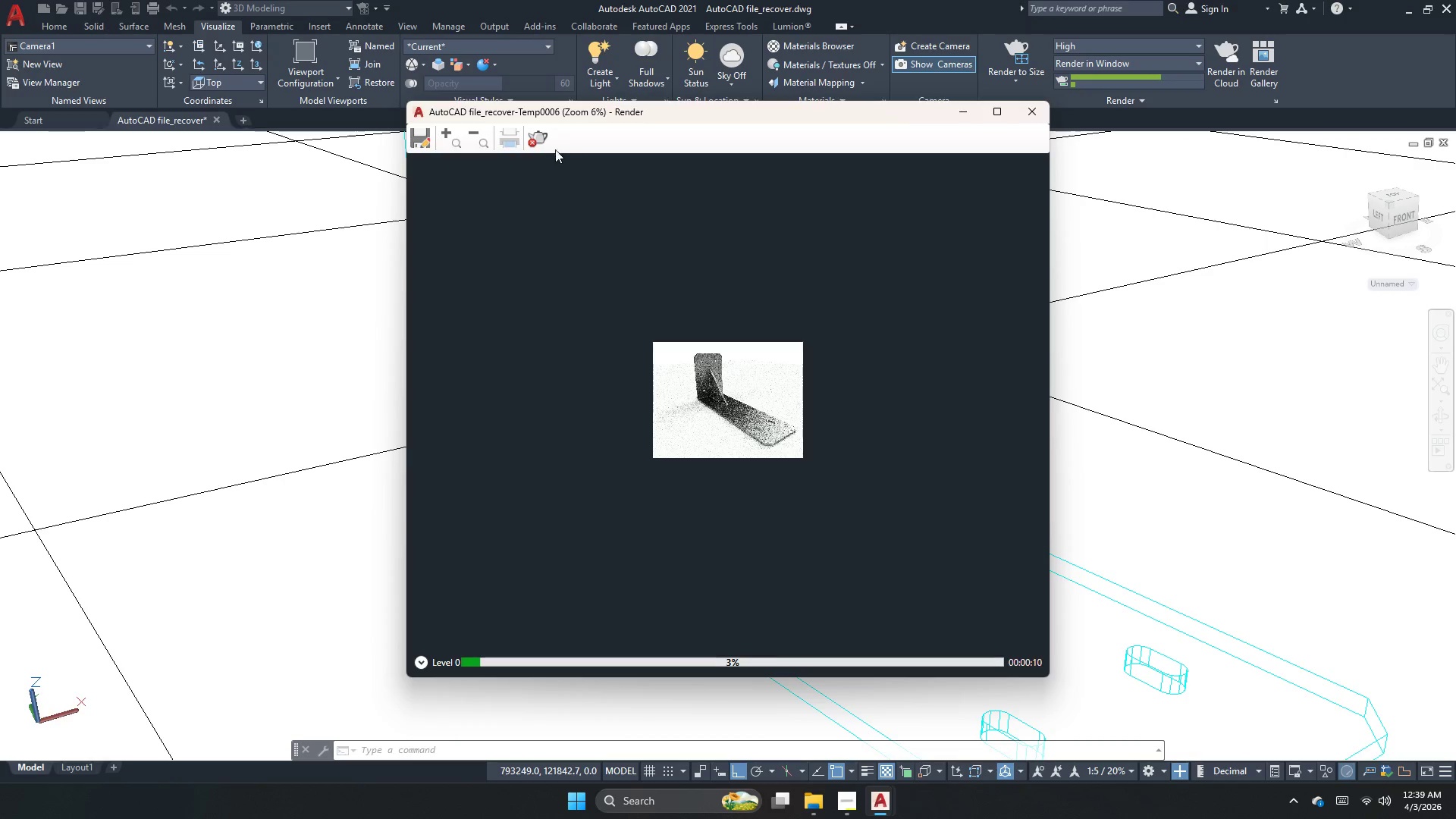 
left_click([542, 146])
 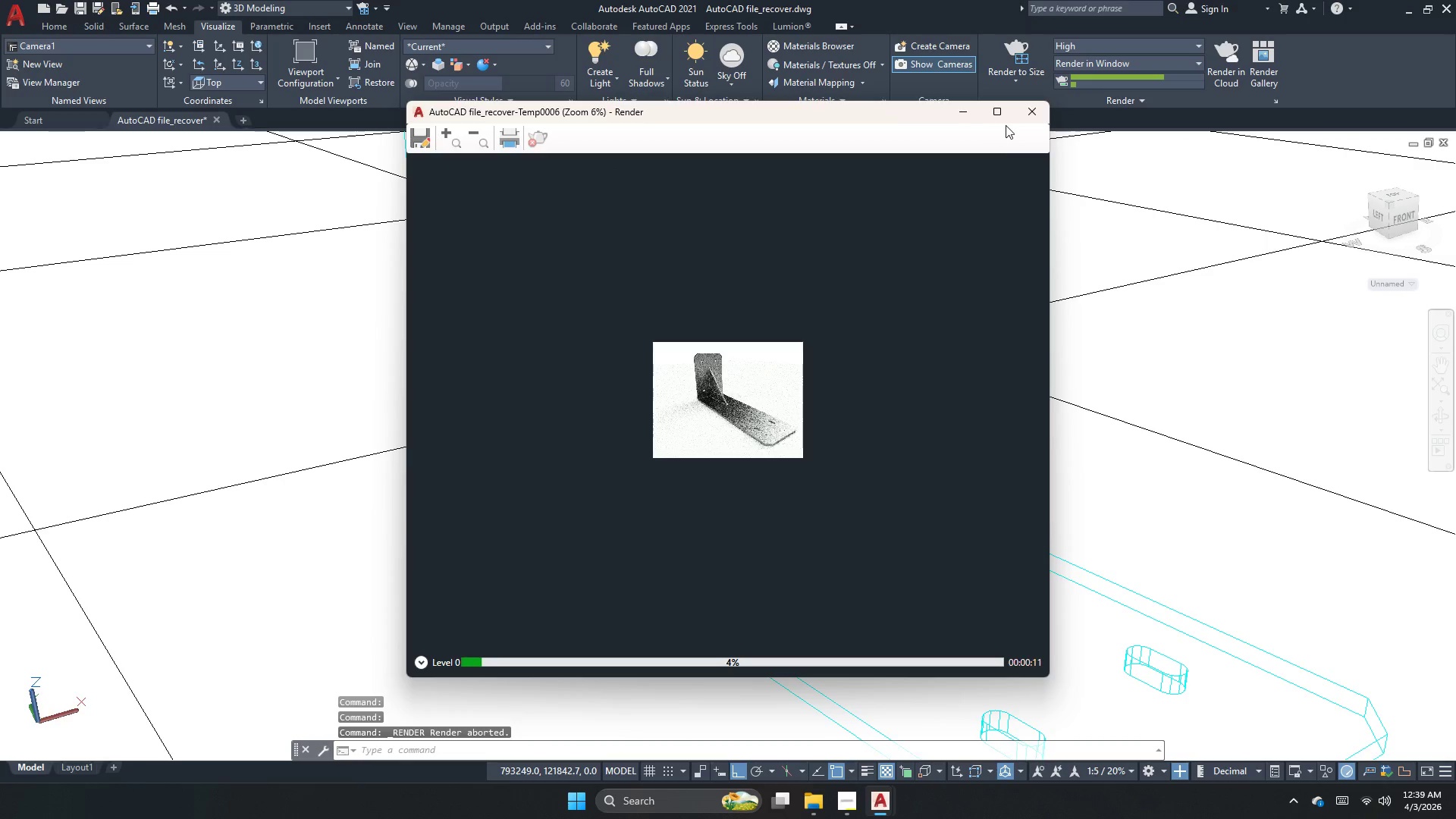 
left_click([1025, 115])
 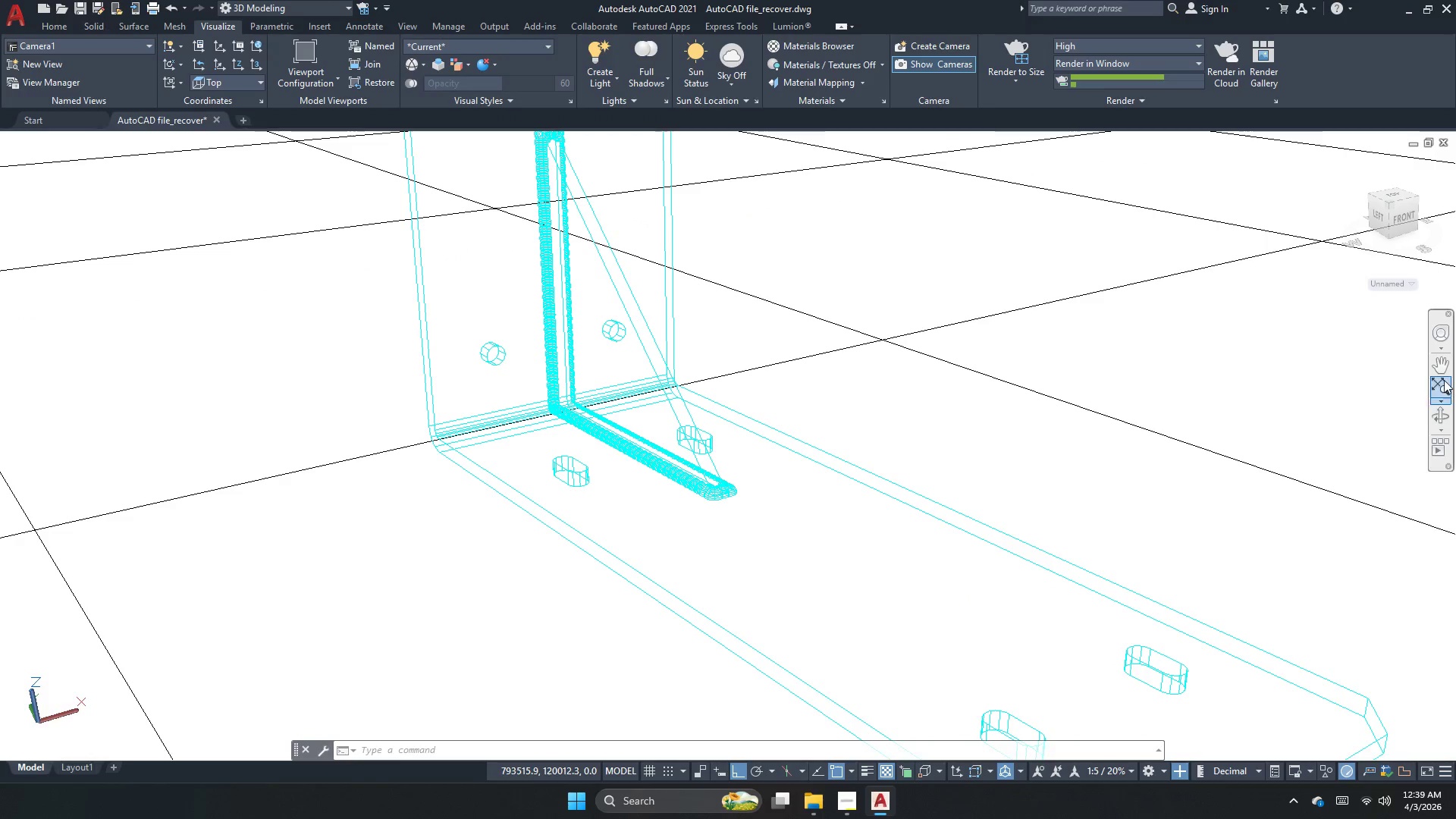 
left_click([1451, 365])
 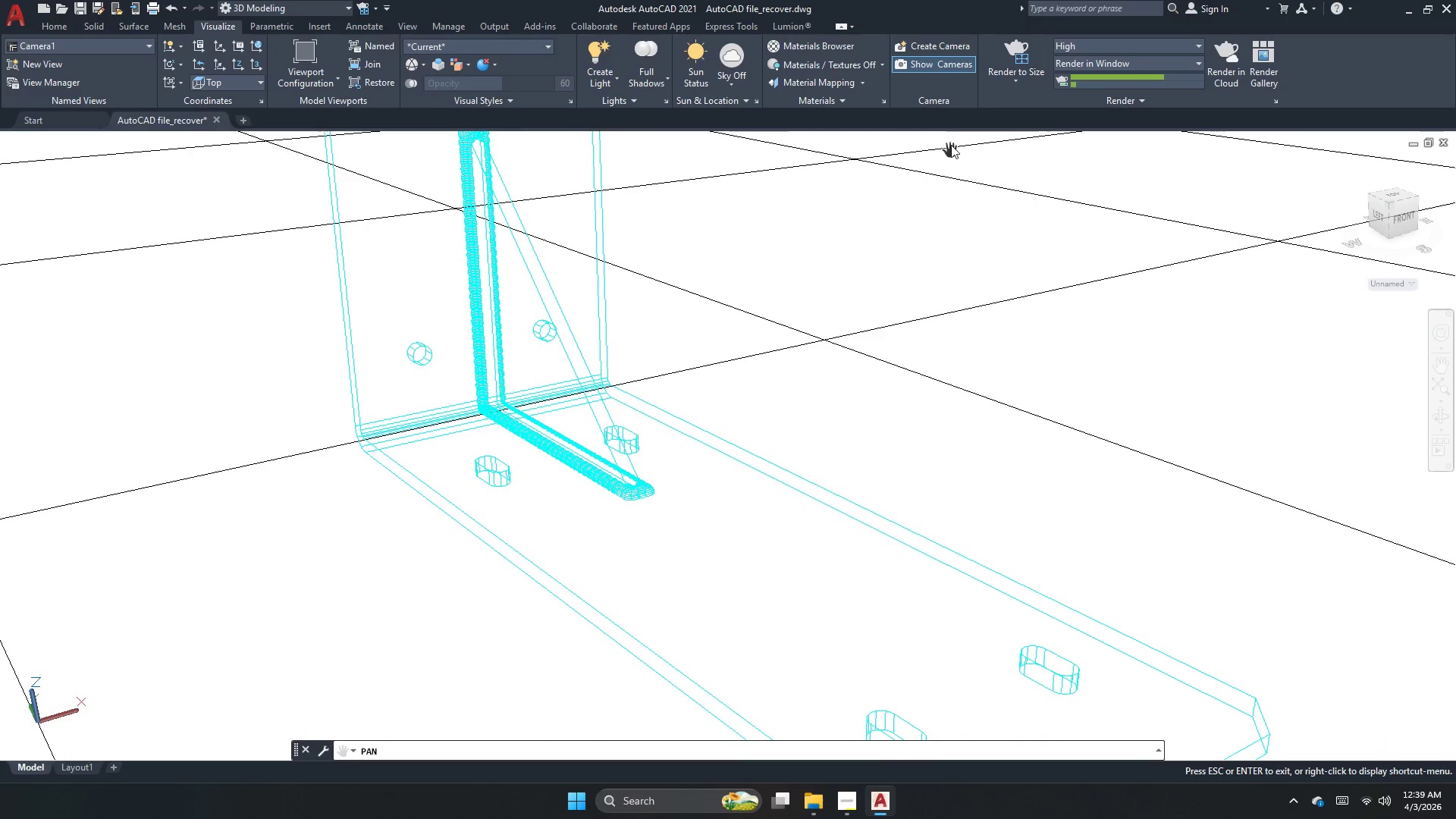 
left_click([1029, 39])
 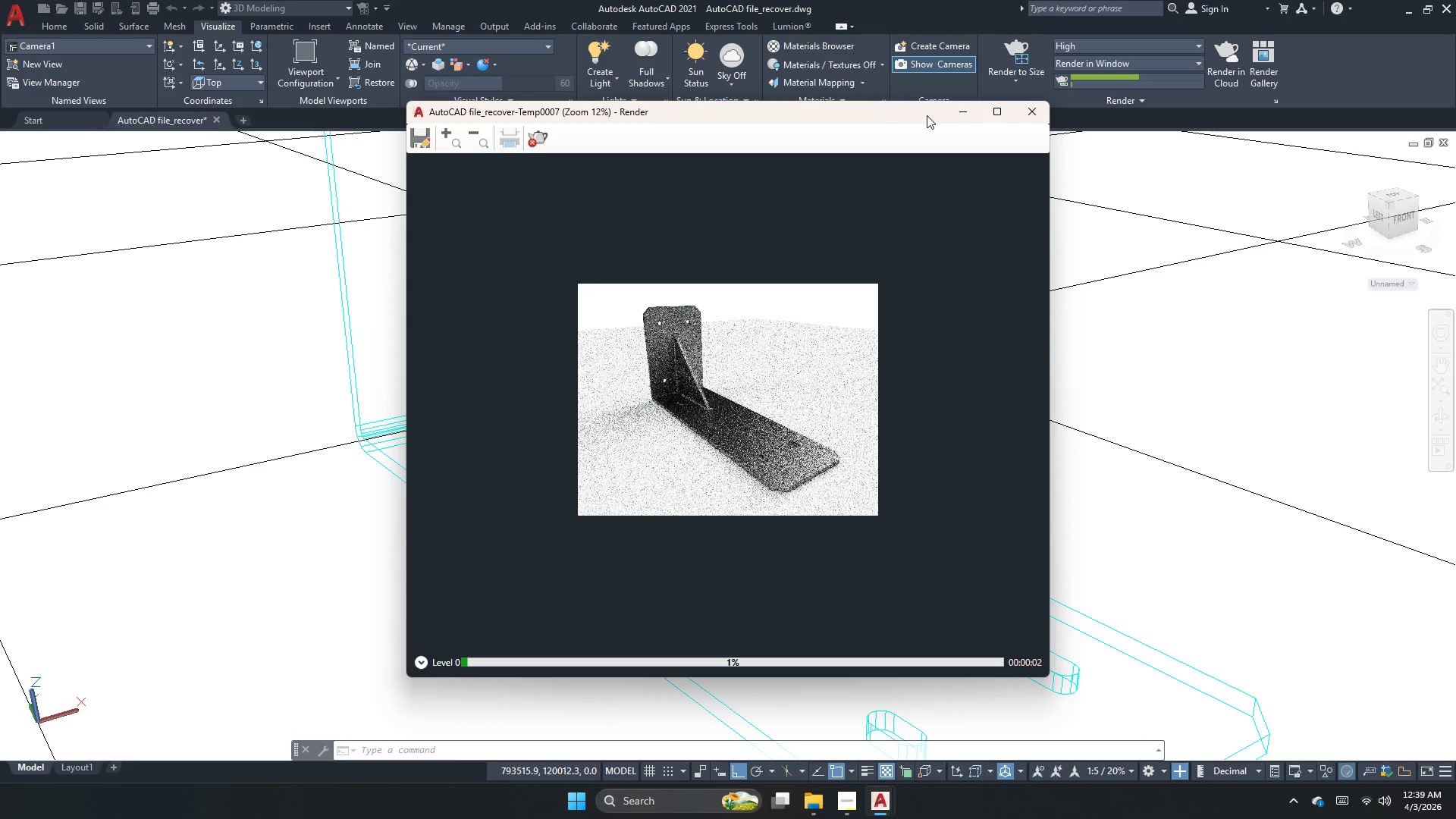 
scroll: coordinate [721, 377], scroll_direction: up, amount: 2.0
 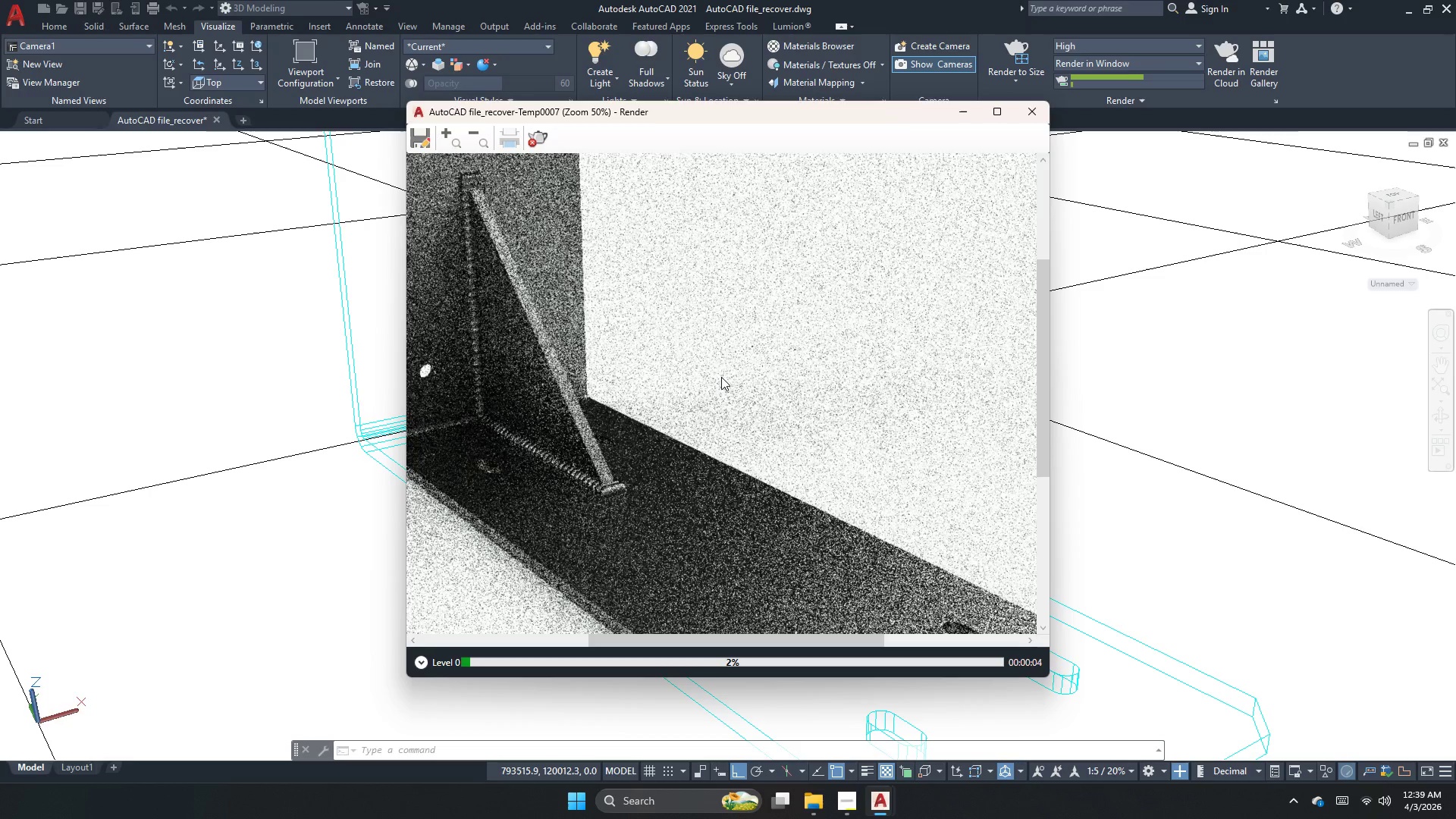 
scroll: coordinate [721, 377], scroll_direction: down, amount: 2.0
 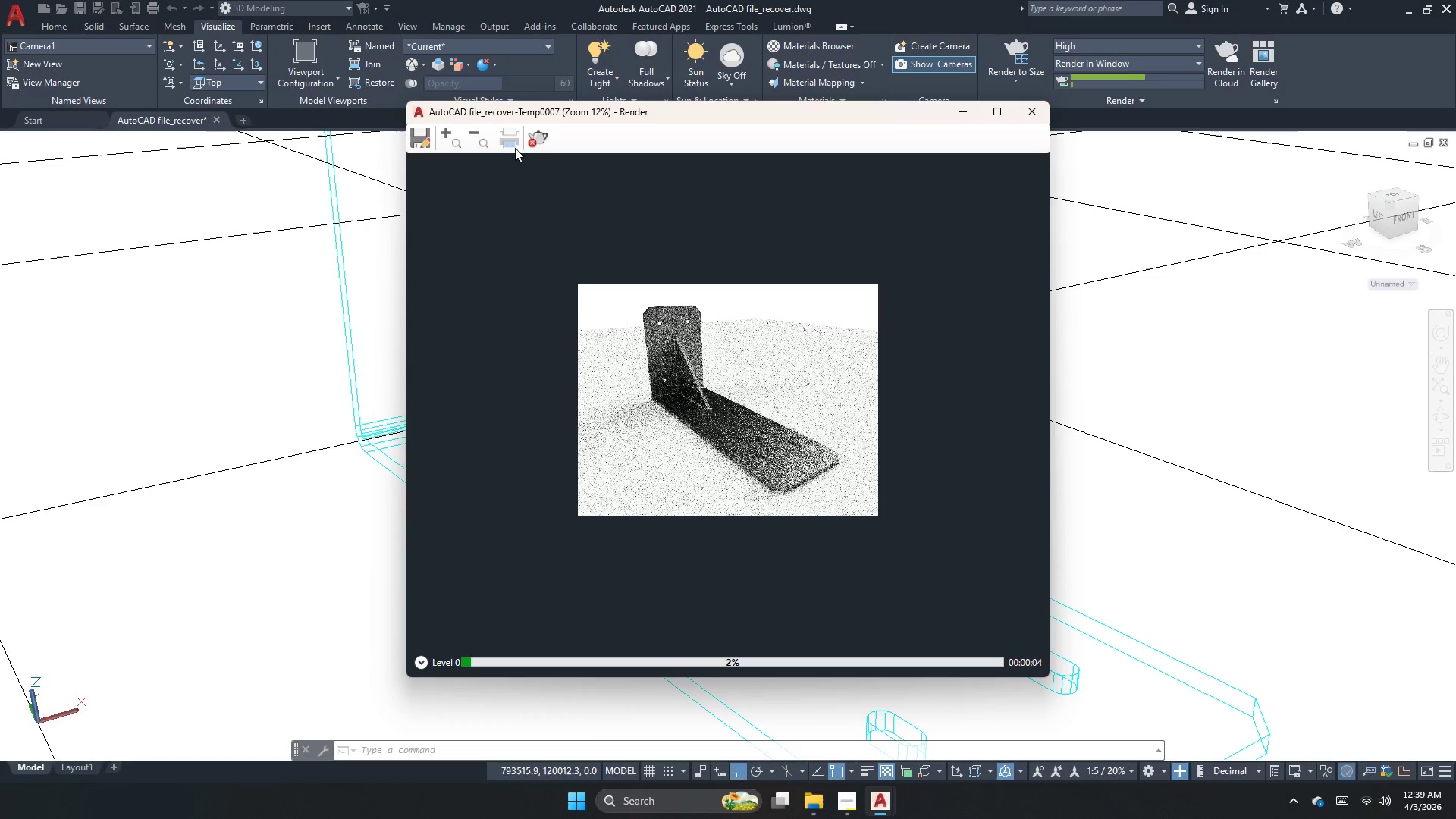 
left_click([531, 139])
 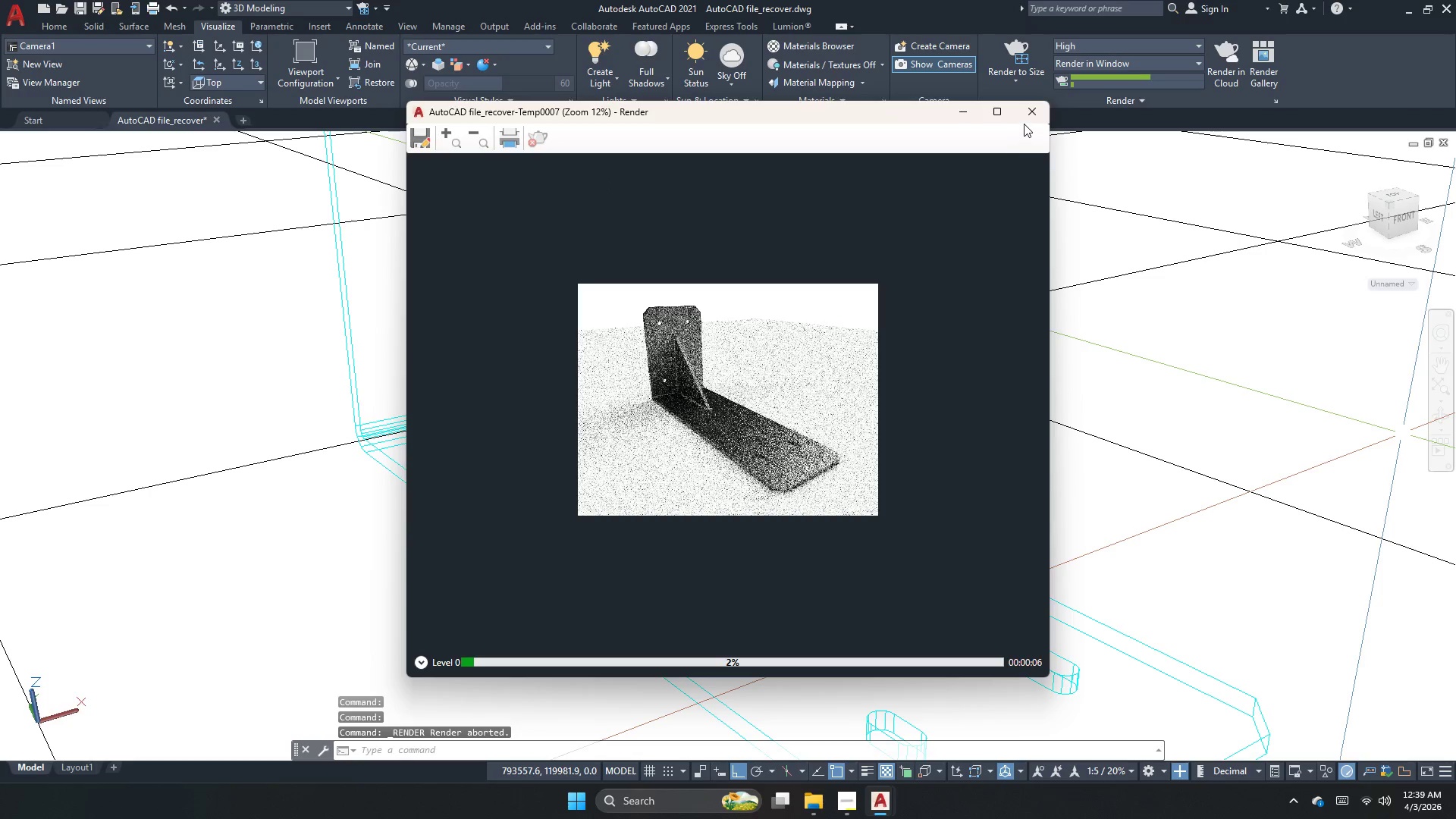 
left_click([1029, 112])
 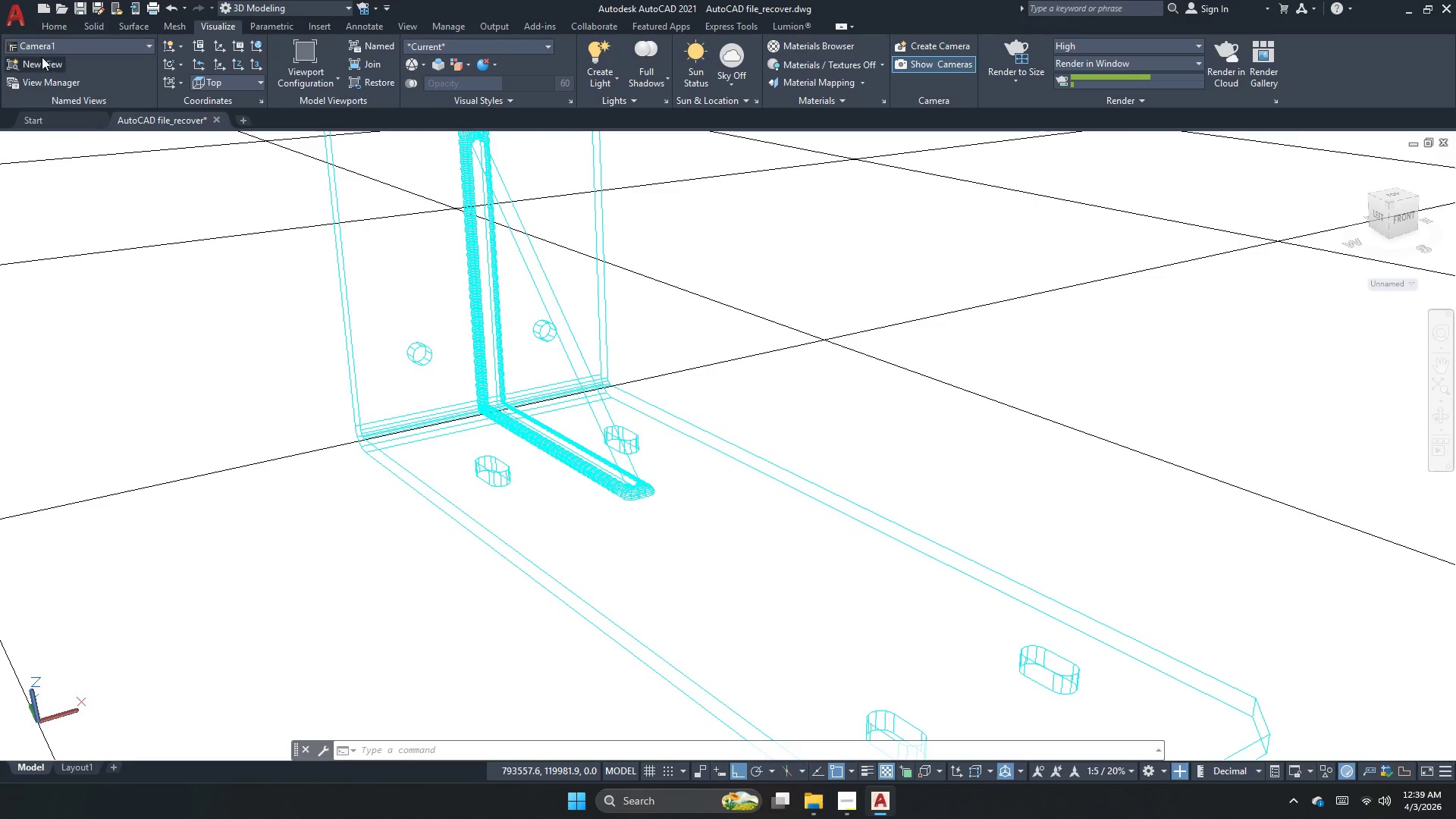 
left_click([42, 59])
 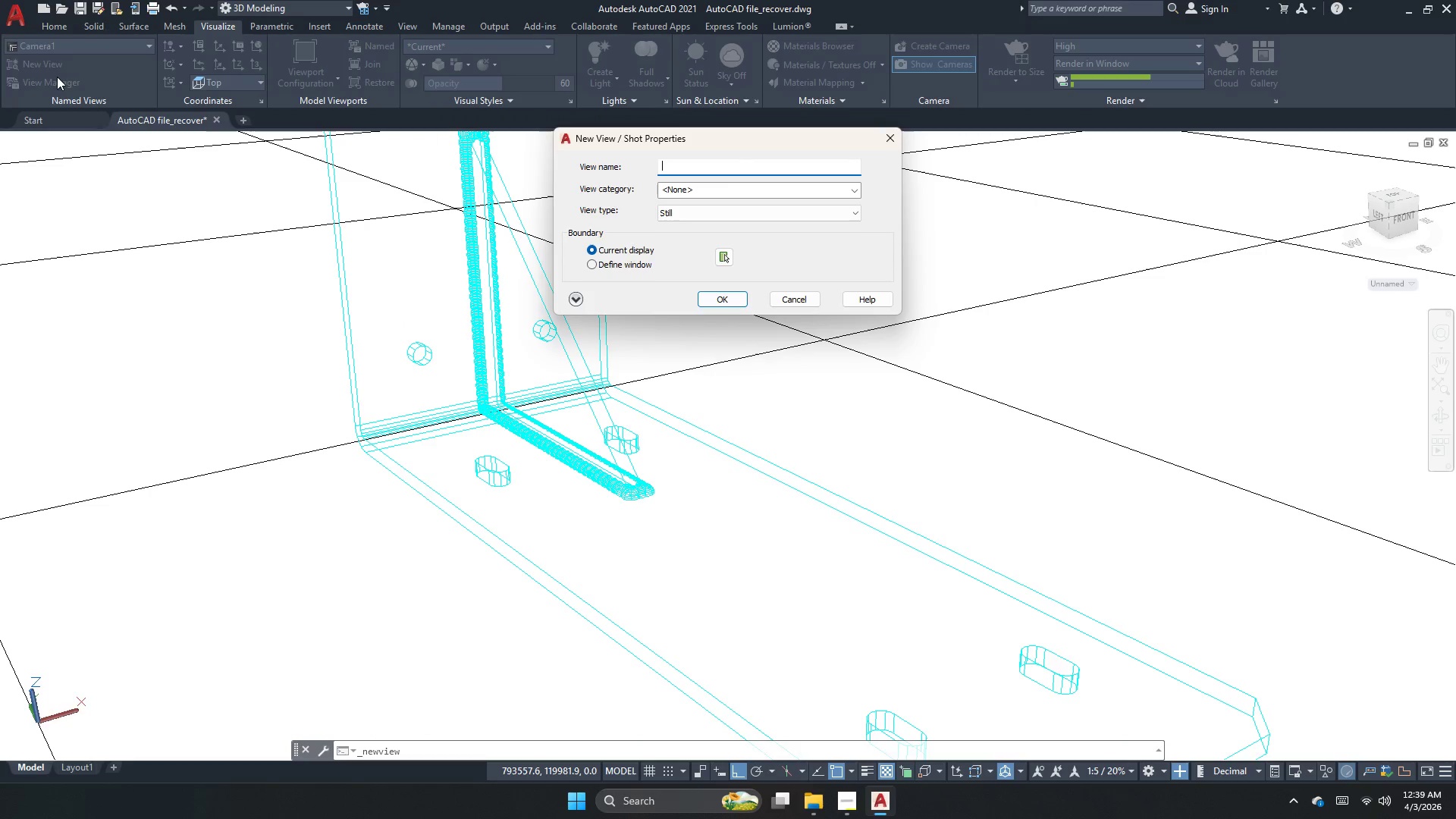 
key(Numpad1)
 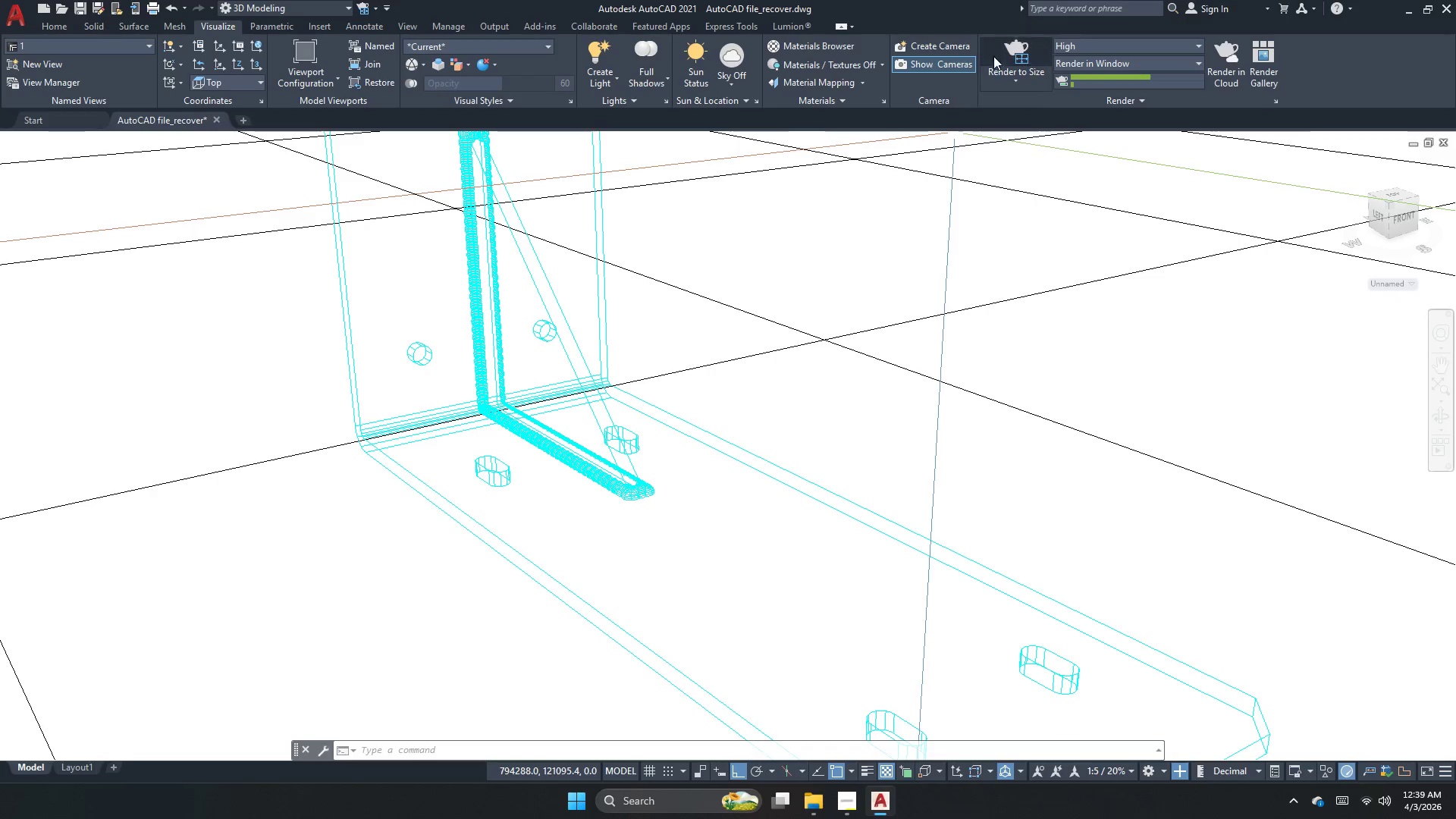 
wait(5.02)
 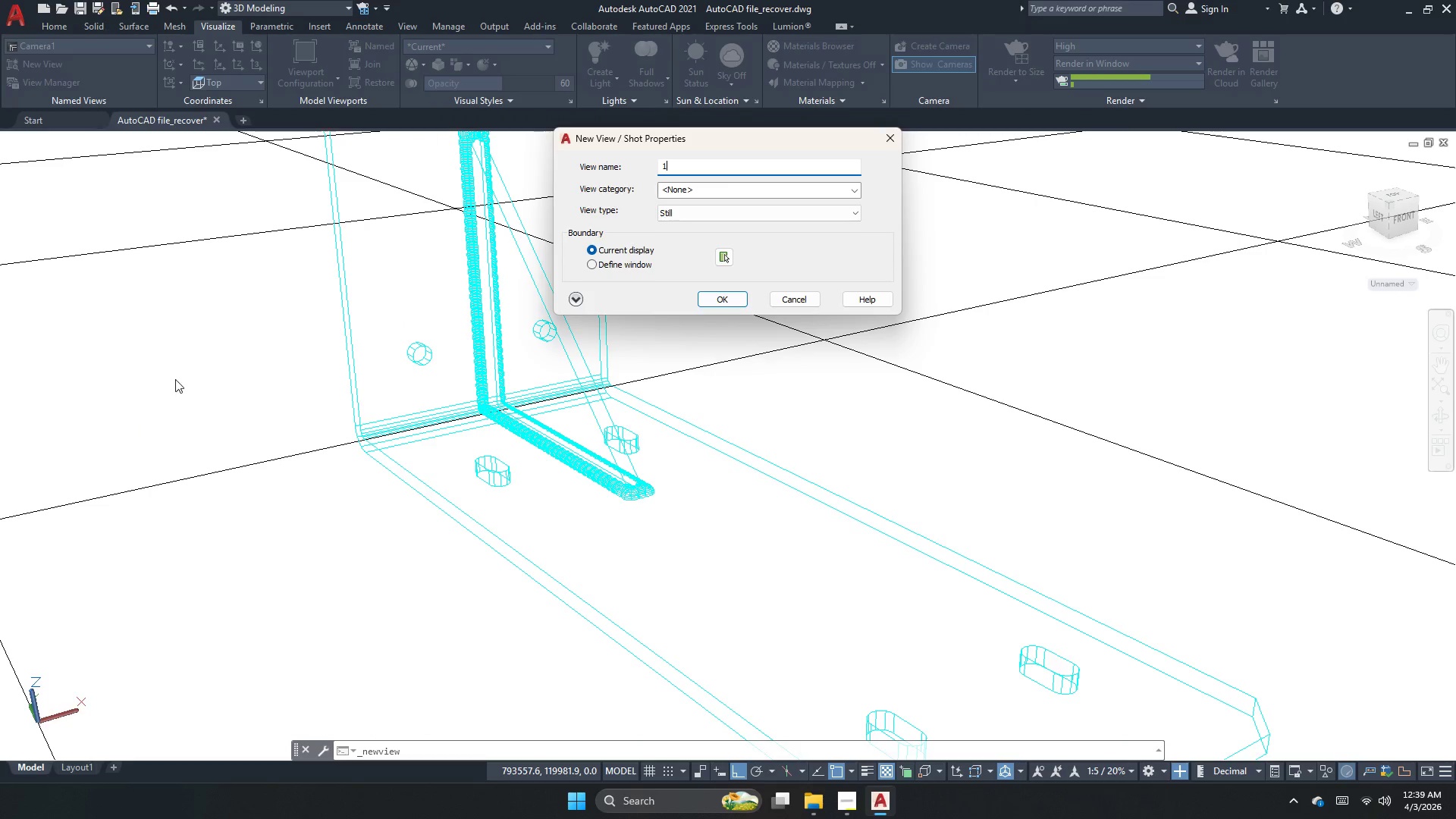 
left_click([78, 133])
 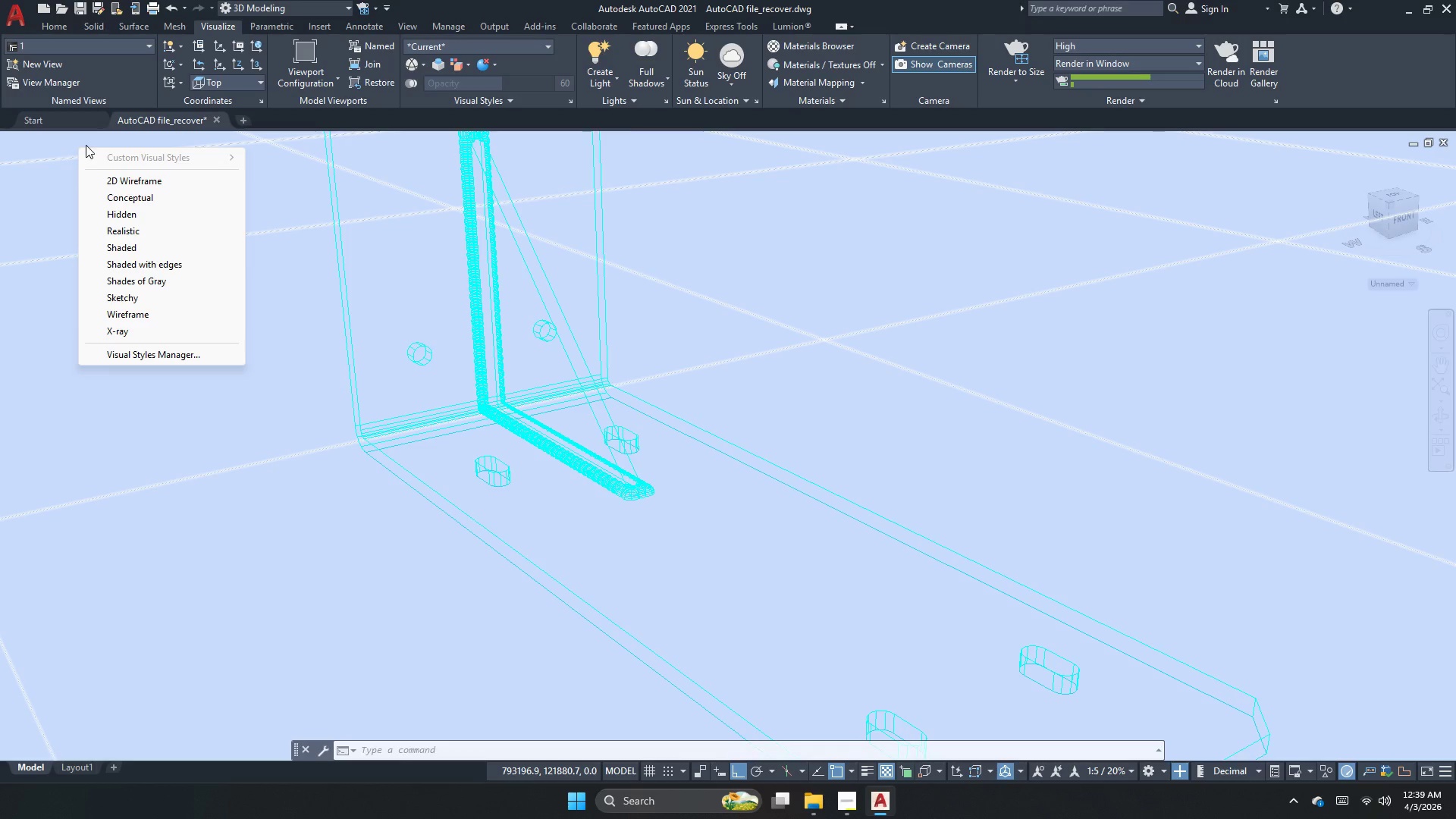 
left_click([71, 143])
 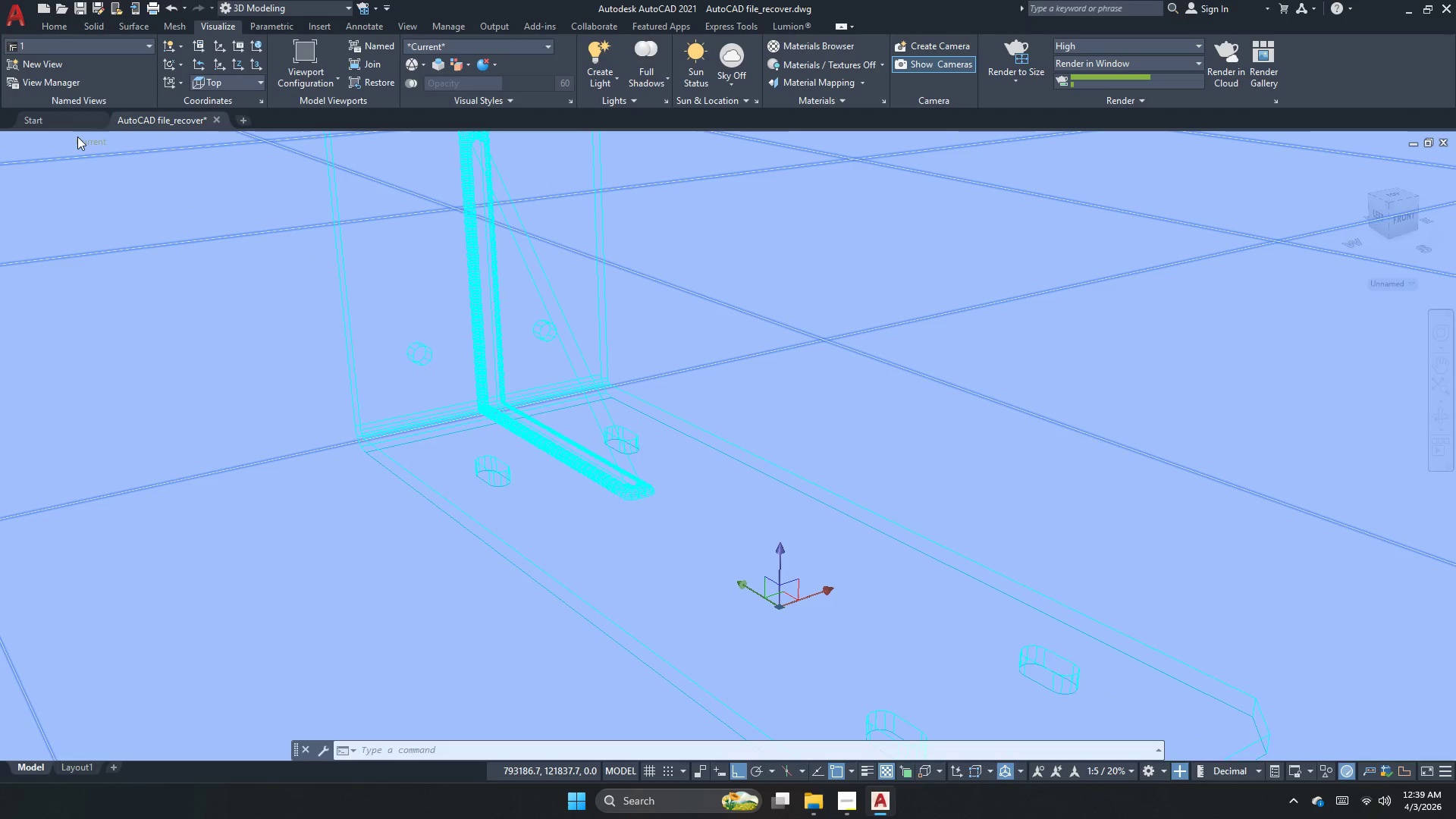 
left_click([77, 136])
 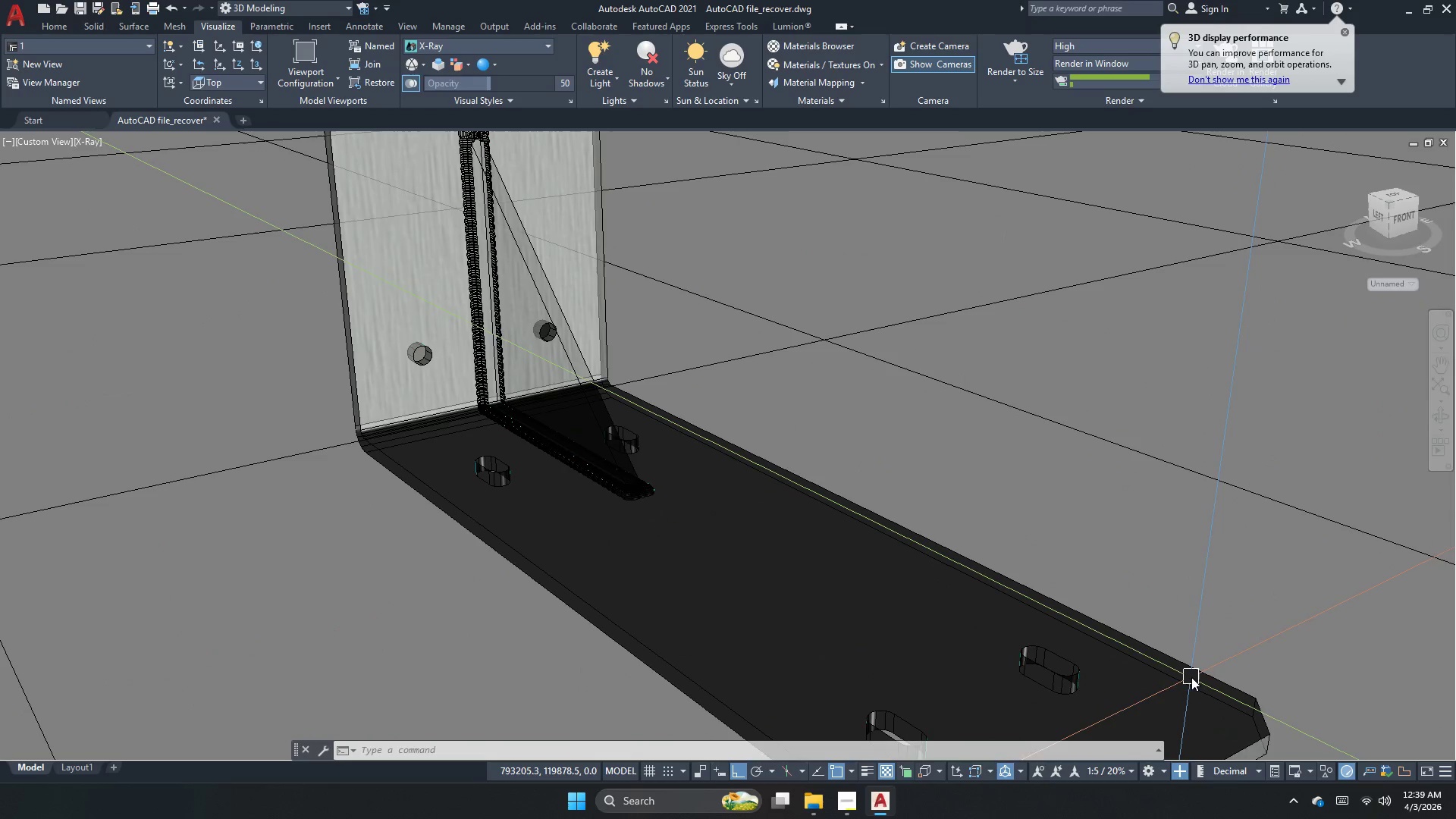 
wait(6.31)
 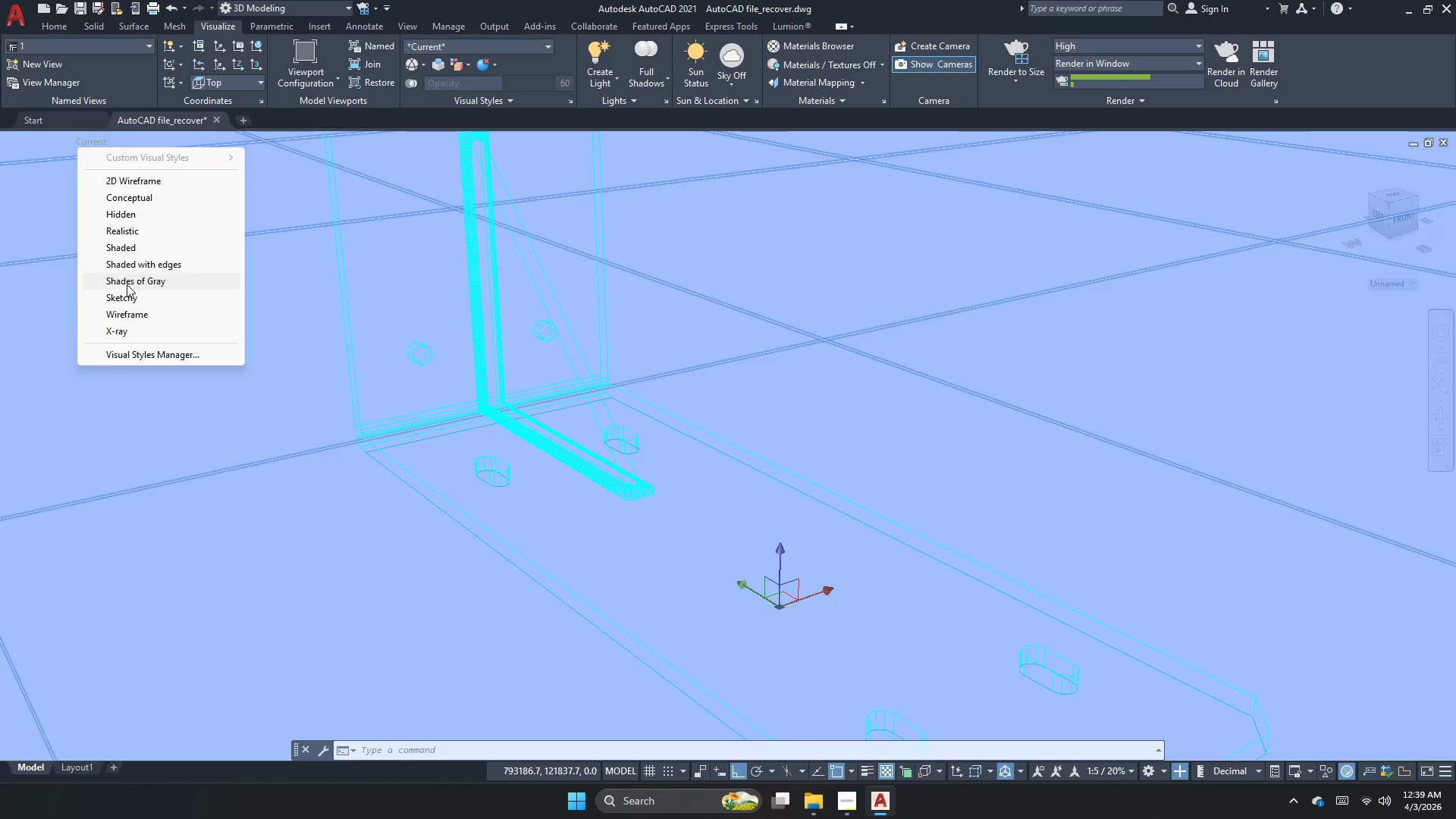 
left_click([1021, 42])
 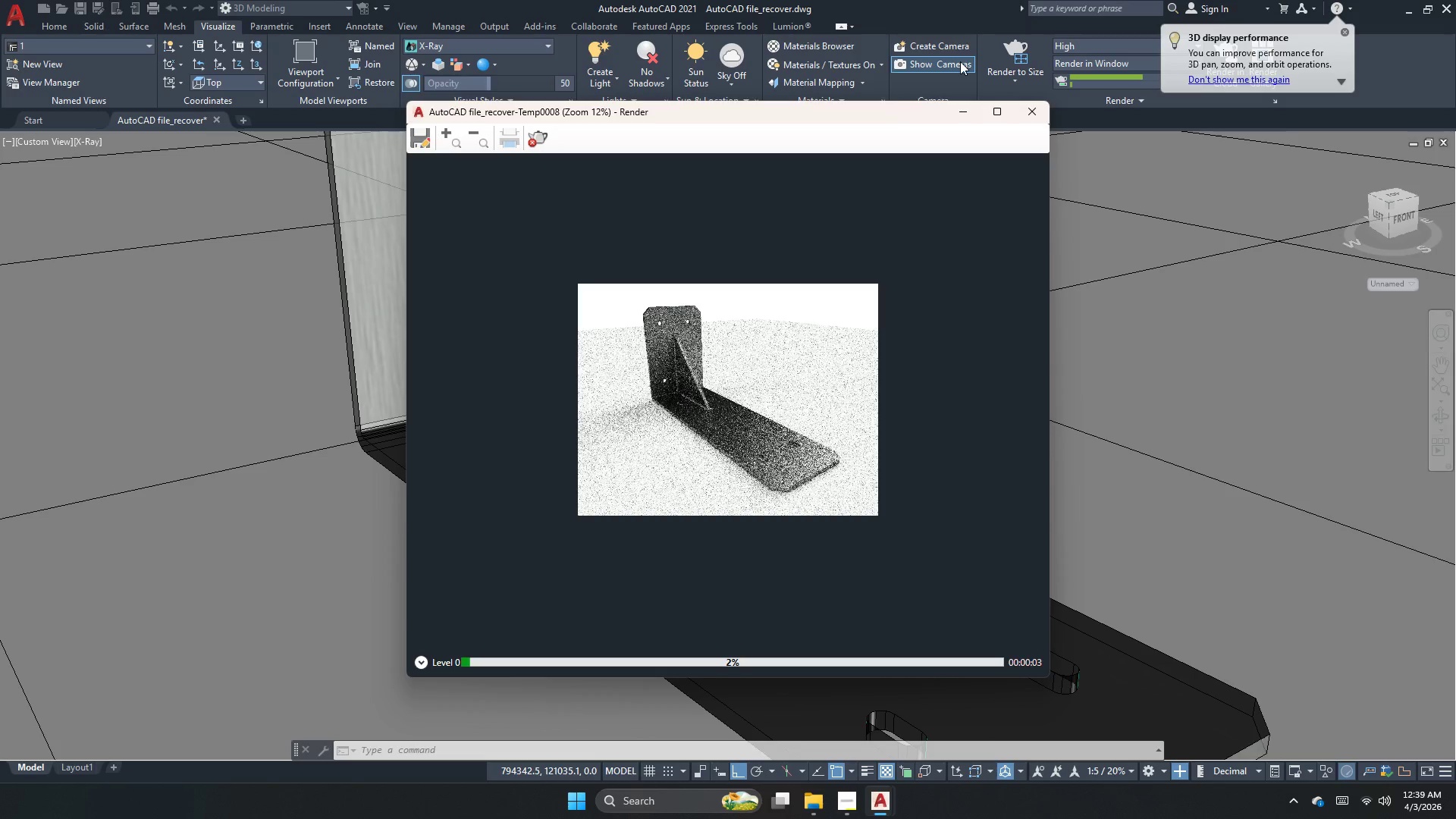 
wait(5.45)
 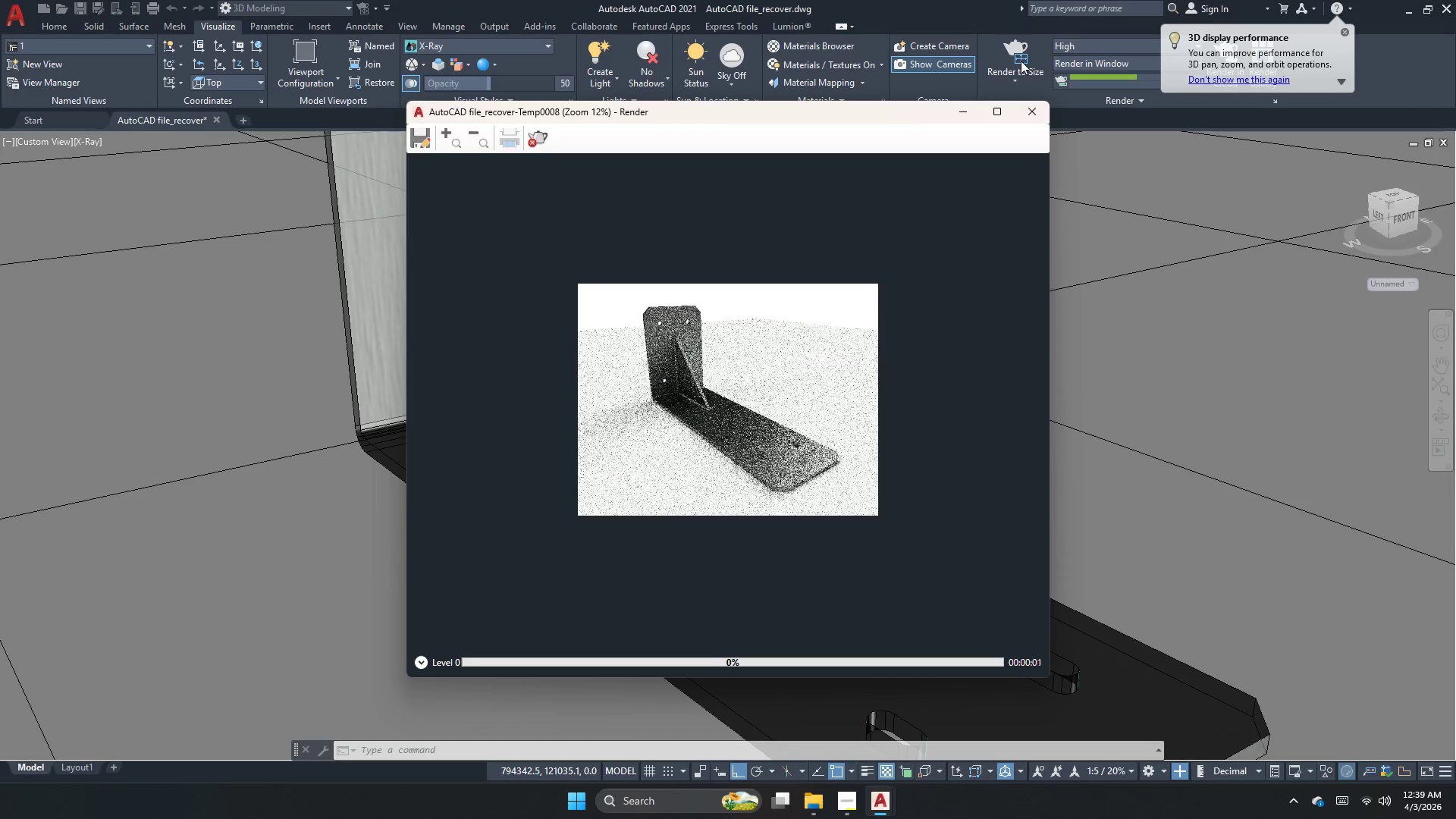 
scroll: coordinate [779, 442], scroll_direction: up, amount: 1.0
 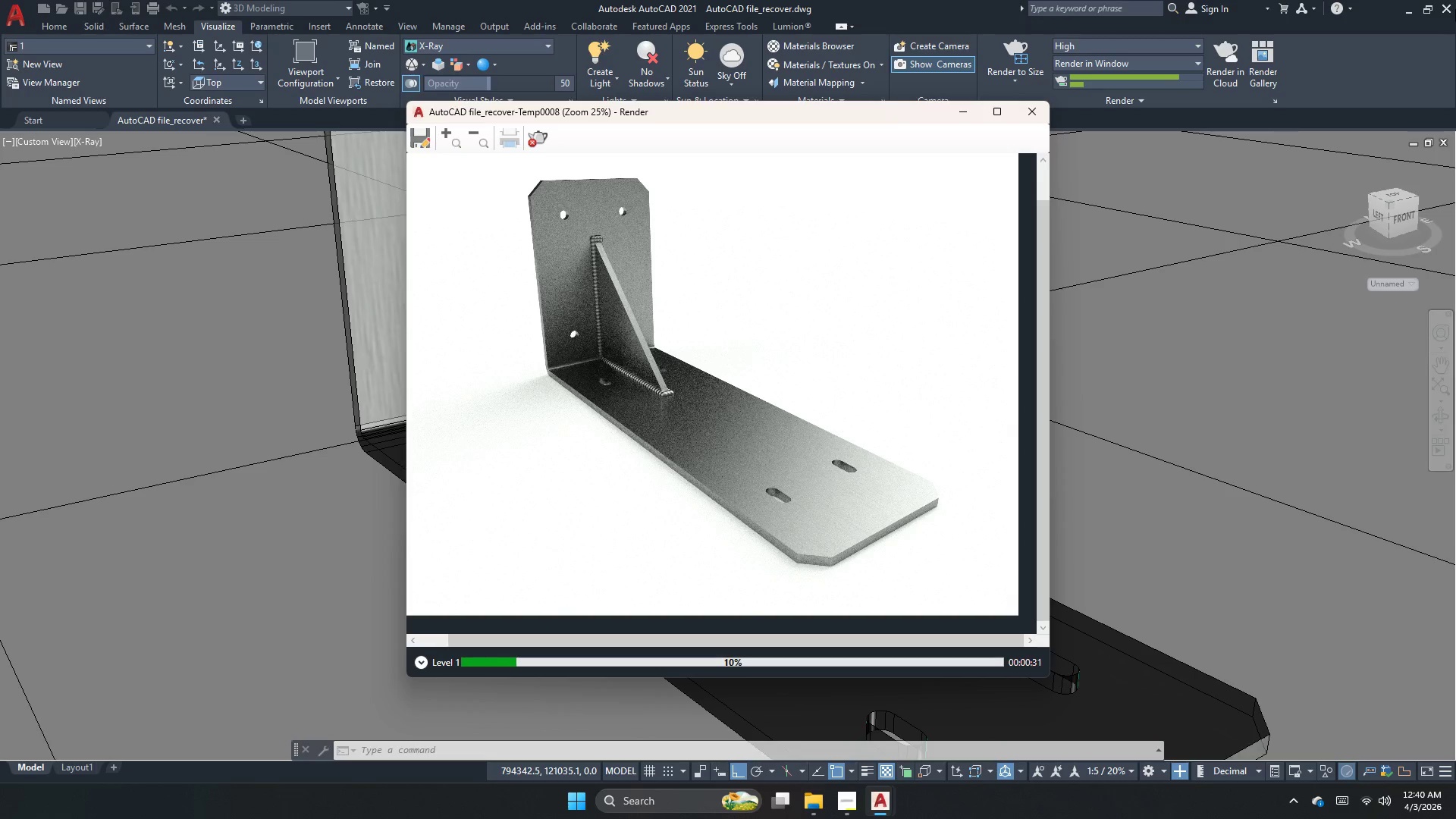 
wait(30.74)
 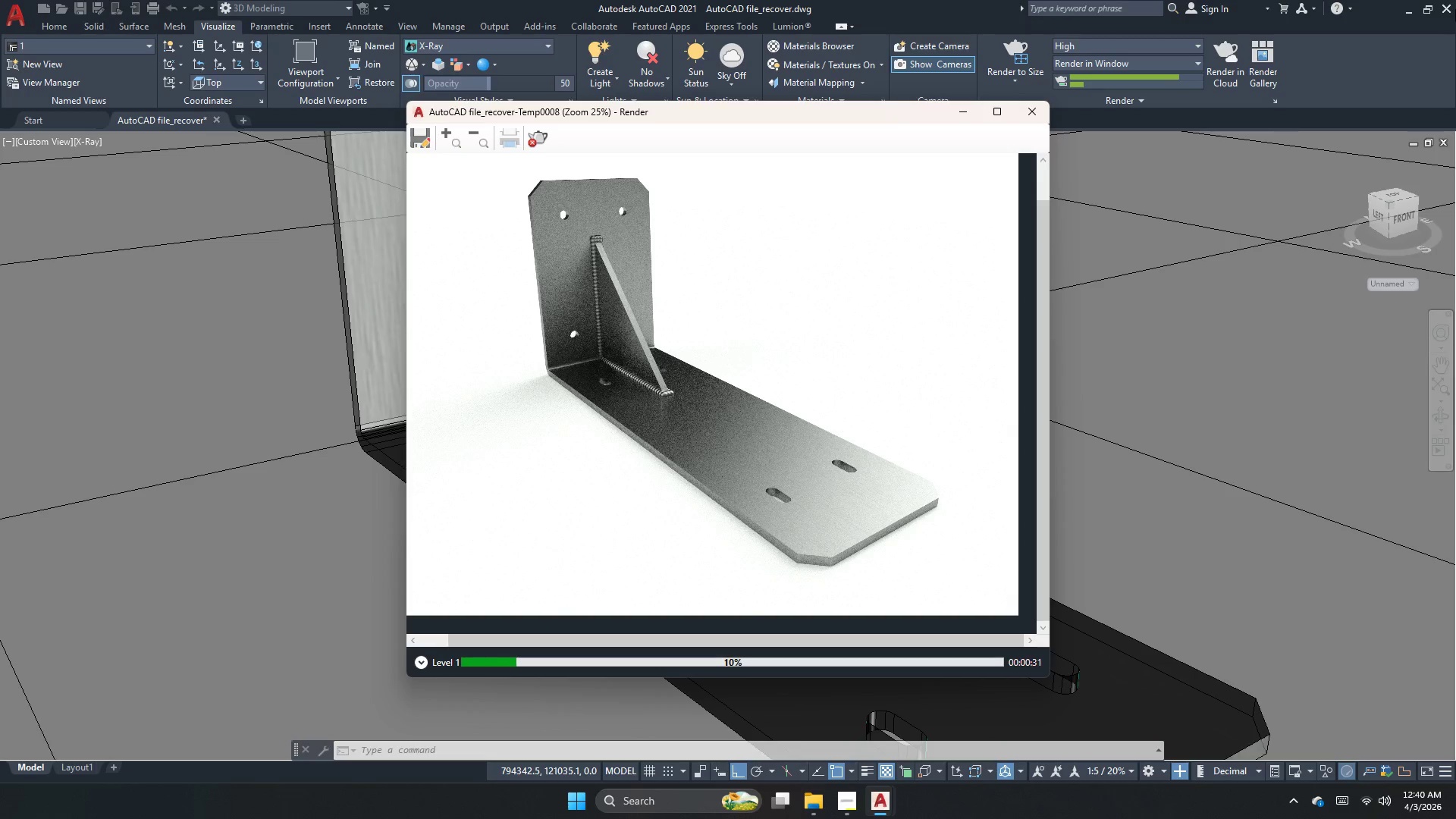 
scroll: coordinate [785, 379], scroll_direction: down, amount: 1.0